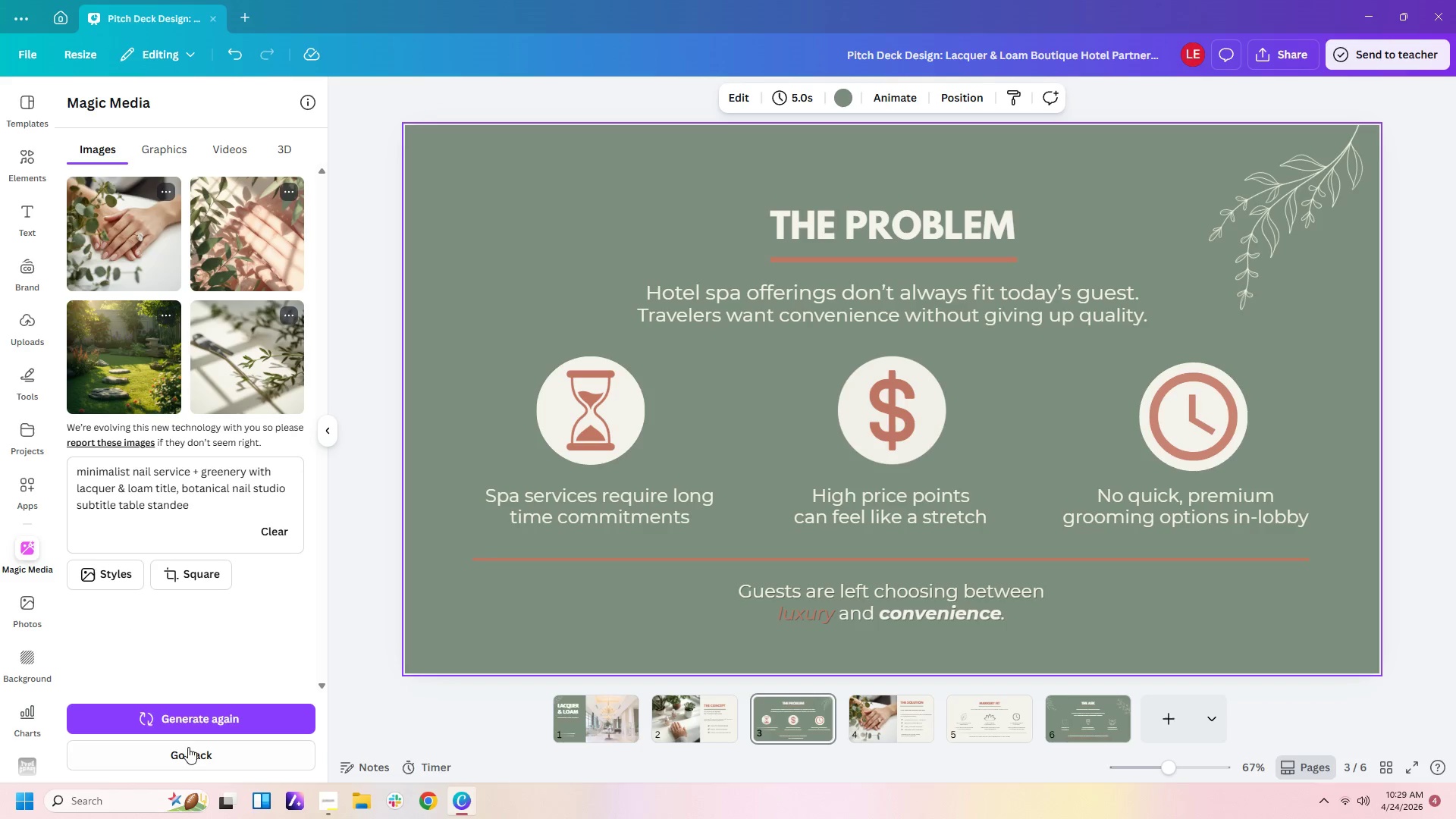 
left_click([226, 705])
 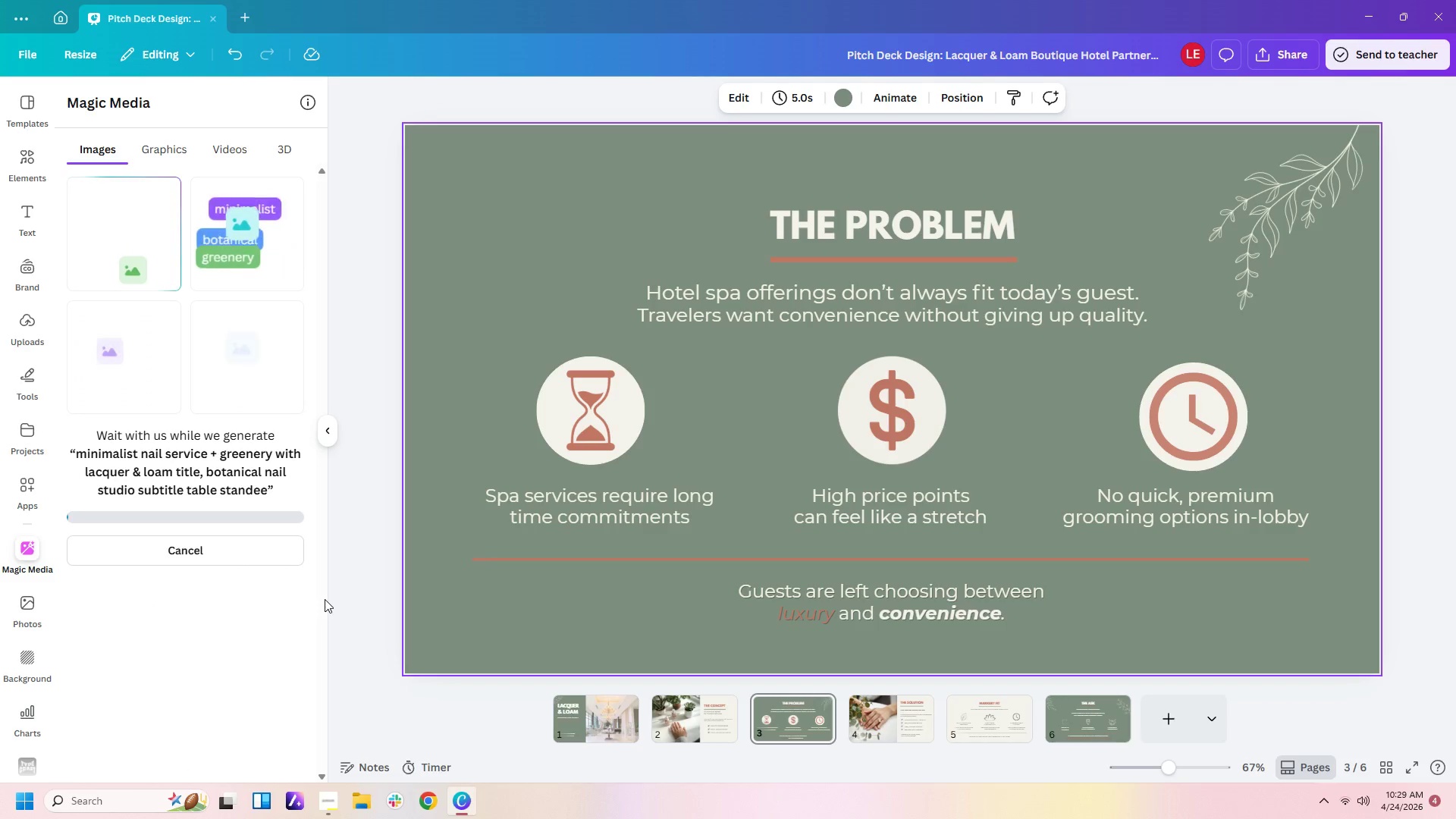 
mouse_move([1258, 777])
 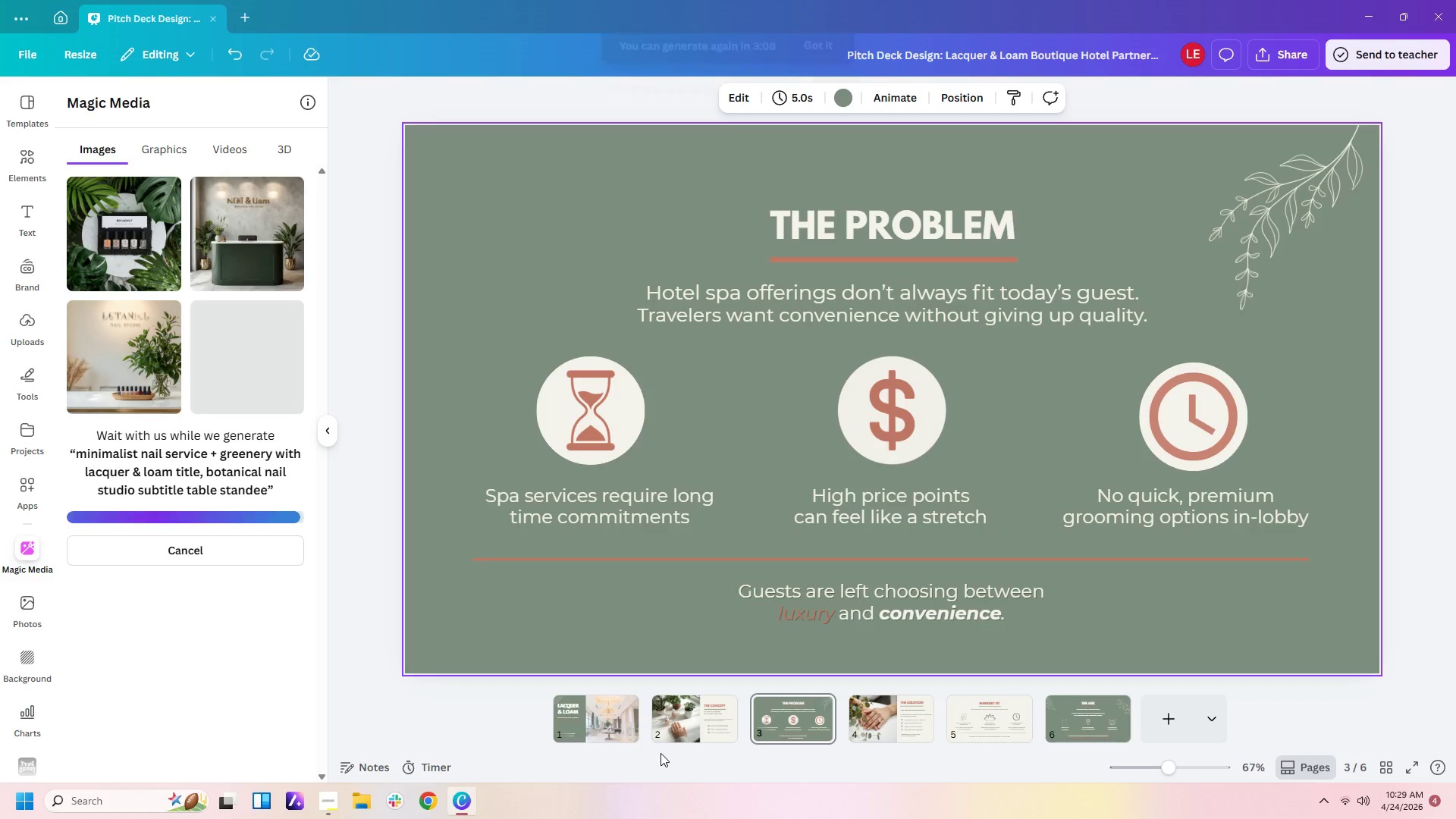 
wait(13.75)
 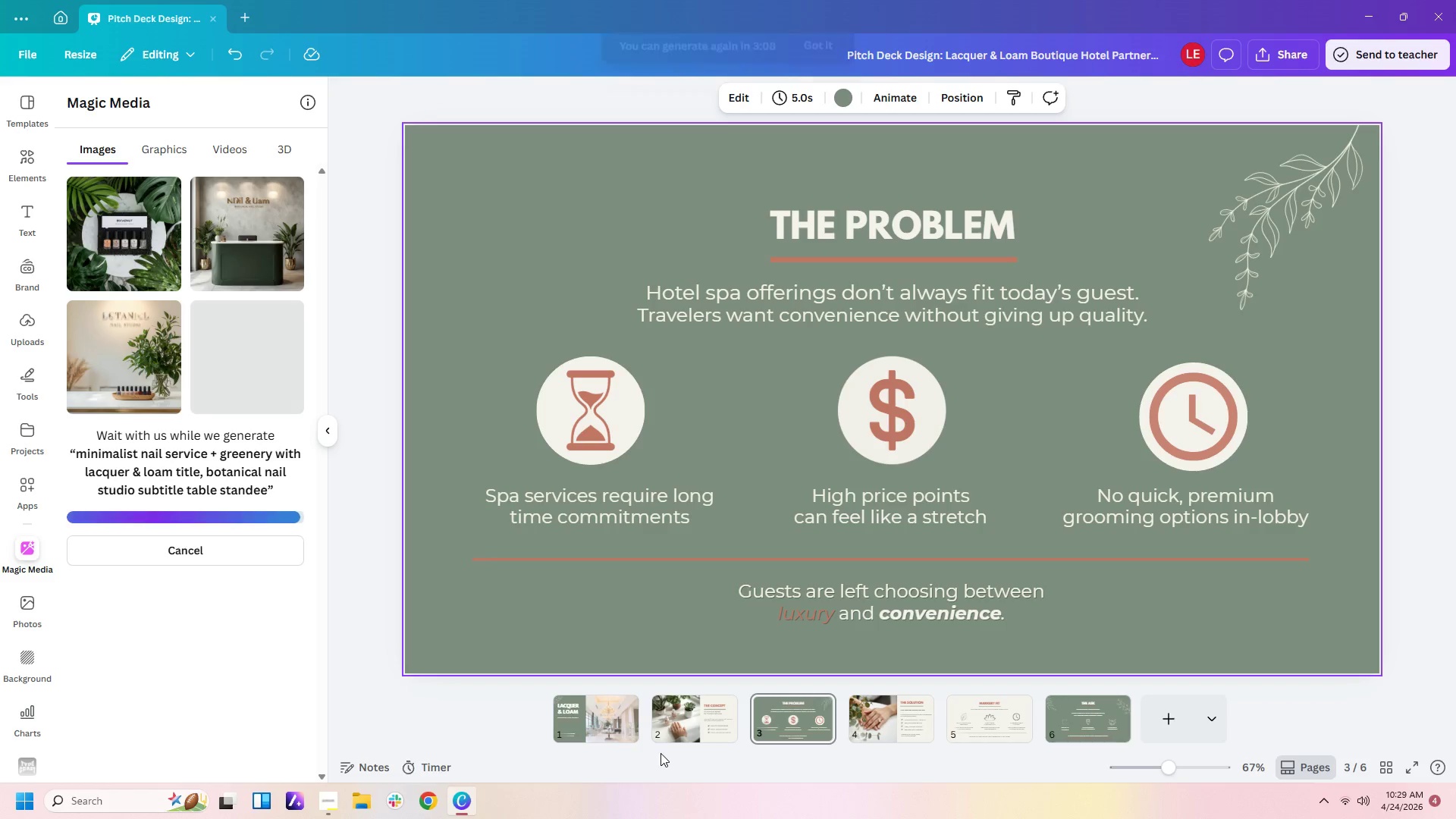 
left_click([675, 712])
 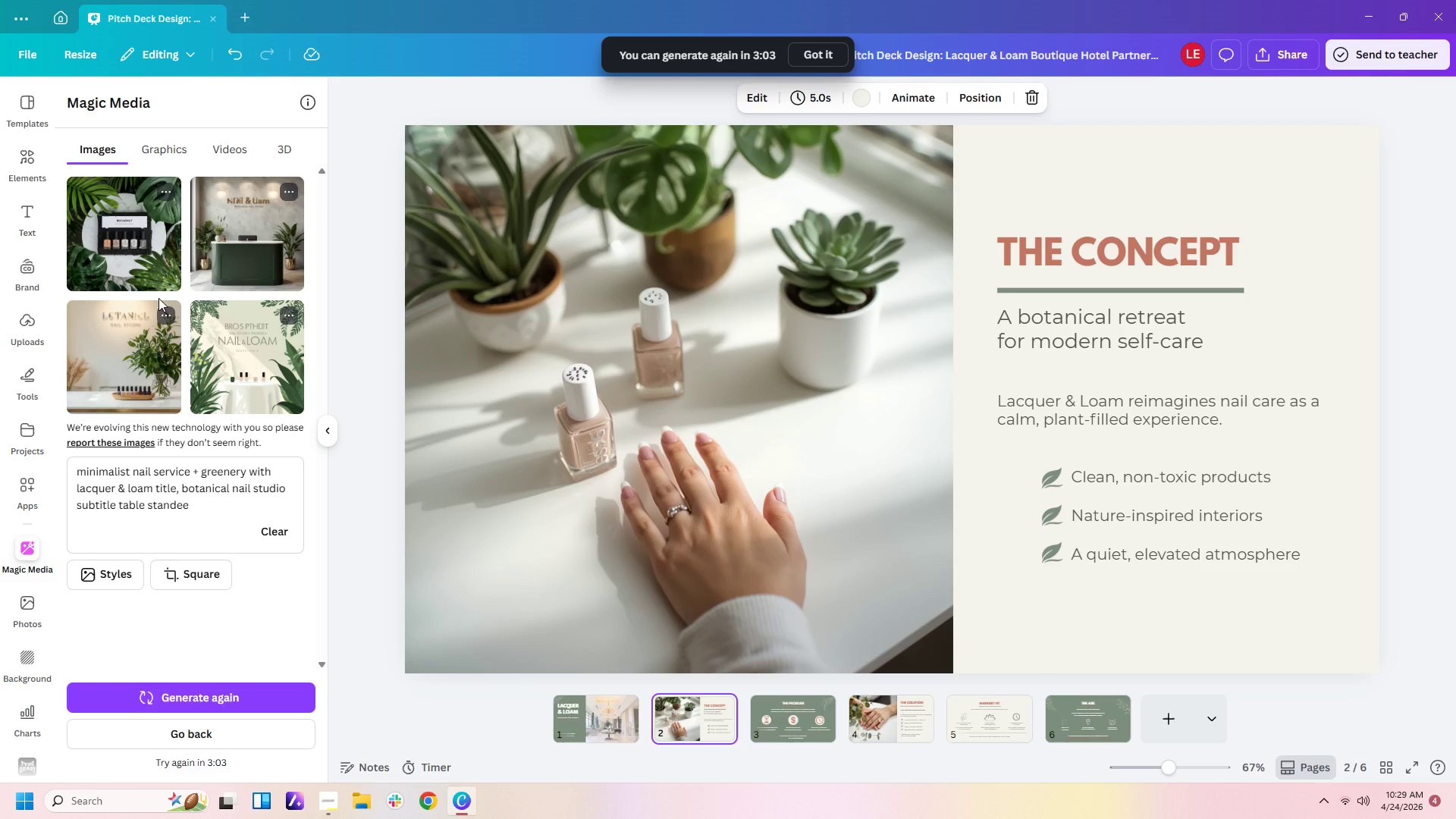 
left_click([136, 343])
 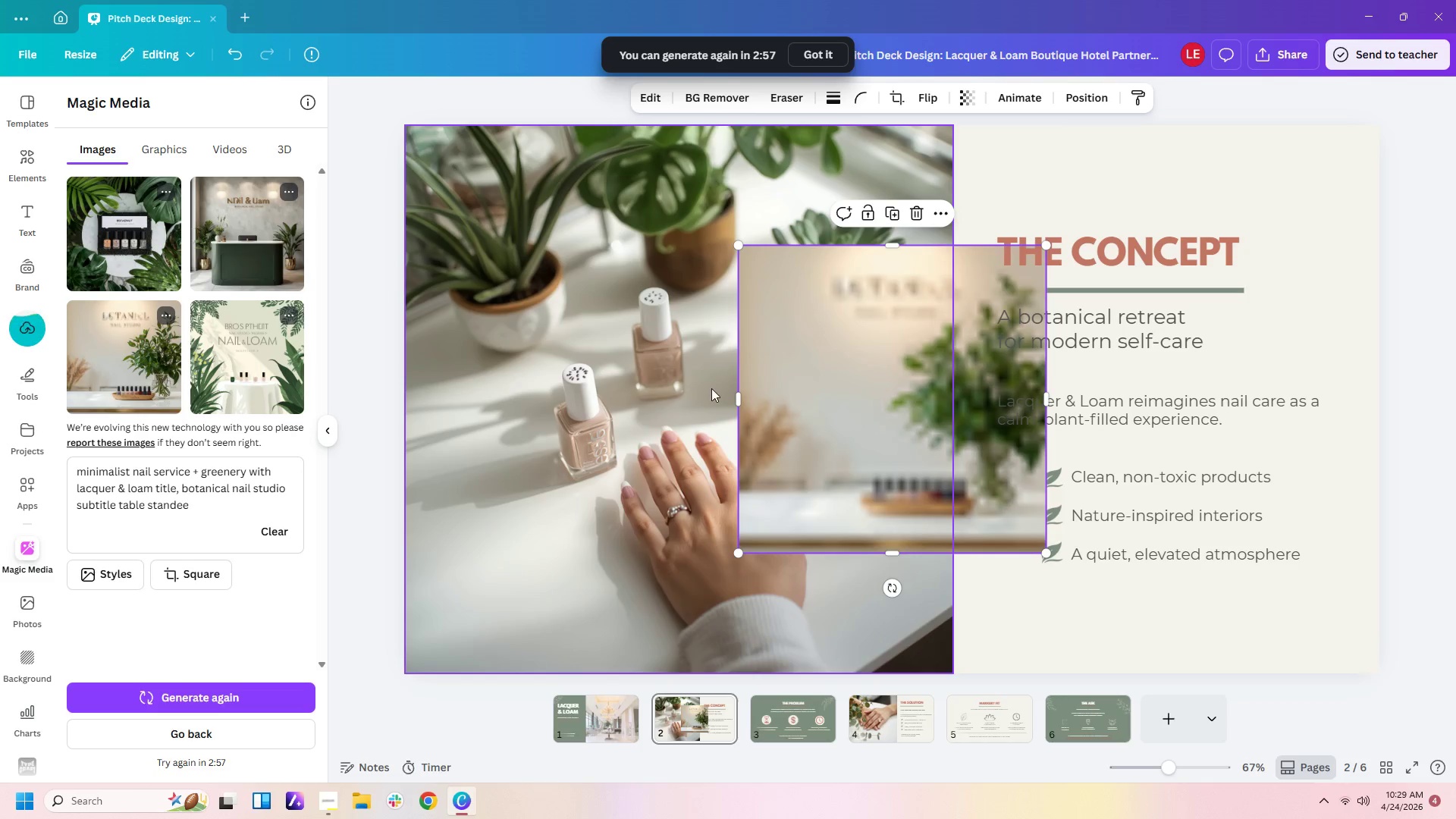 
wait(6.98)
 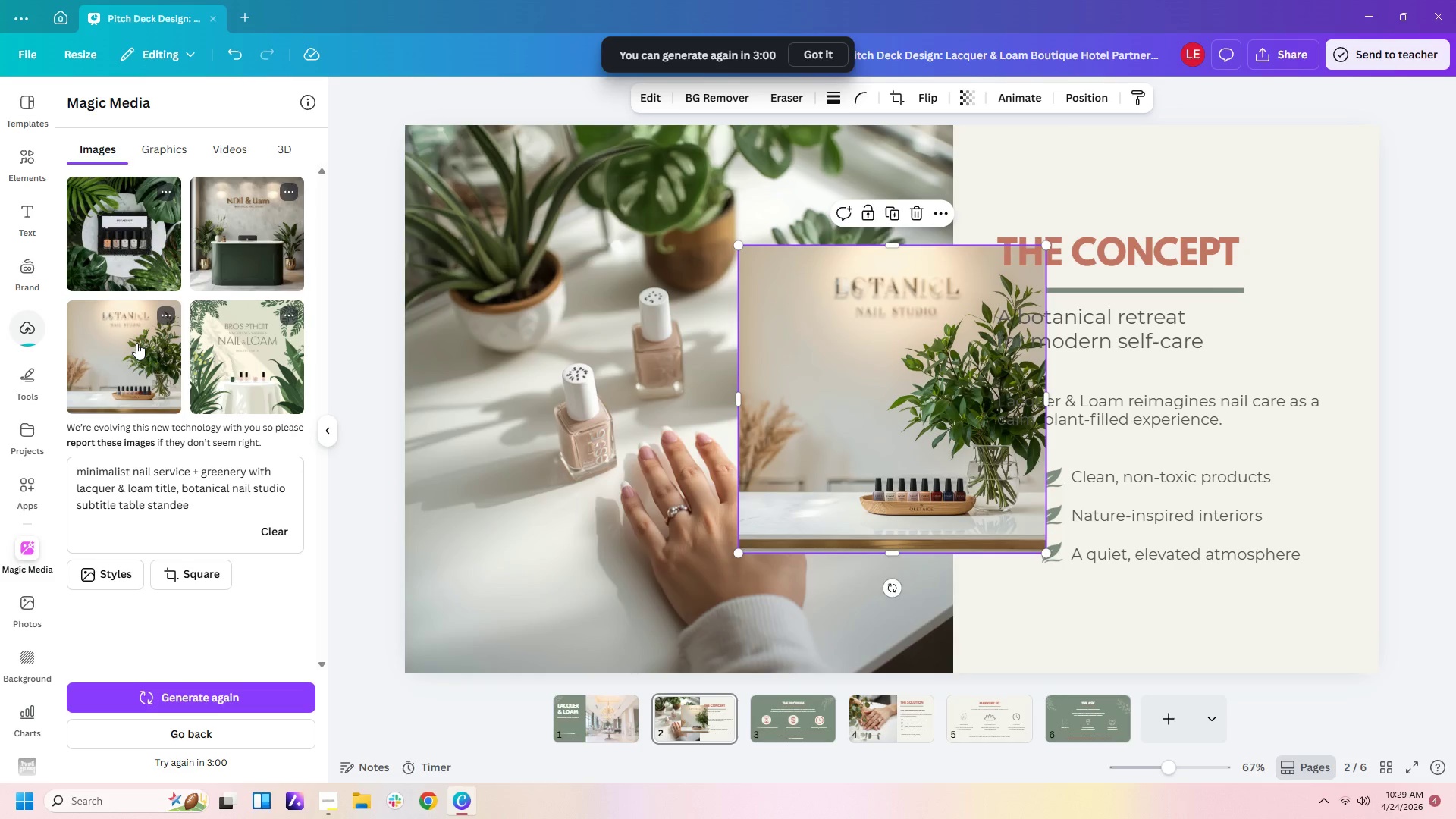 
left_click_drag(start_coordinate=[1012, 497], to_coordinate=[929, 561])
 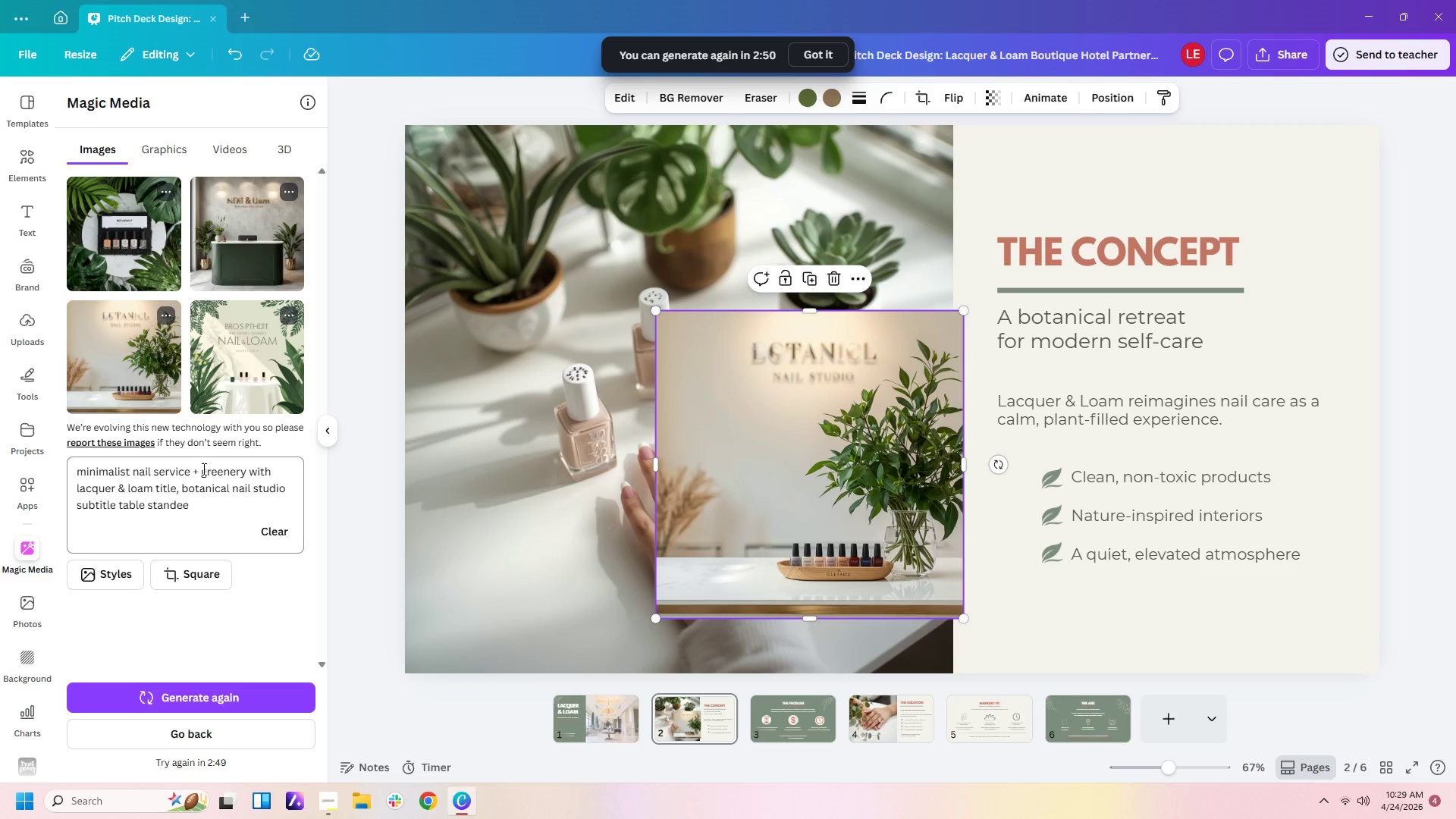 
left_click([193, 468])
 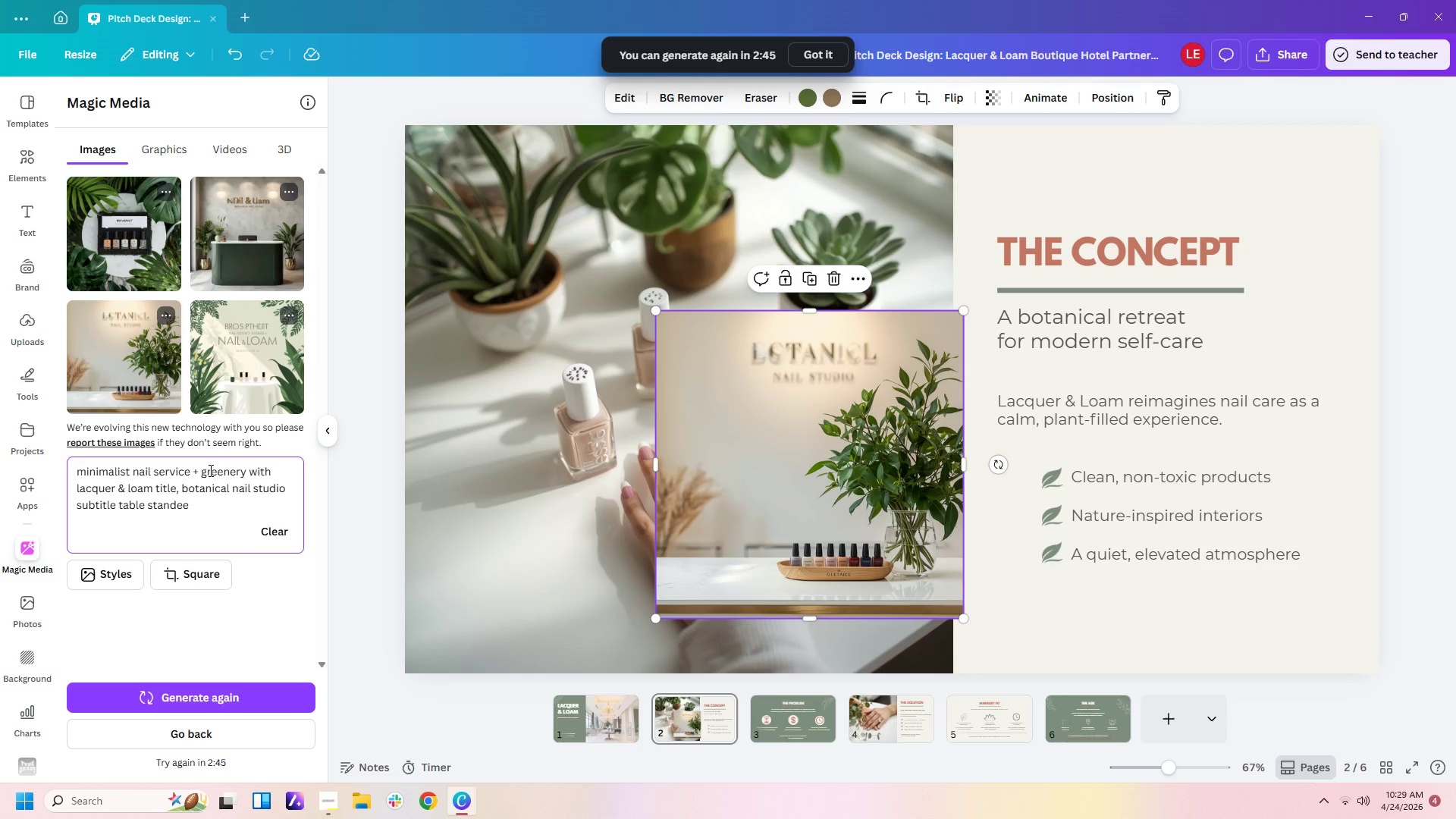 
wait(8.64)
 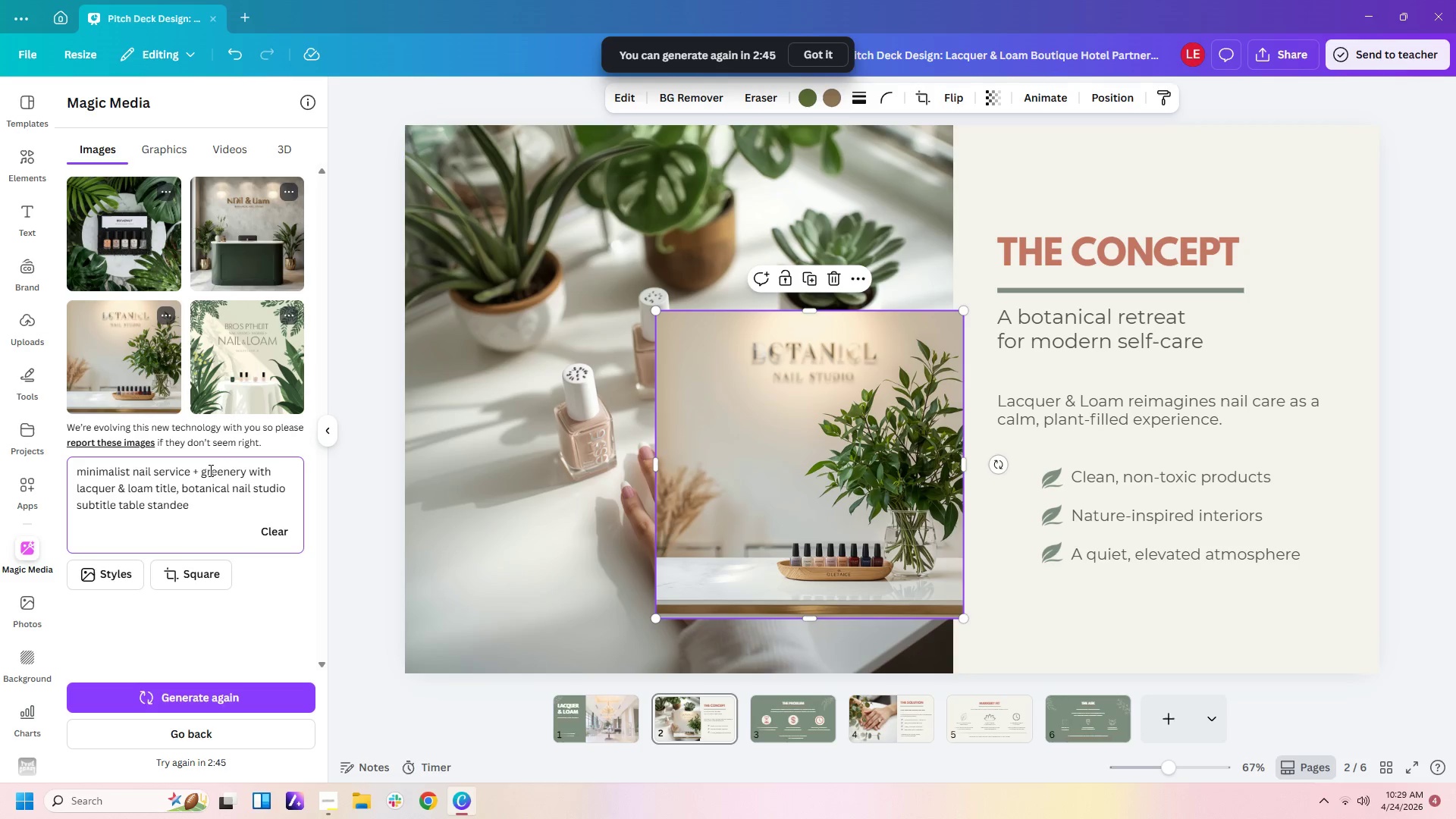 
key(ArrowDown)
 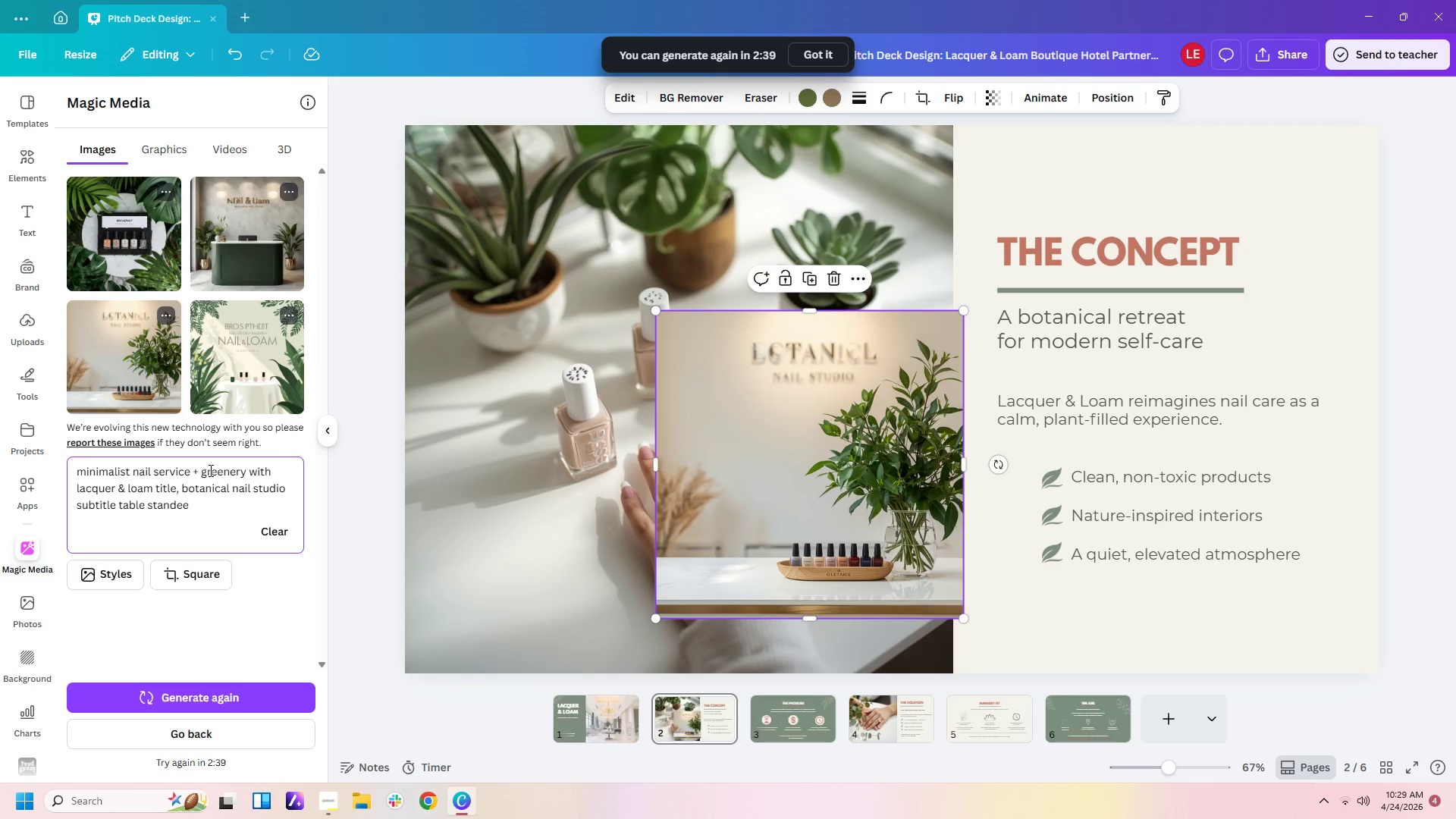 
key(ArrowLeft)
 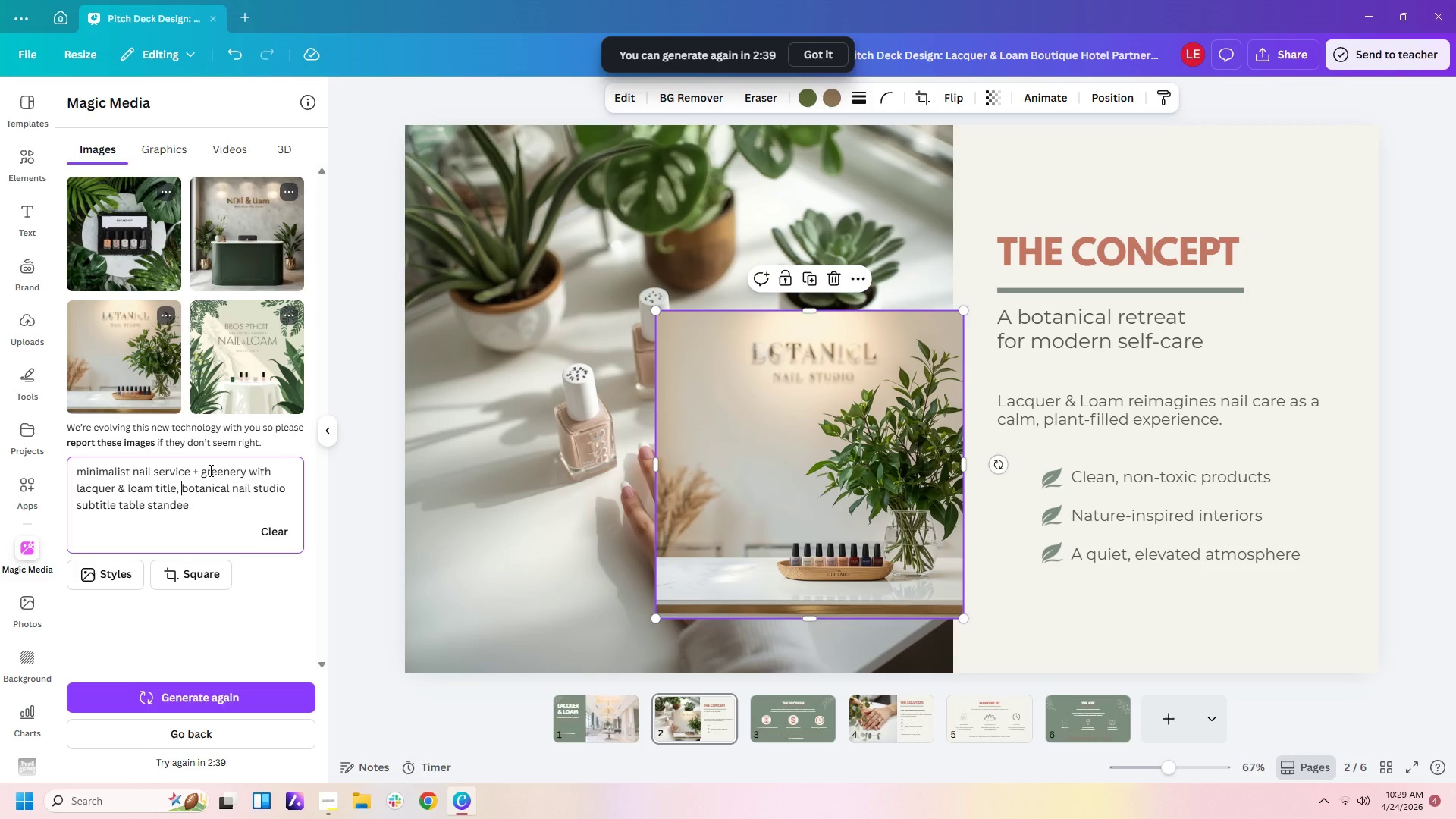 
key(ArrowLeft)
 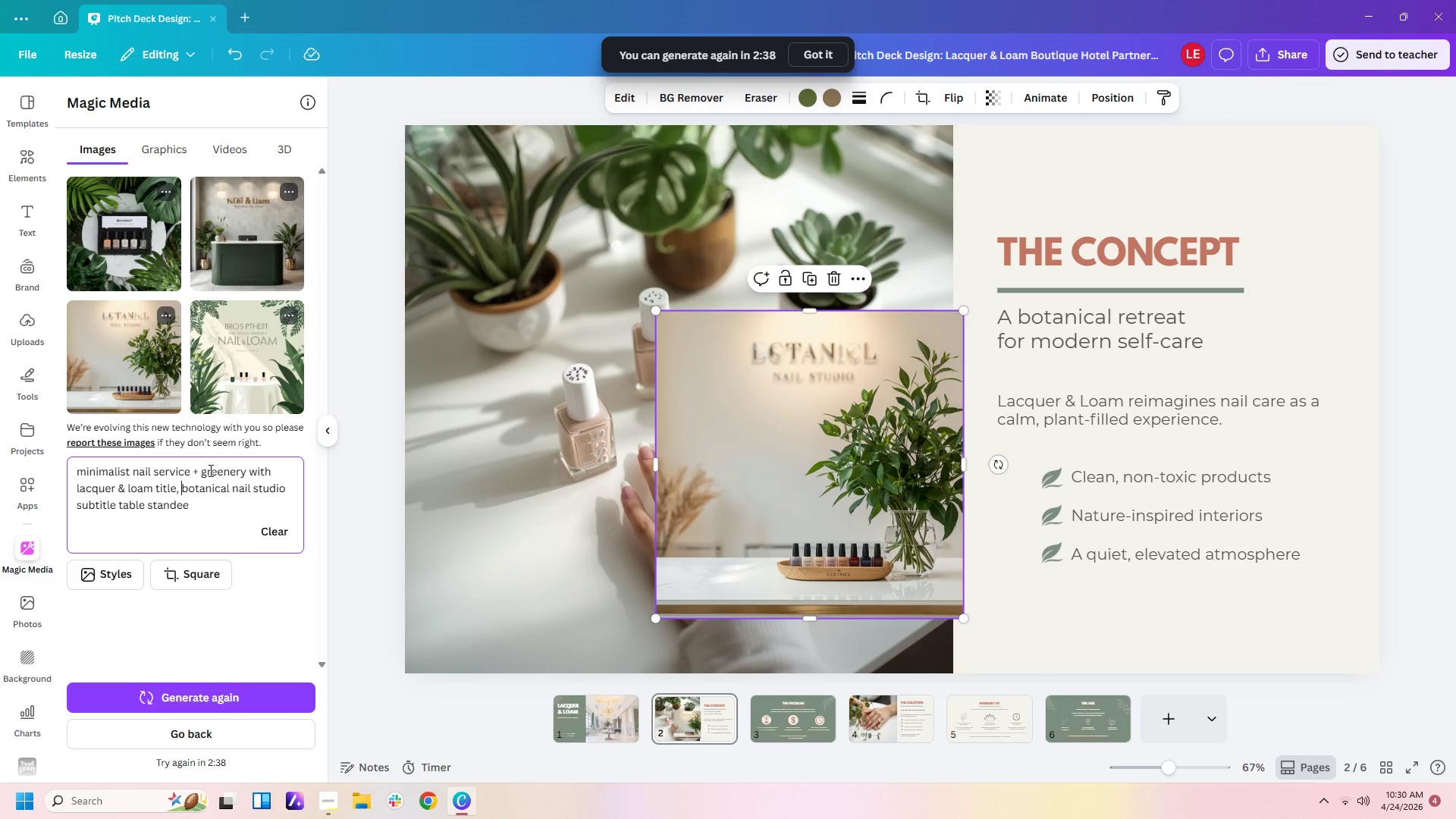 
key(ArrowUp)
 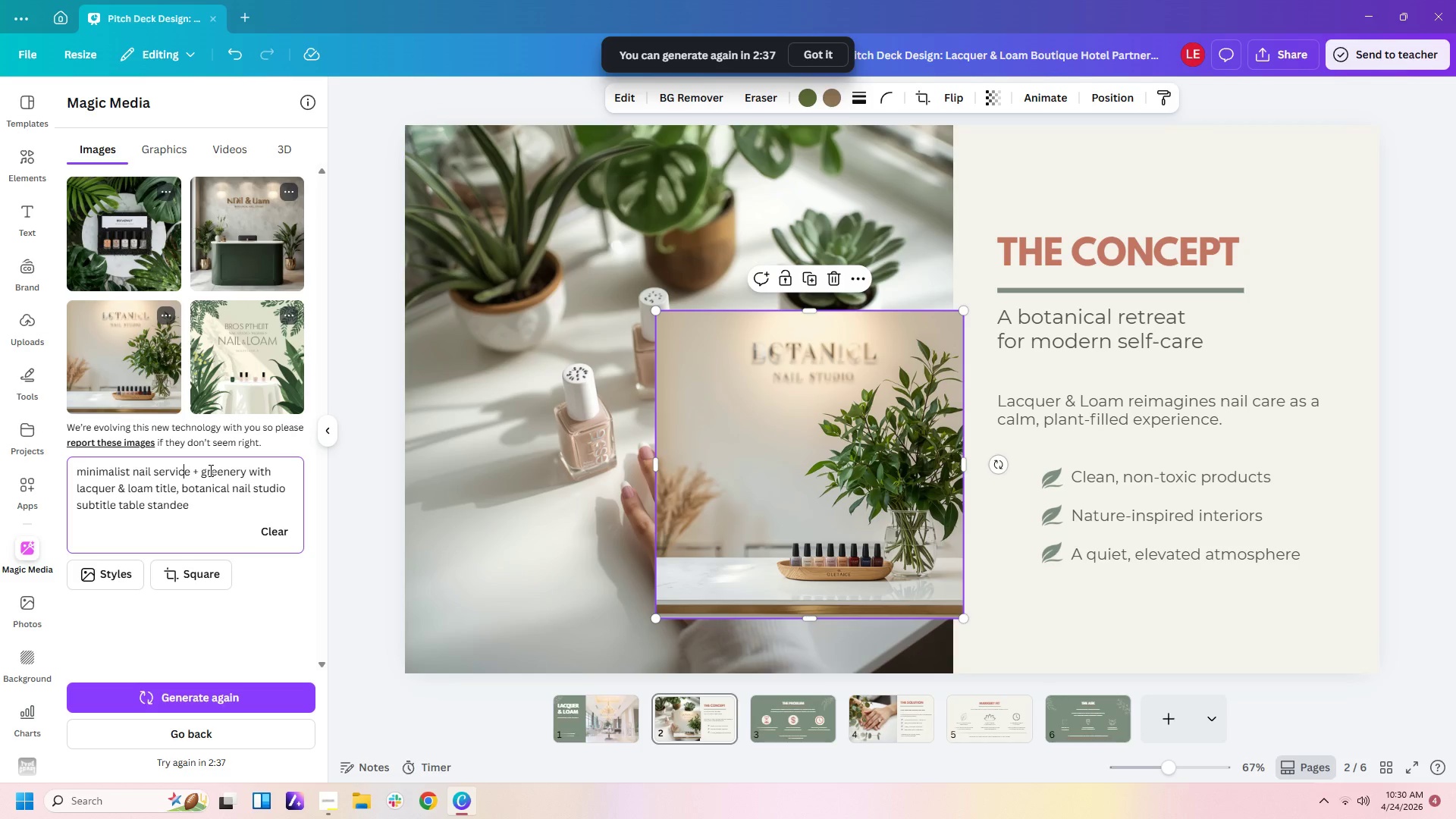 
key(ArrowDown)
 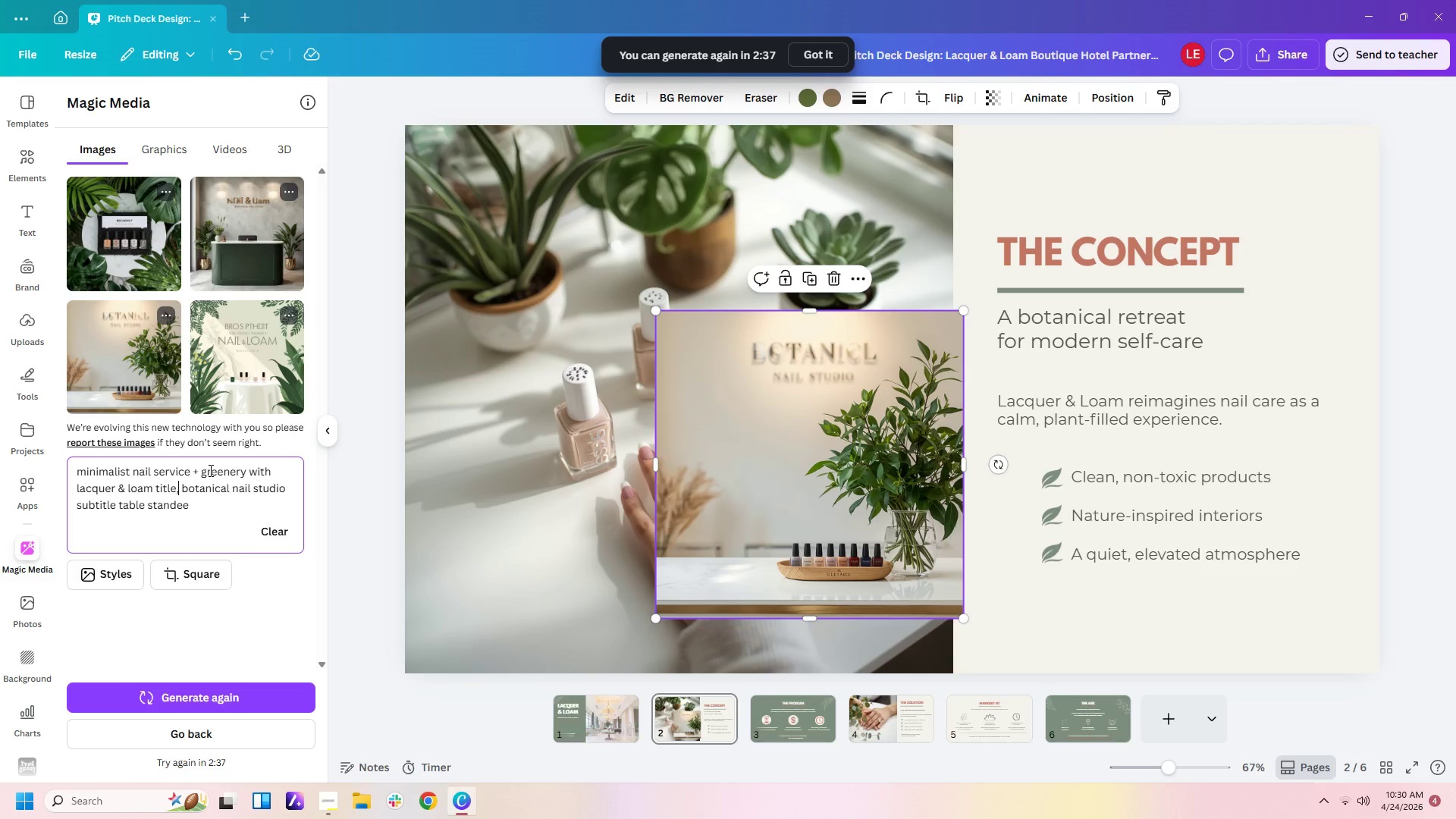 
key(ArrowLeft)
 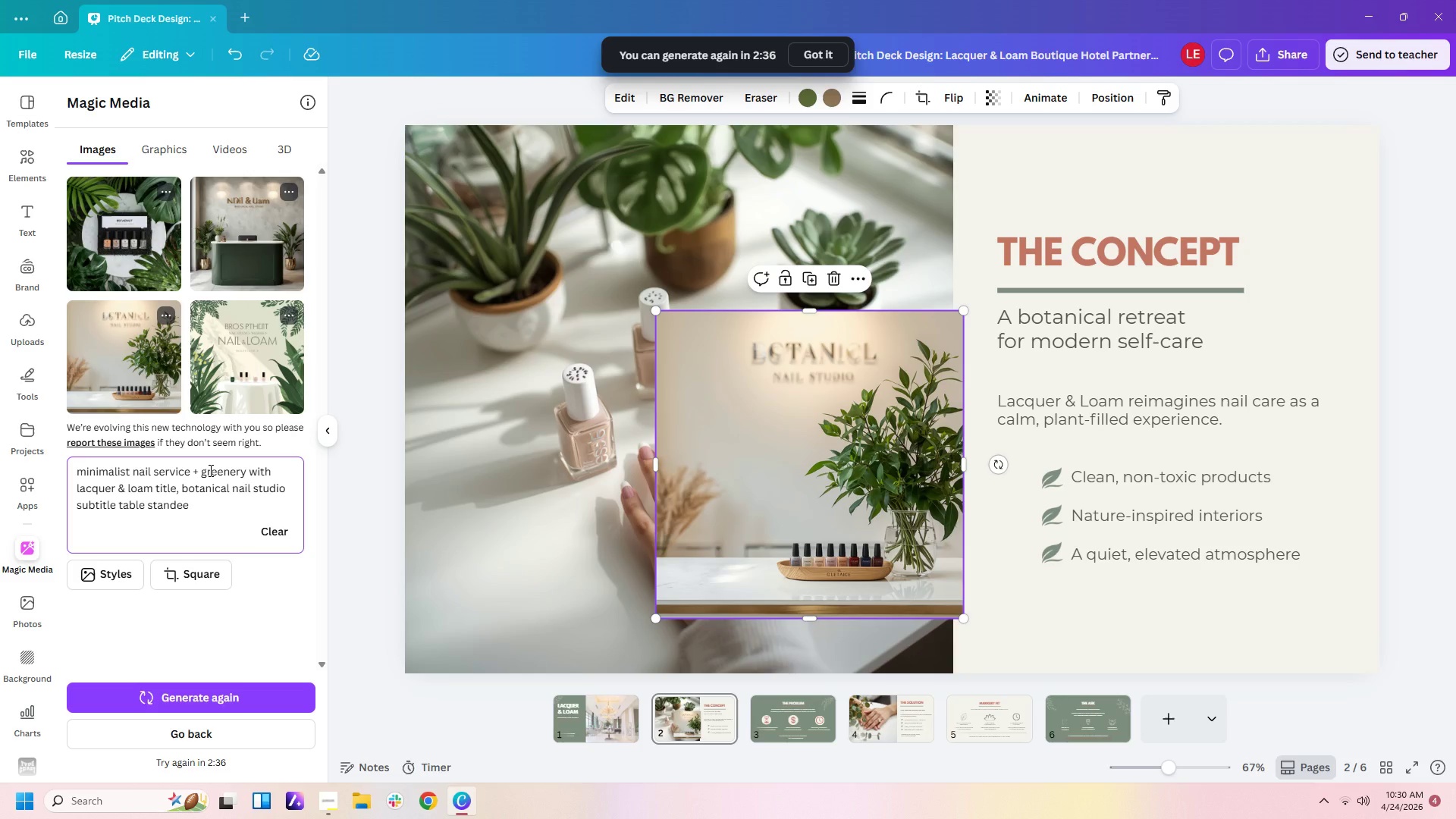 
key(ArrowLeft)
 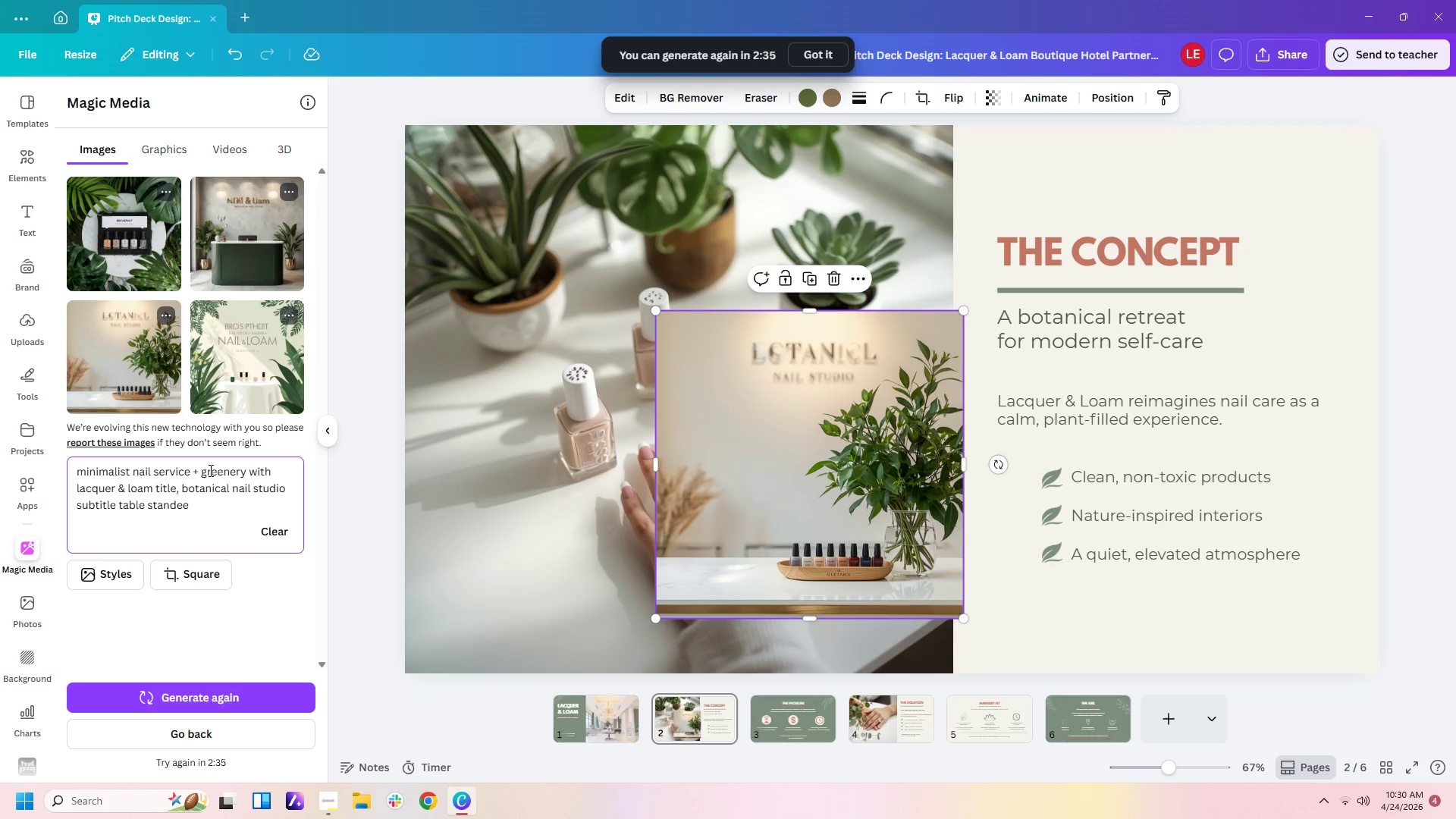 
key(Backspace)
 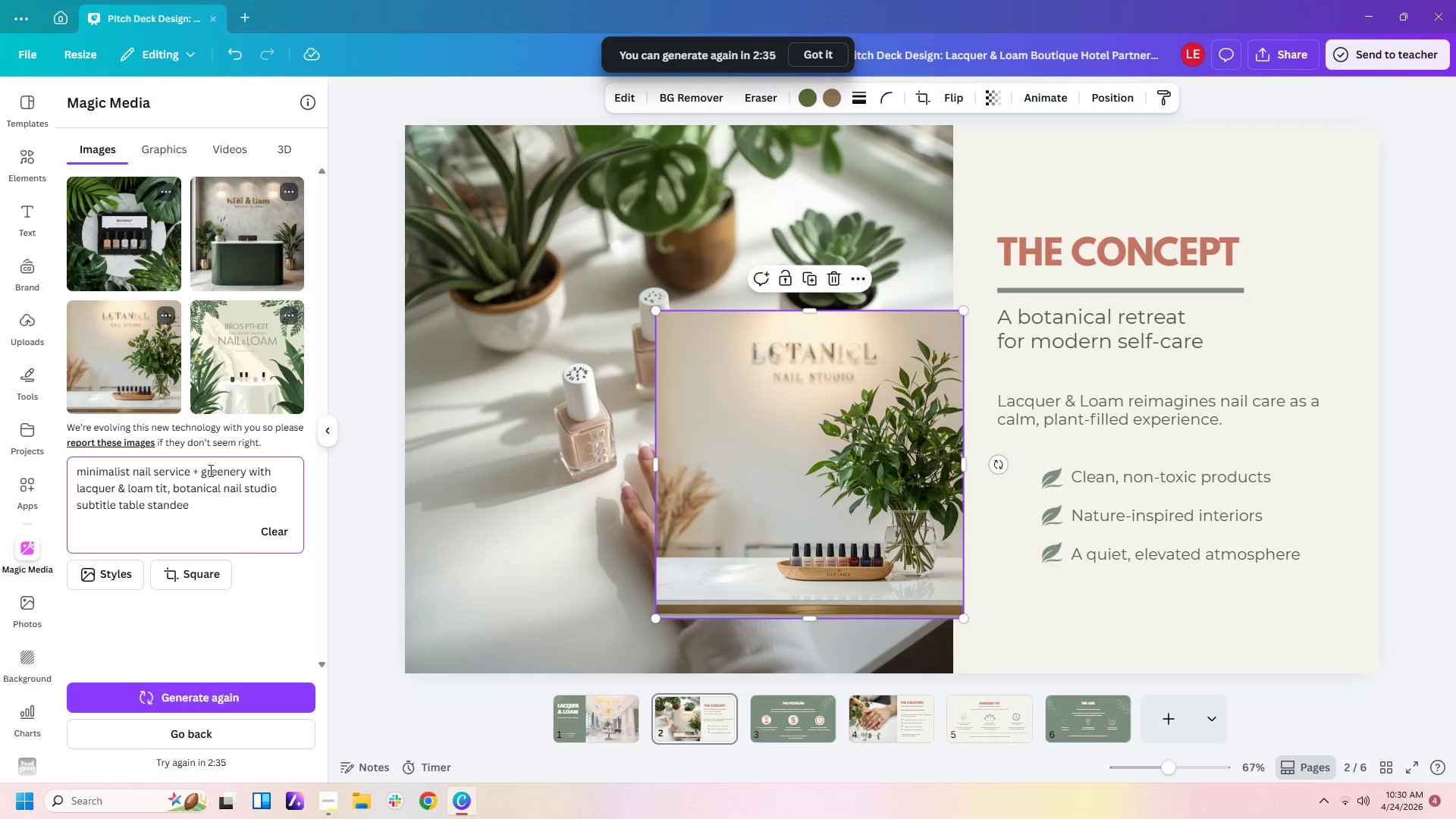 
key(Backspace)
 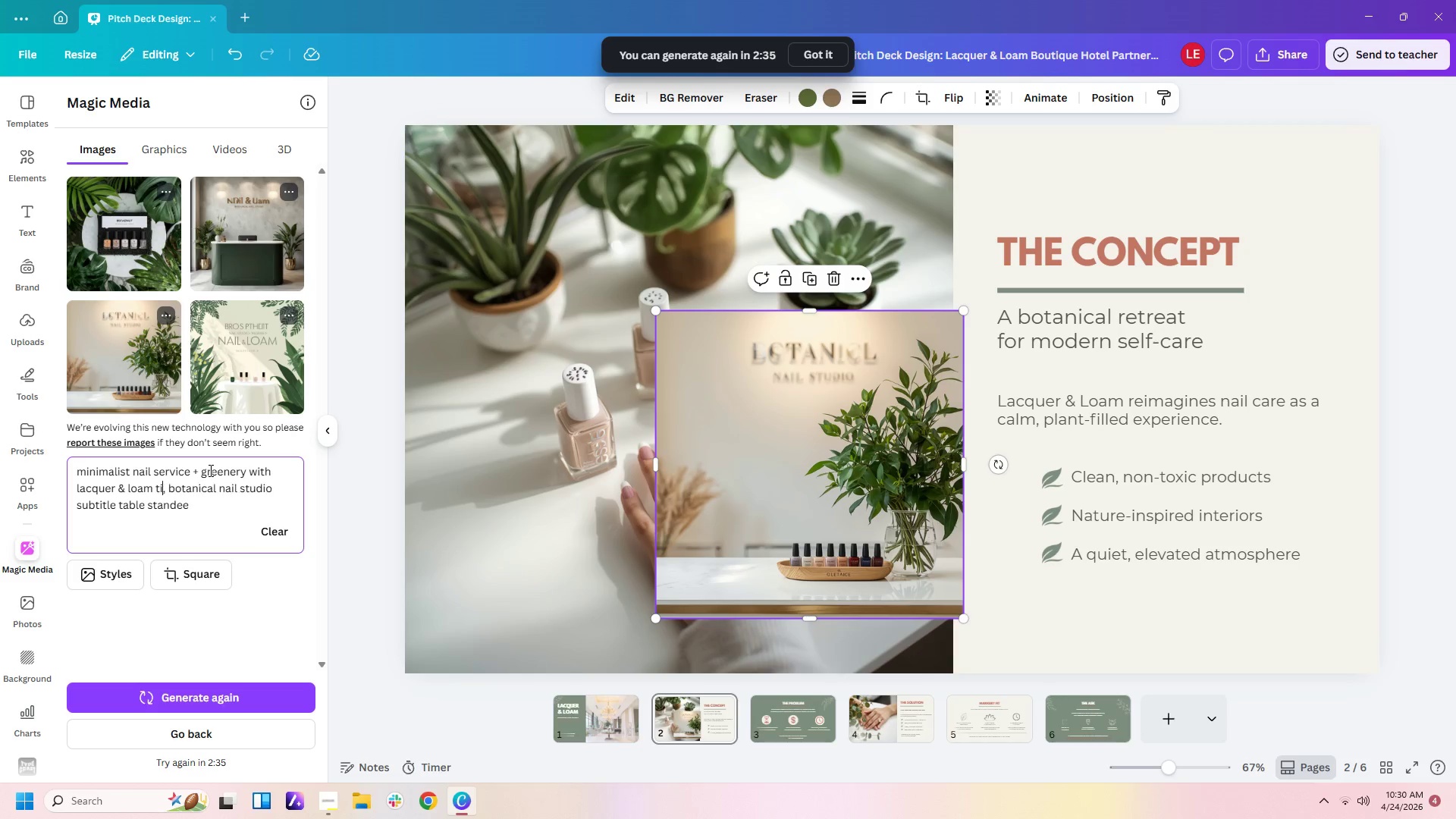 
key(Backspace)
 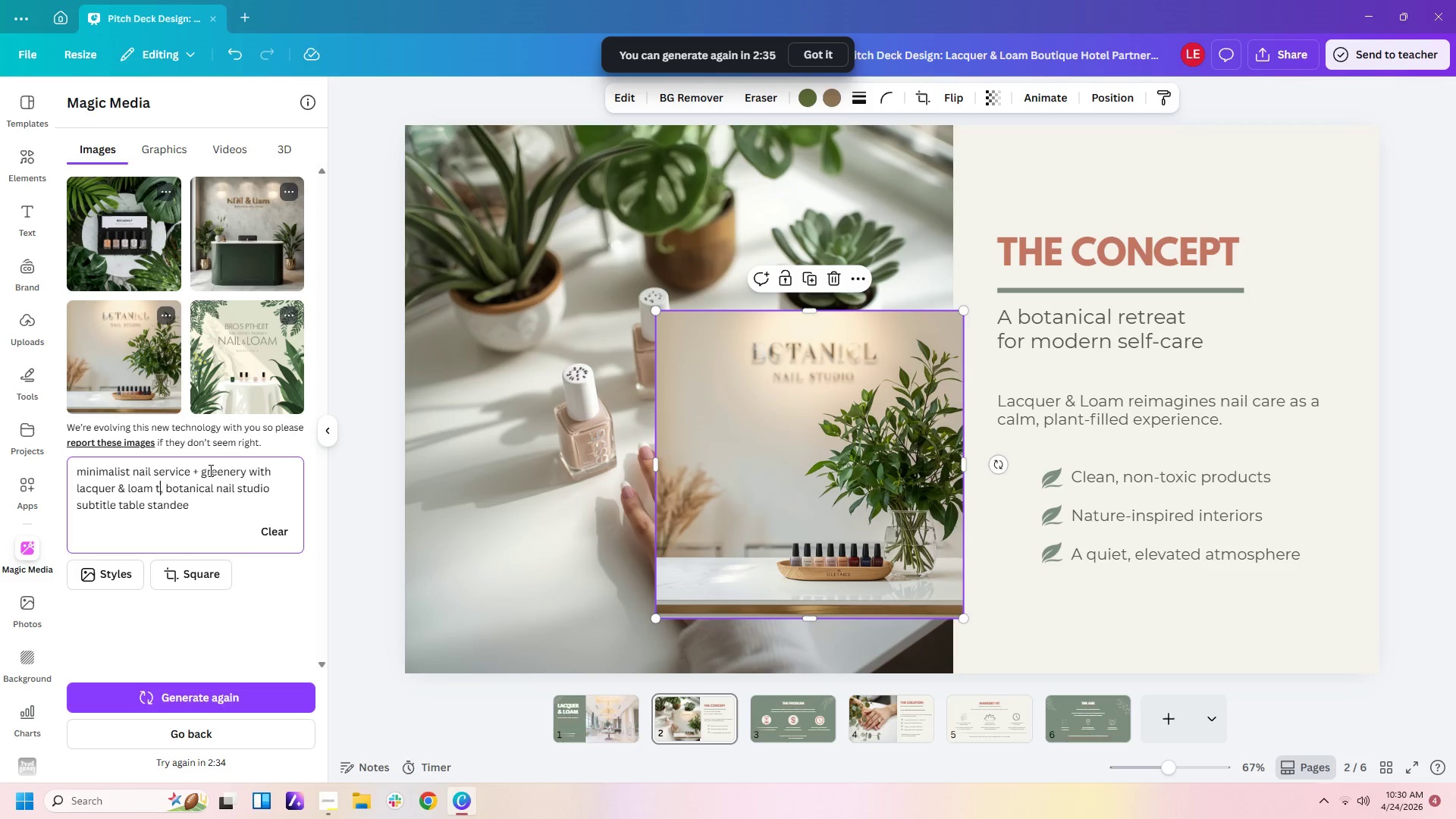 
key(Backspace)
 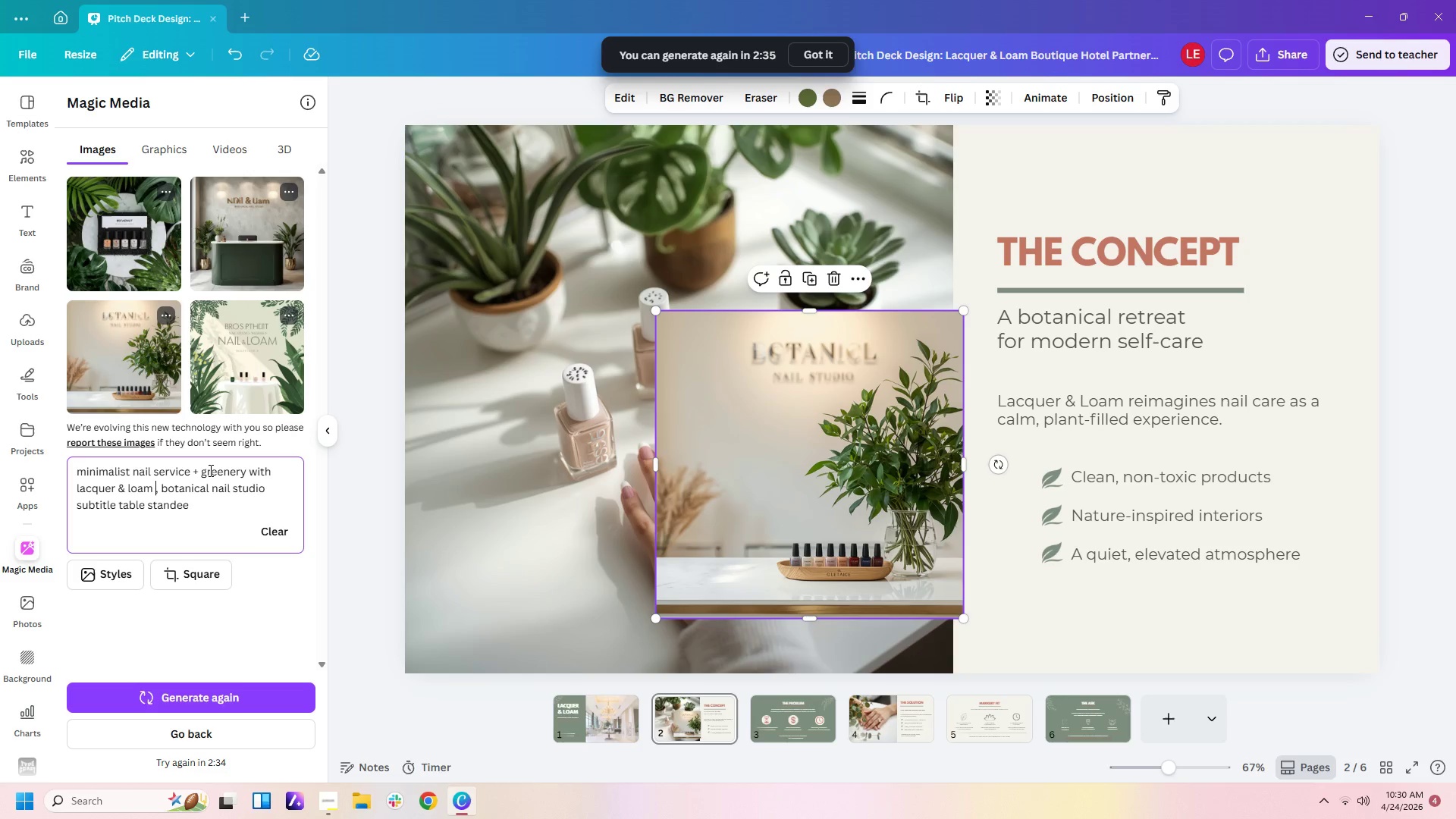 
key(Backspace)
 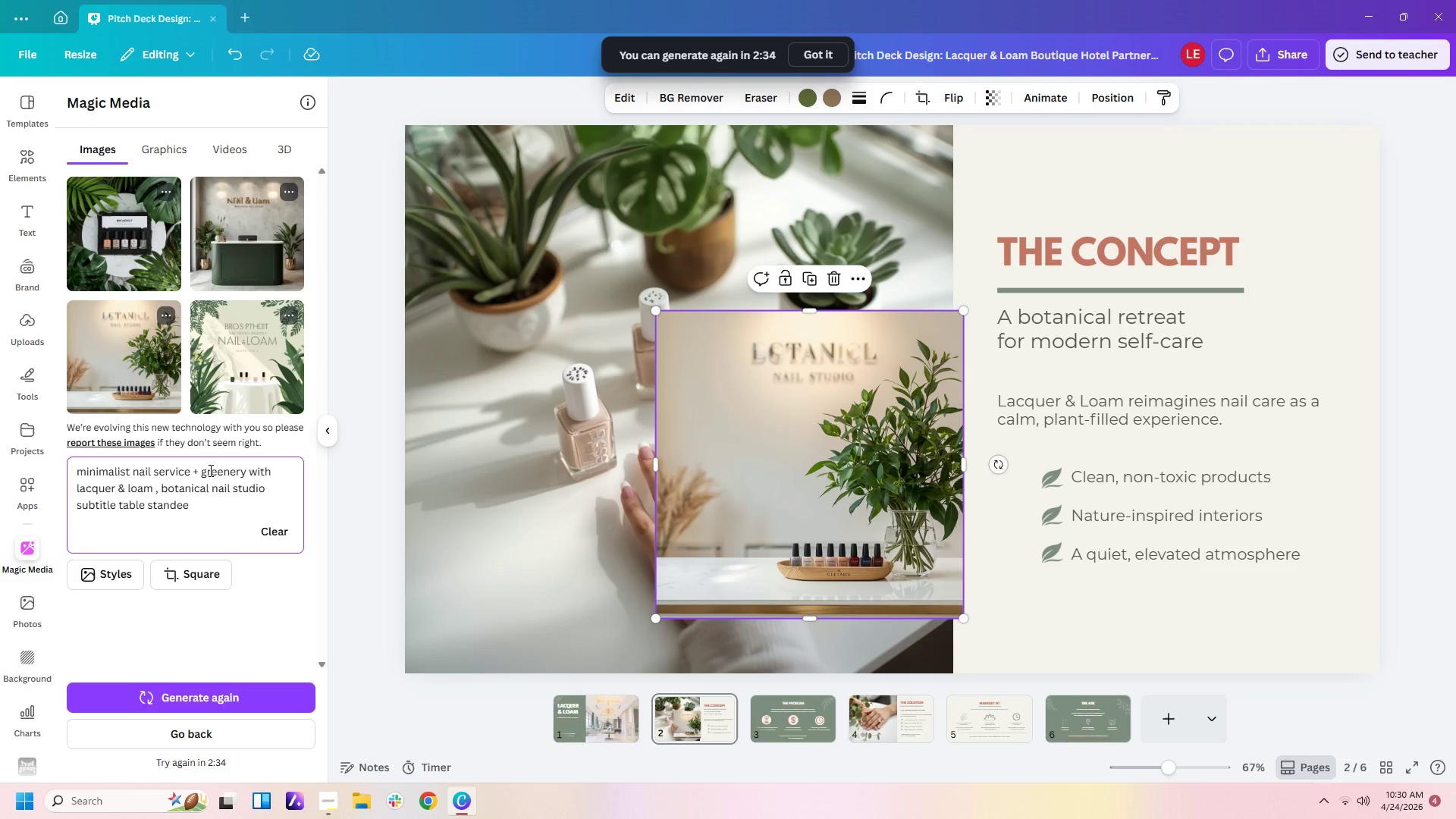 
key(Backspace)
 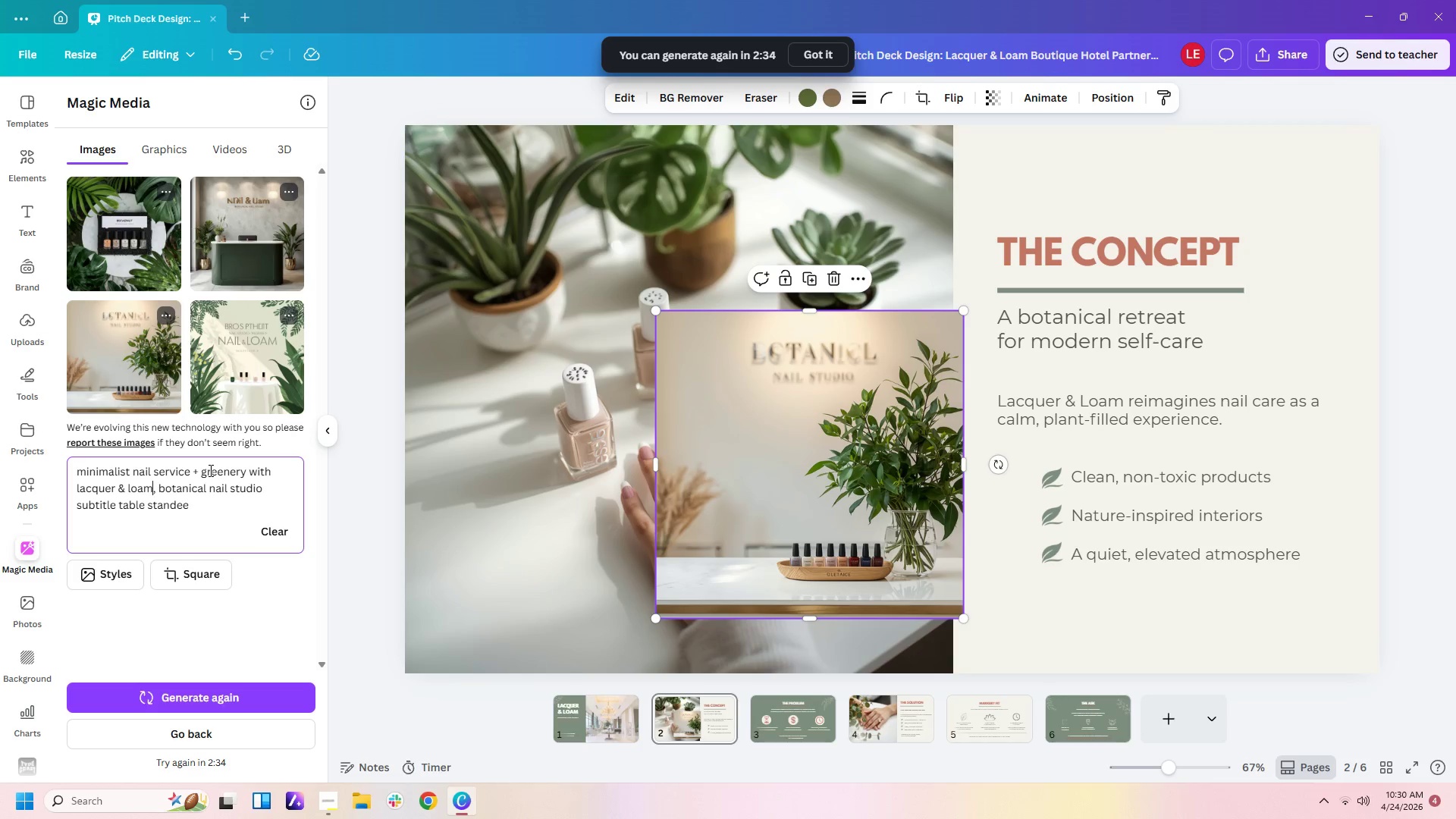 
key(ArrowUp)
 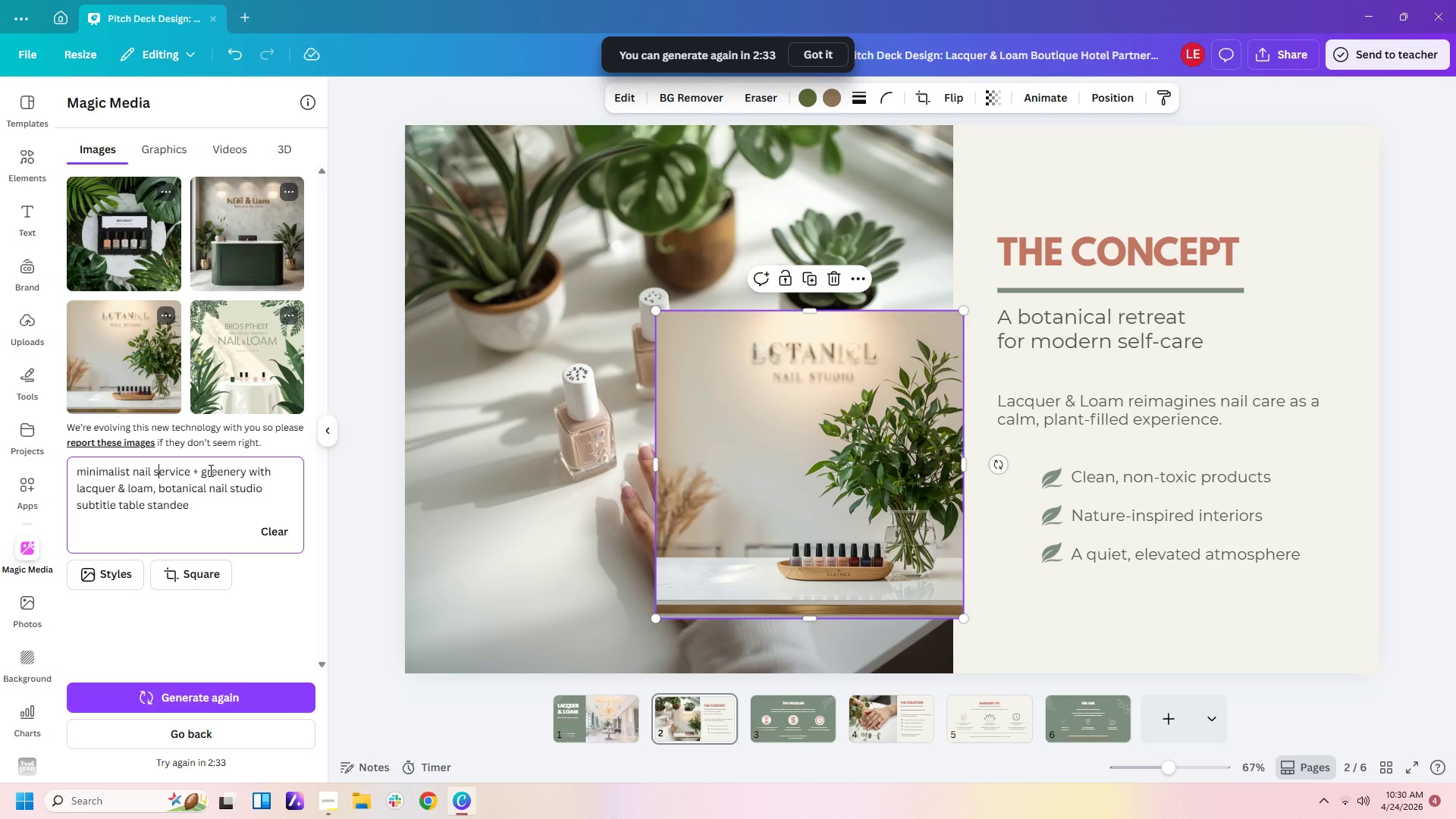 
key(ArrowRight)
 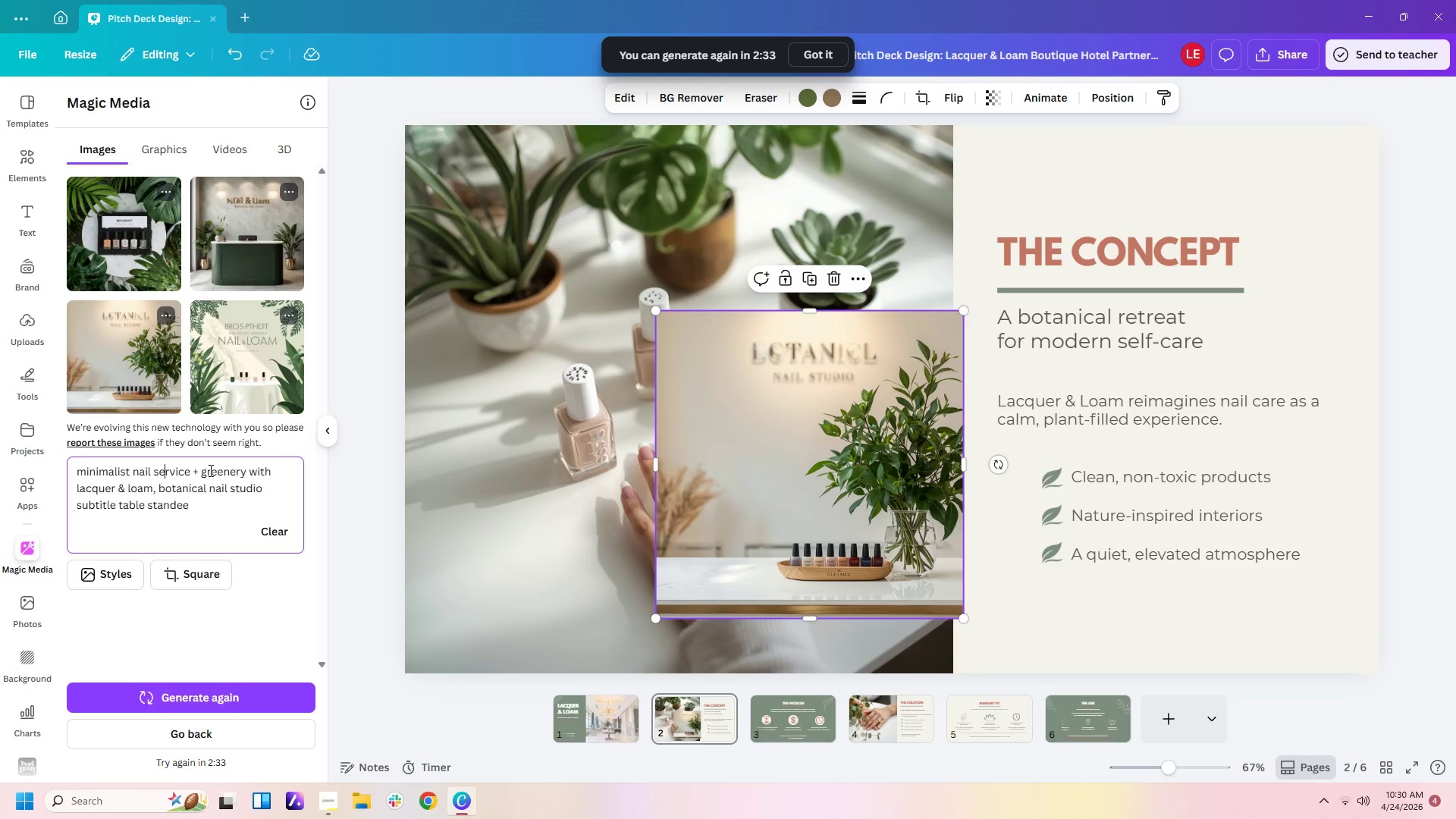 
hold_key(key=ArrowRight, duration=1.03)
 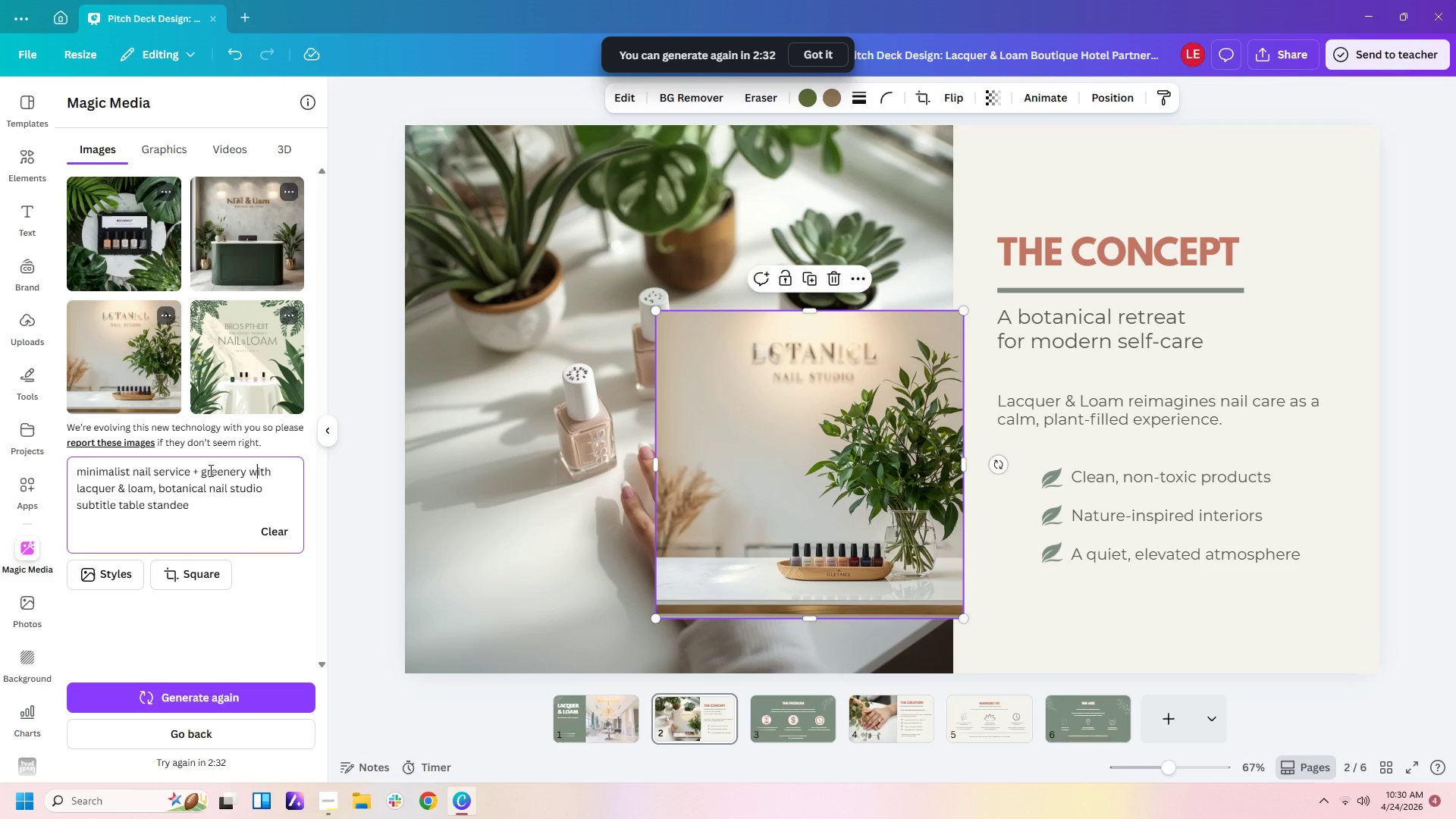 
key(ArrowRight)
 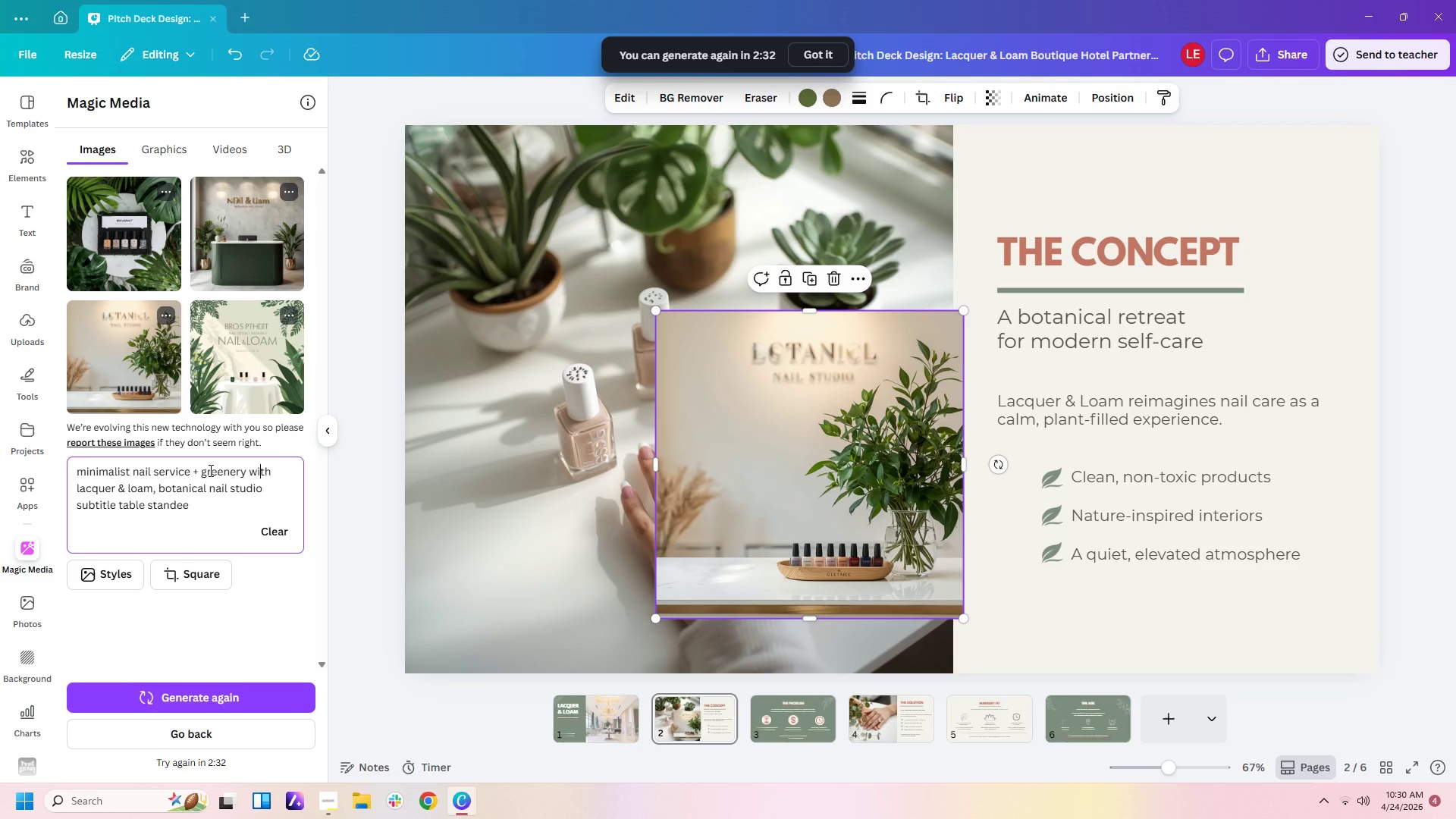 
key(ArrowRight)
 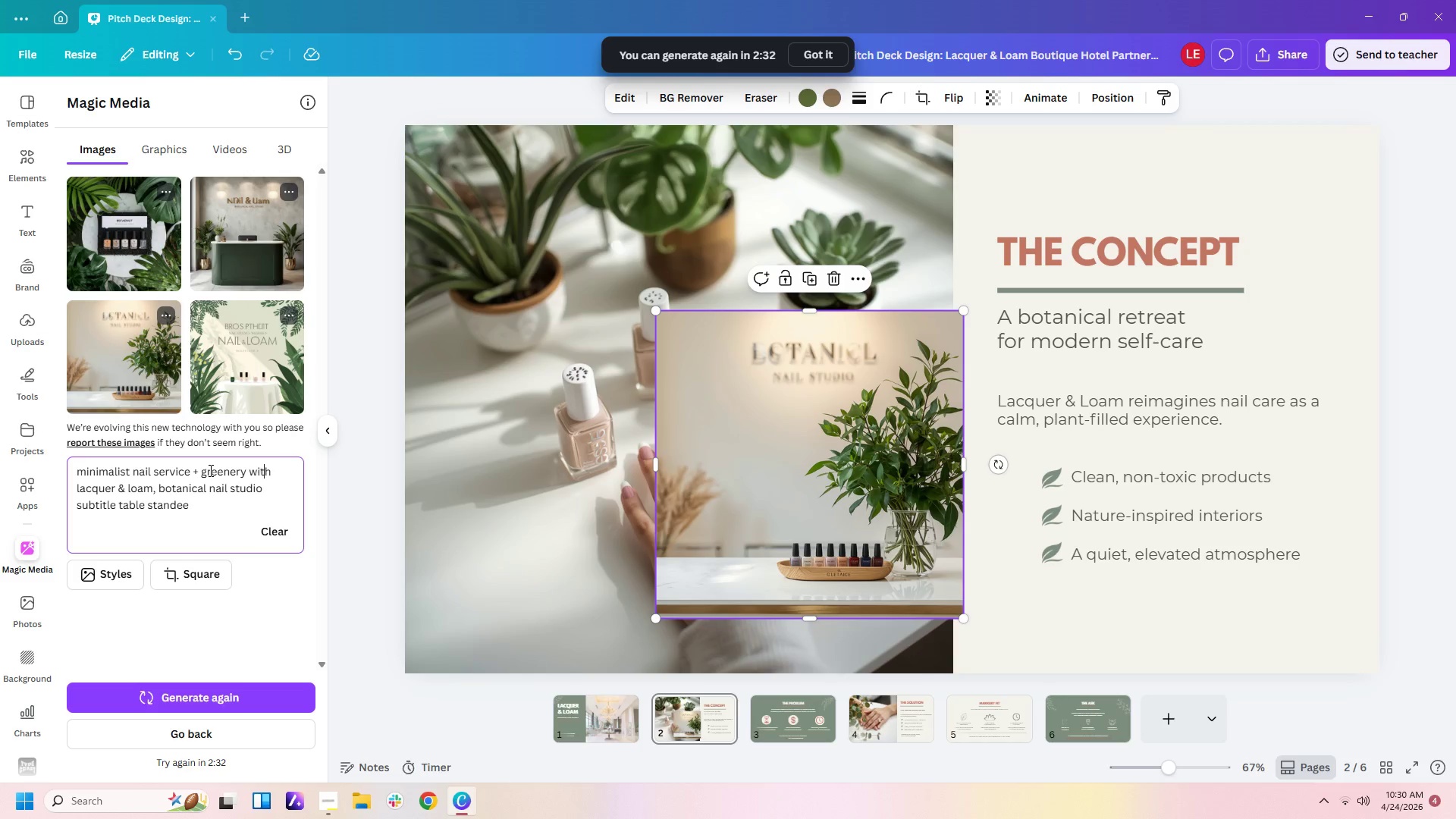 
key(ArrowRight)
 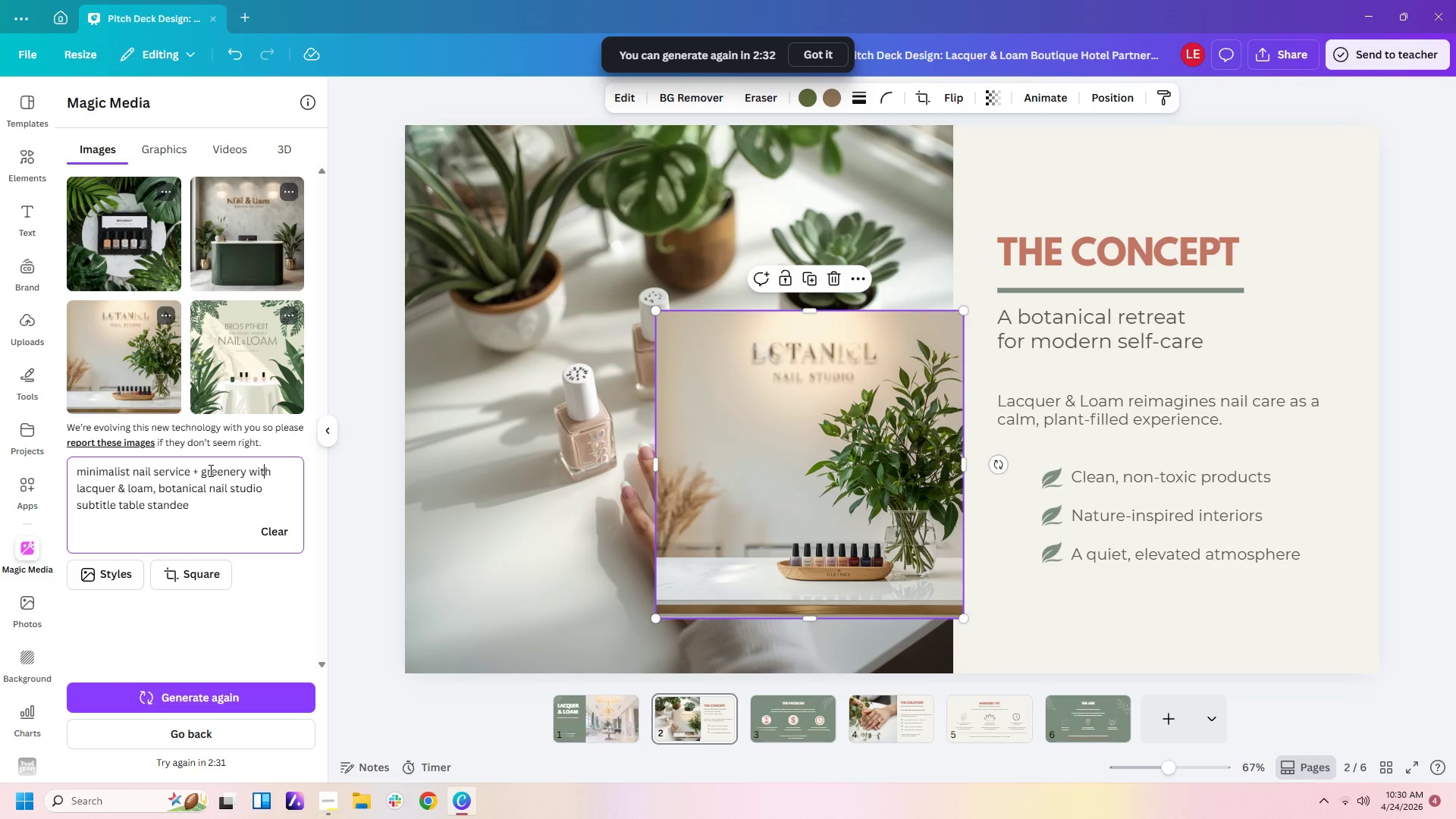 
key(ArrowRight)
 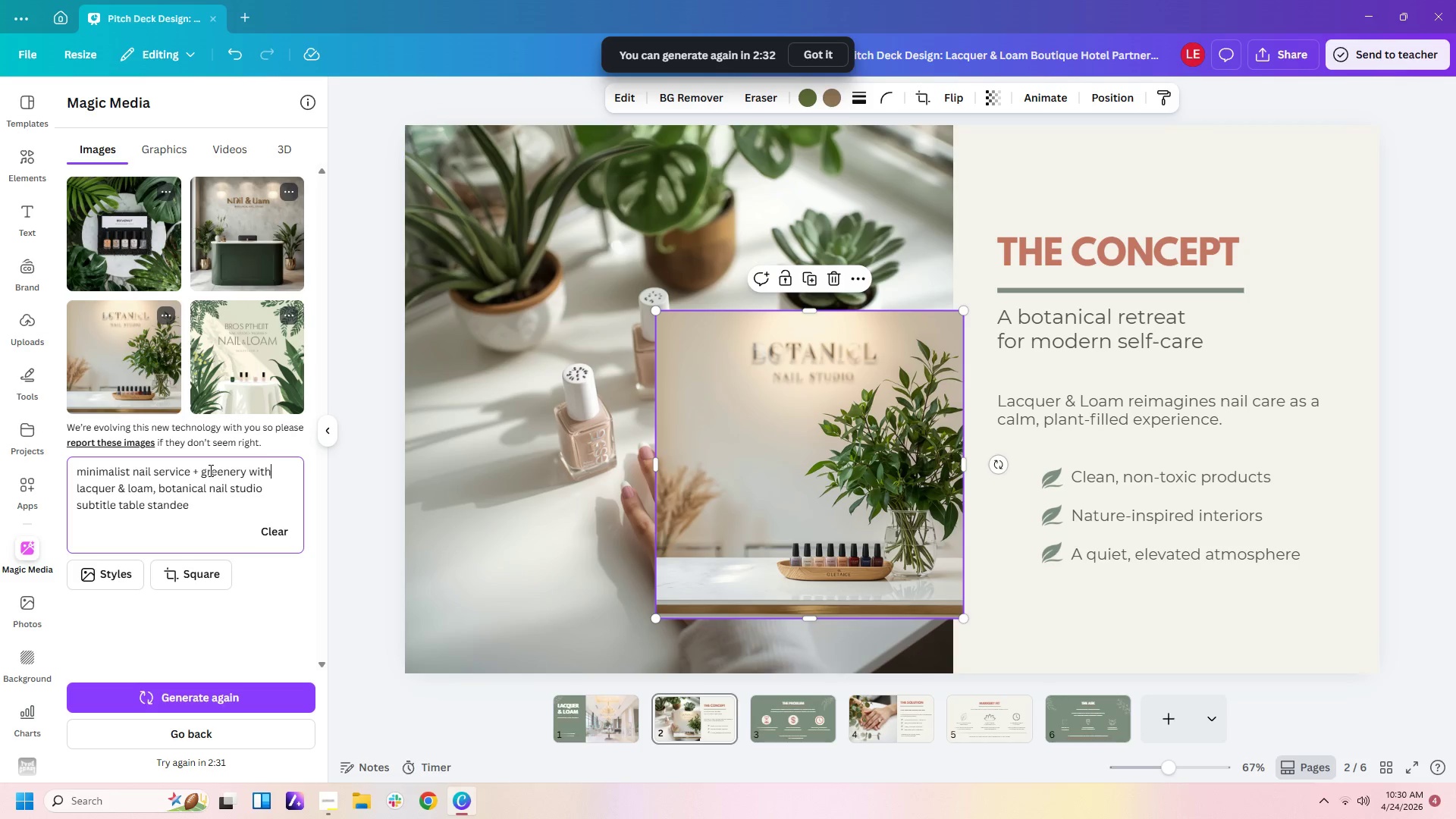 
key(ArrowRight)
 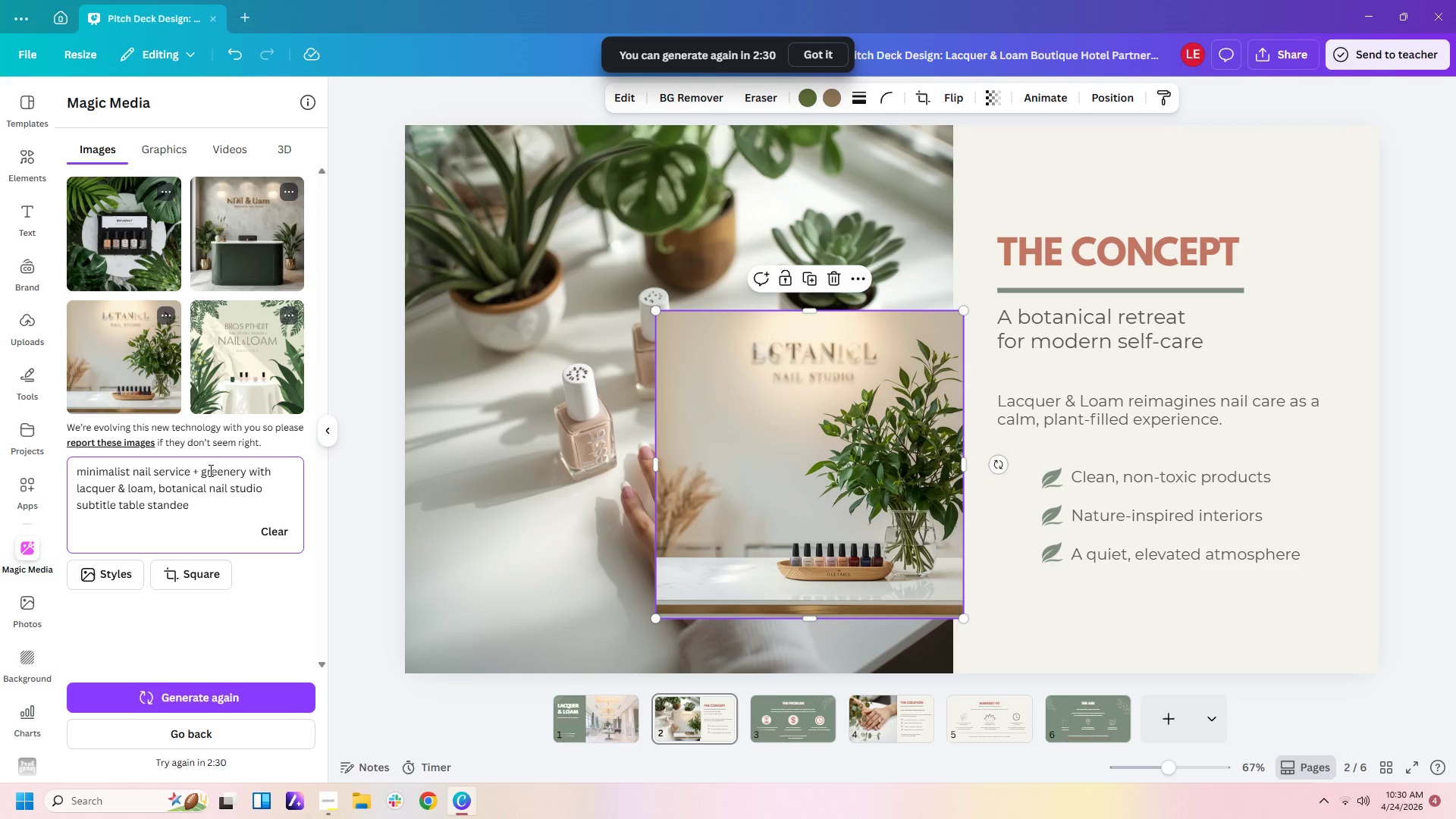 
type(title )
 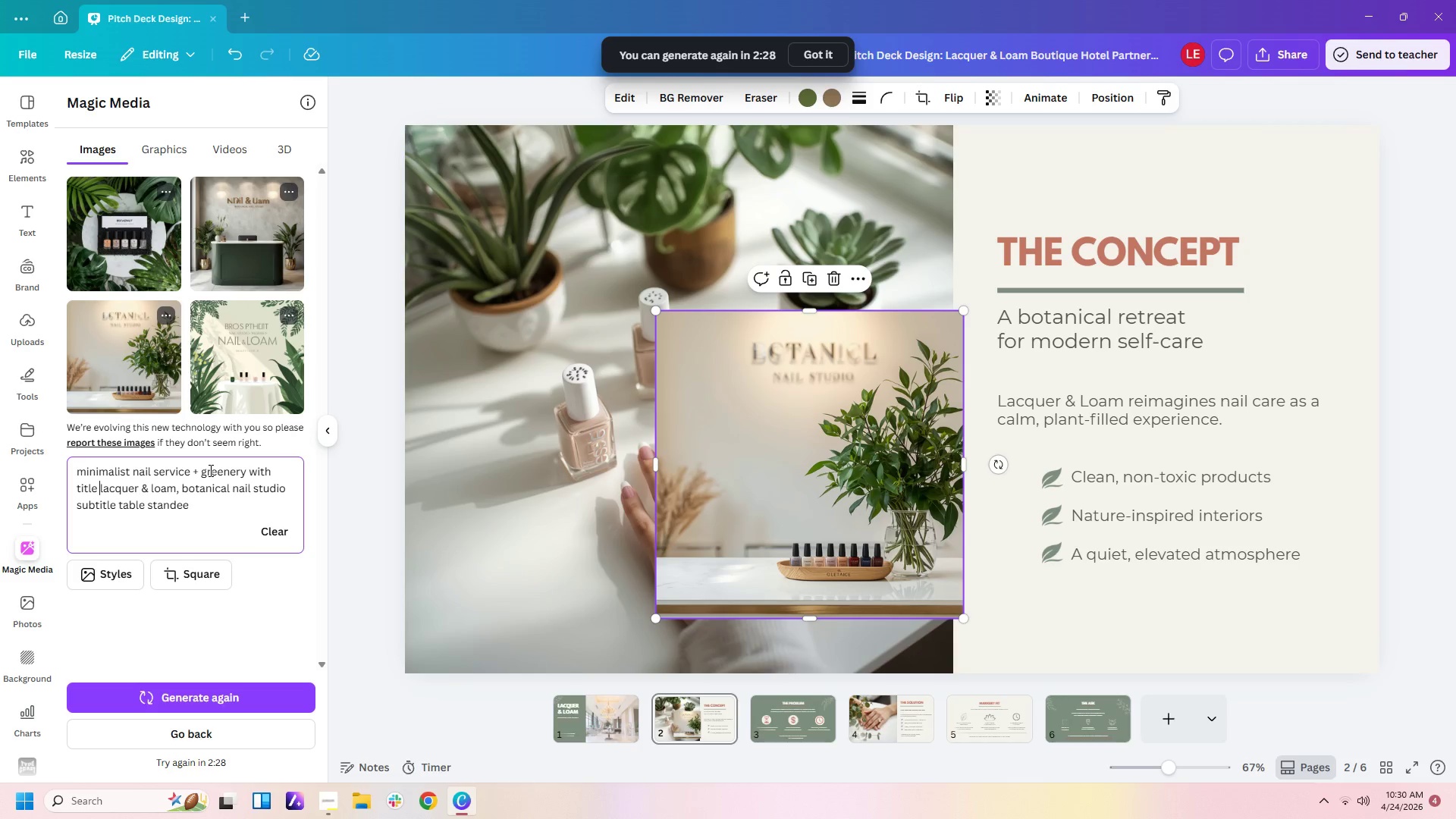 
key(ArrowDown)
 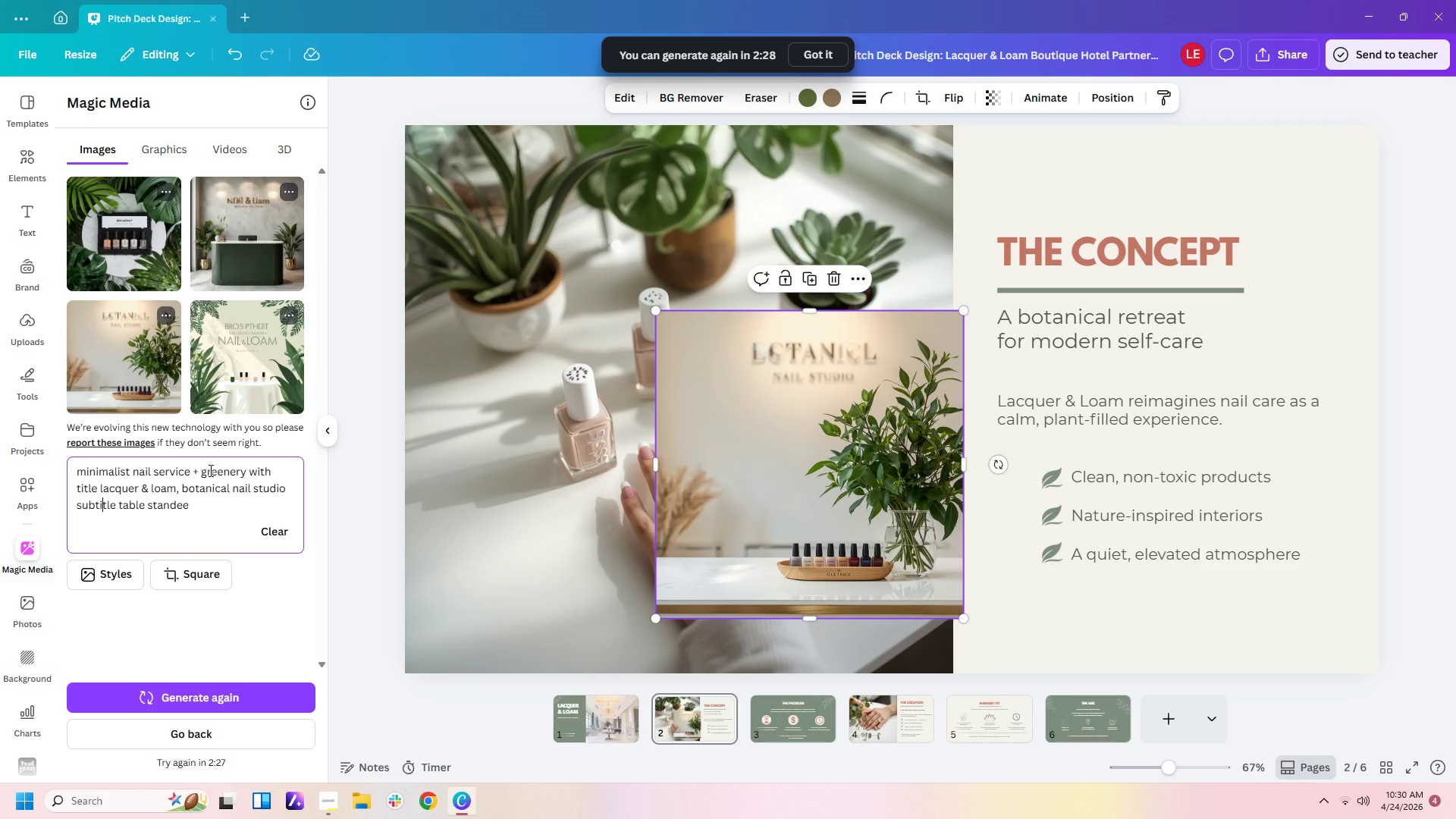 
key(ArrowRight)
 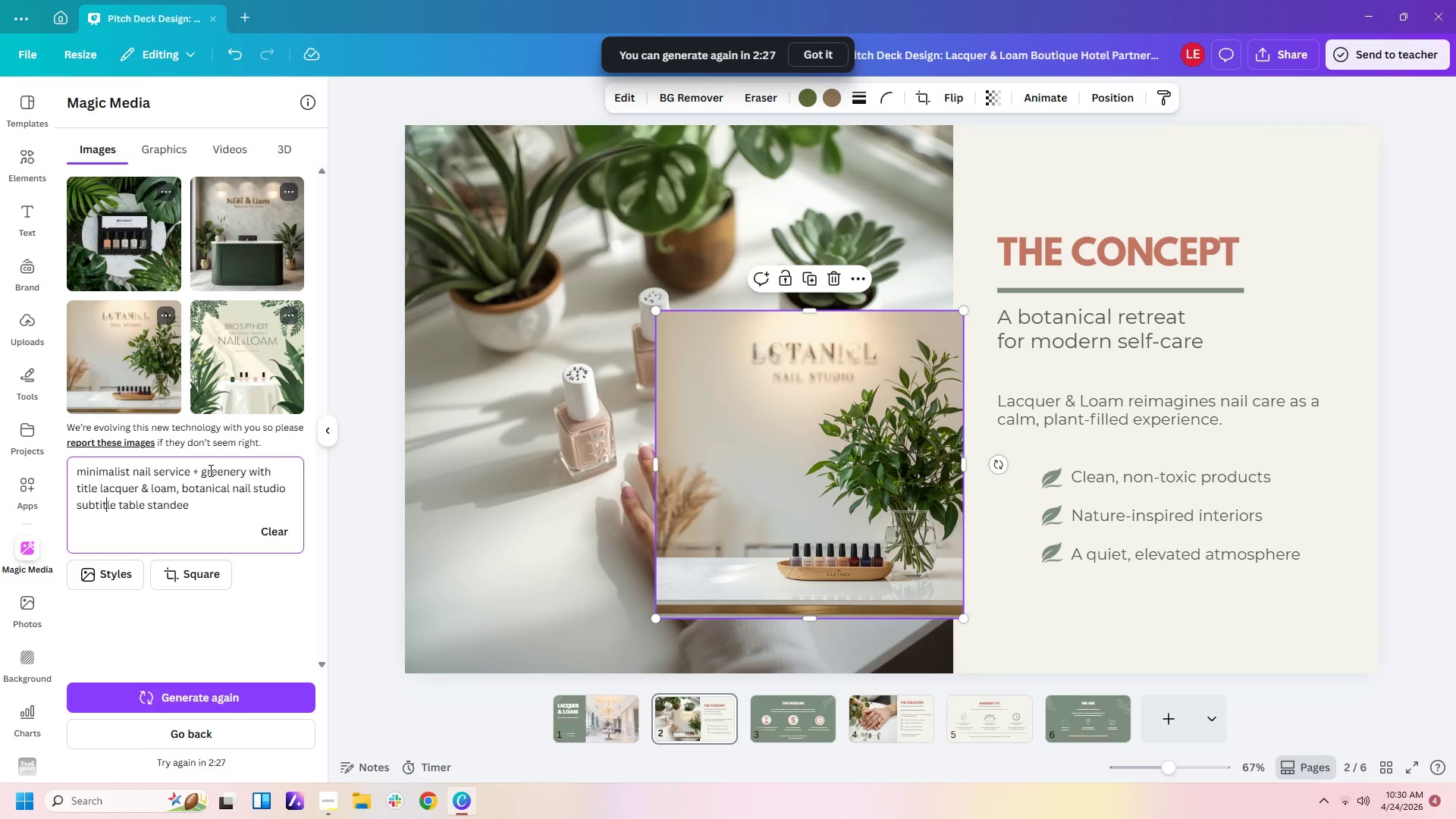 
key(ArrowRight)
 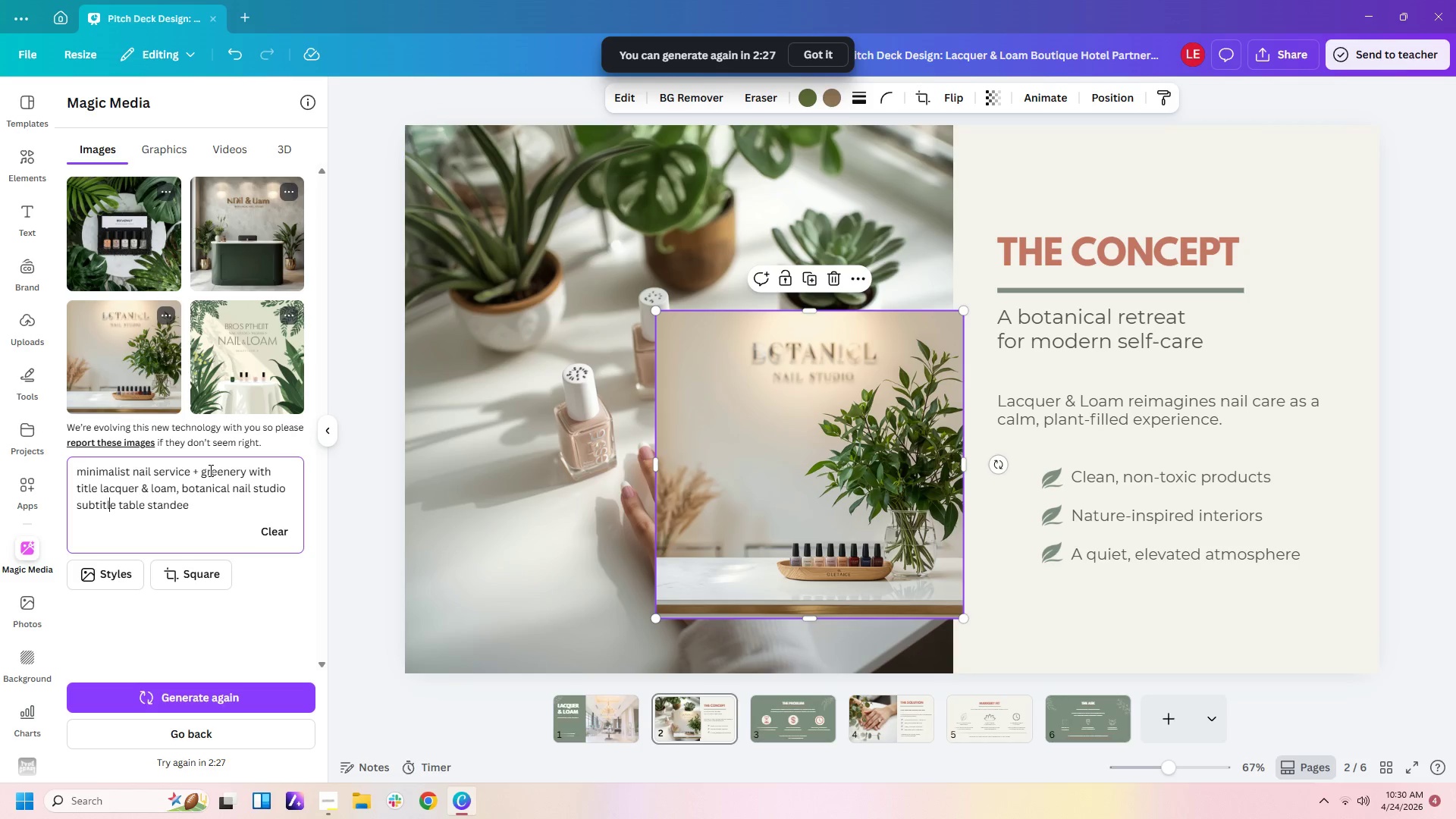 
hold_key(key=ArrowRight, duration=0.92)
 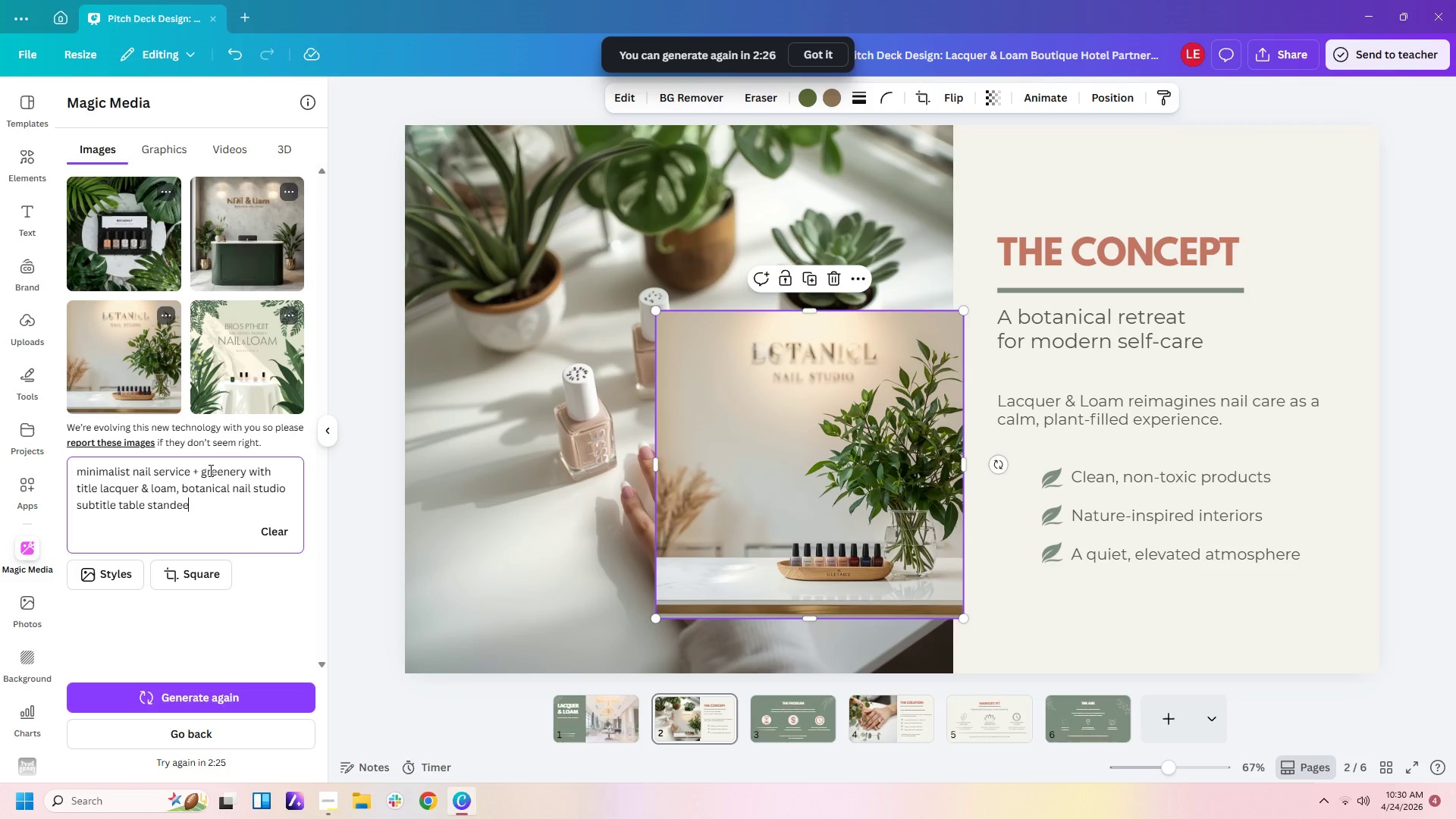 
hold_key(key=ArrowRight, duration=0.31)
 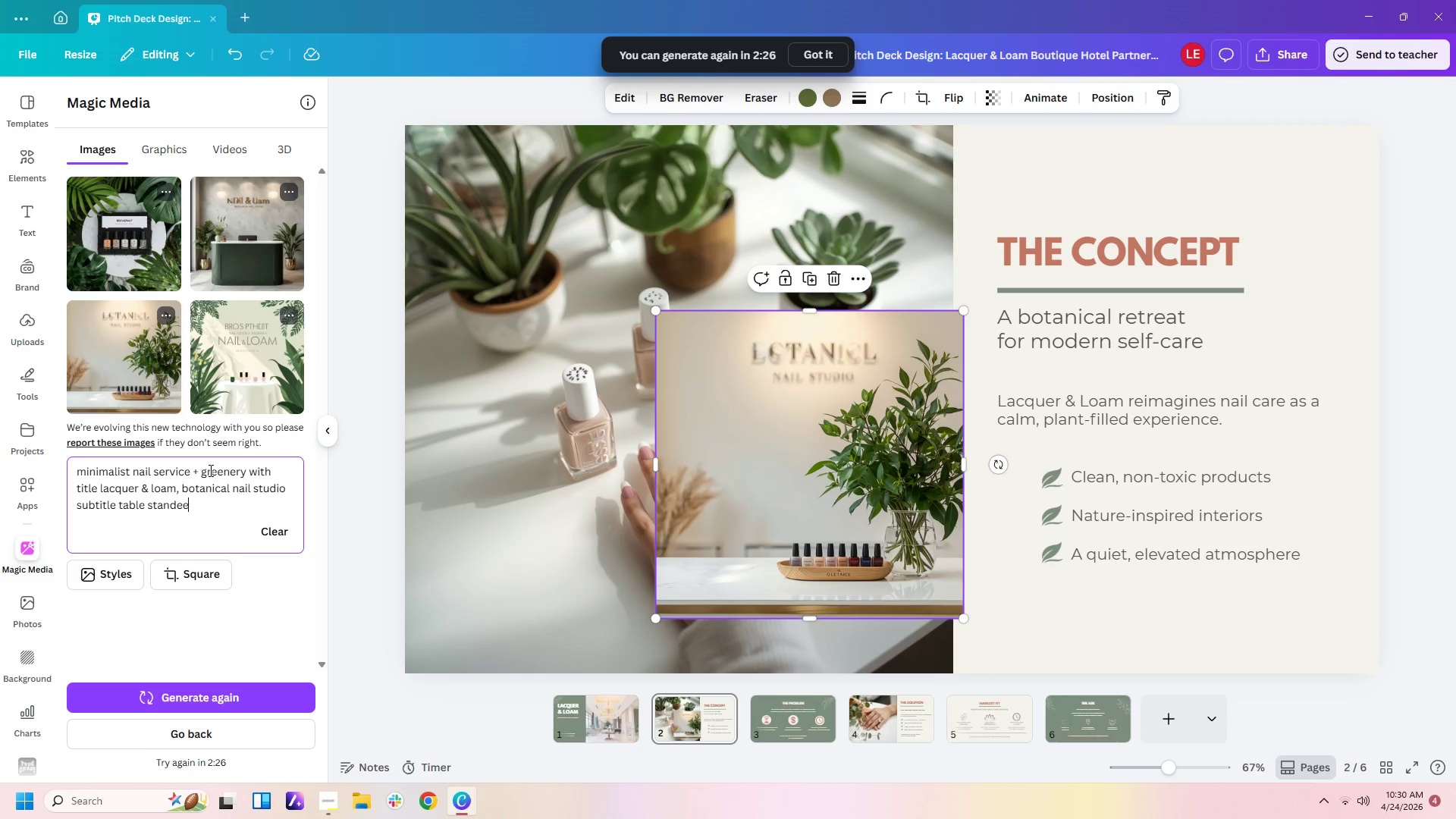 
key(ArrowRight)
 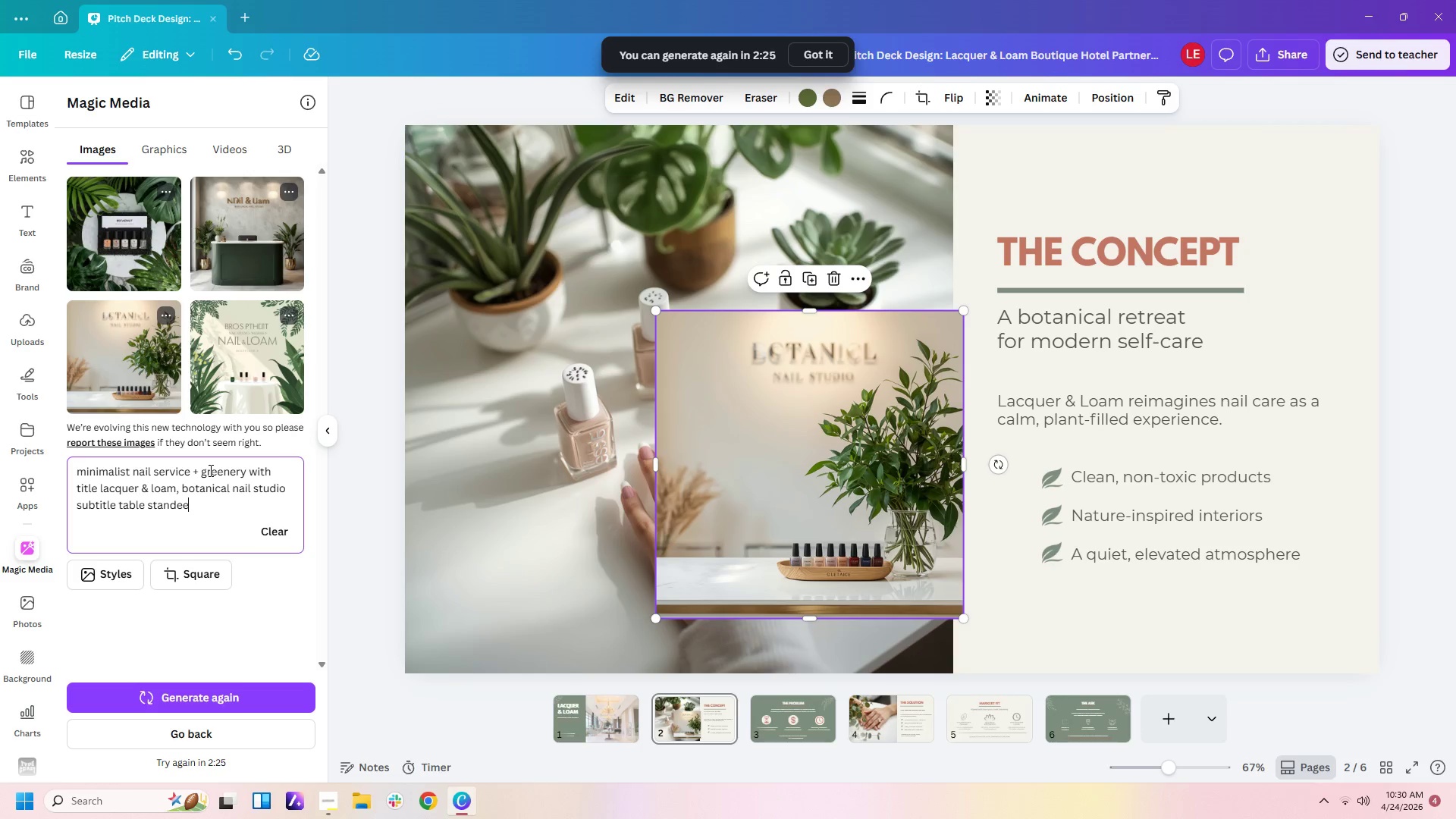 
key(ArrowUp)
 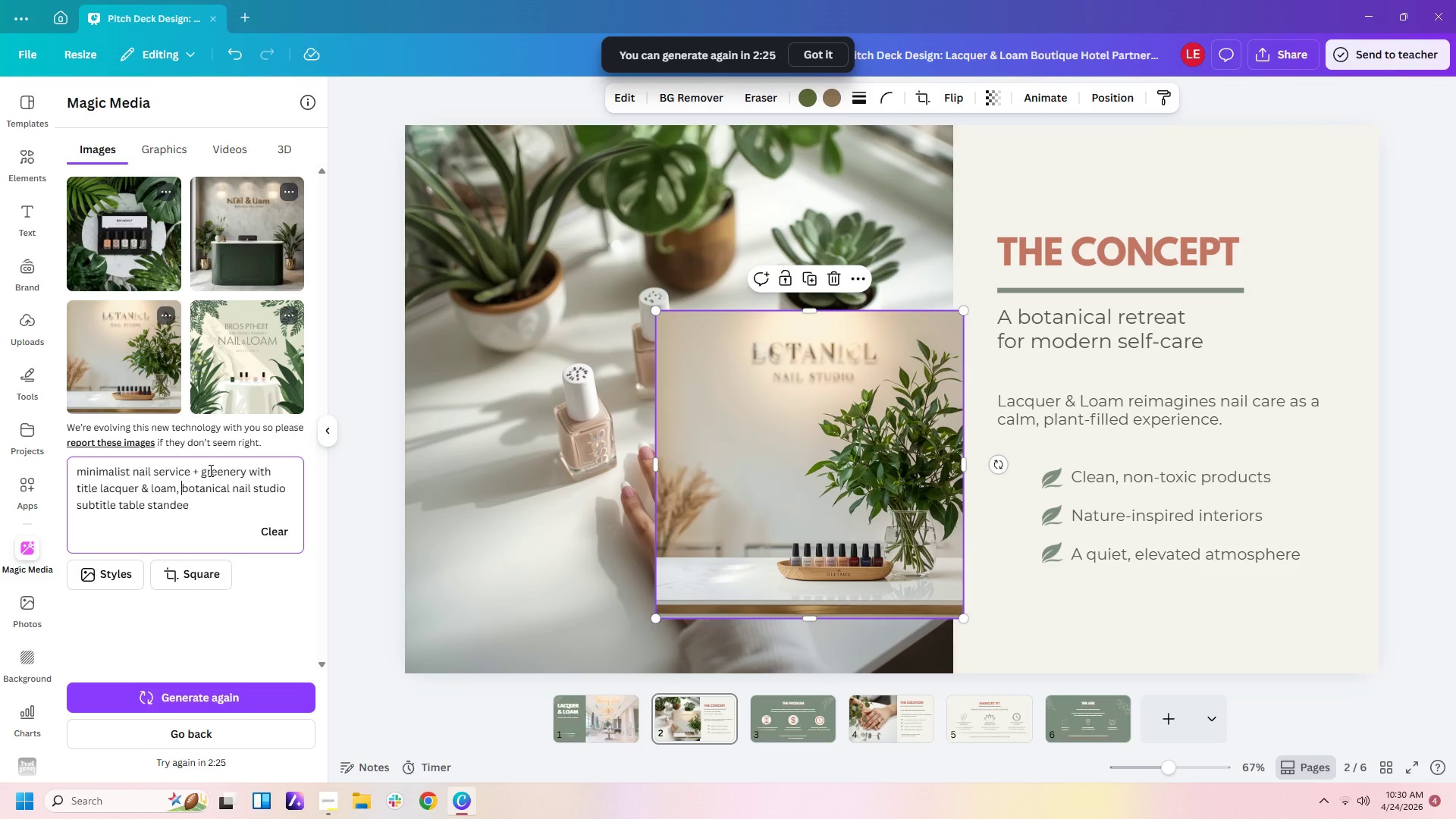 
key(ArrowLeft)
 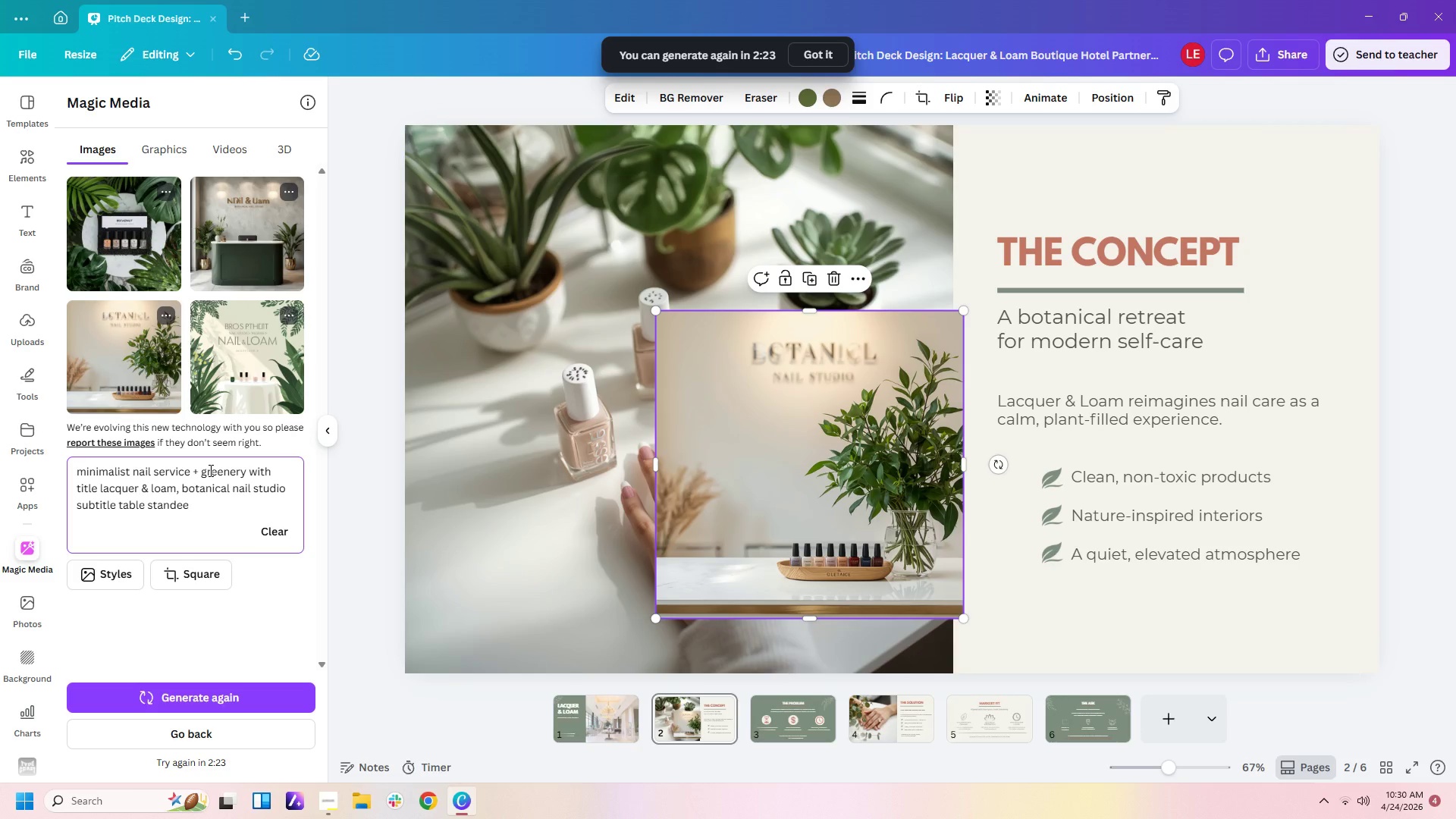 
key(ArrowDown)
 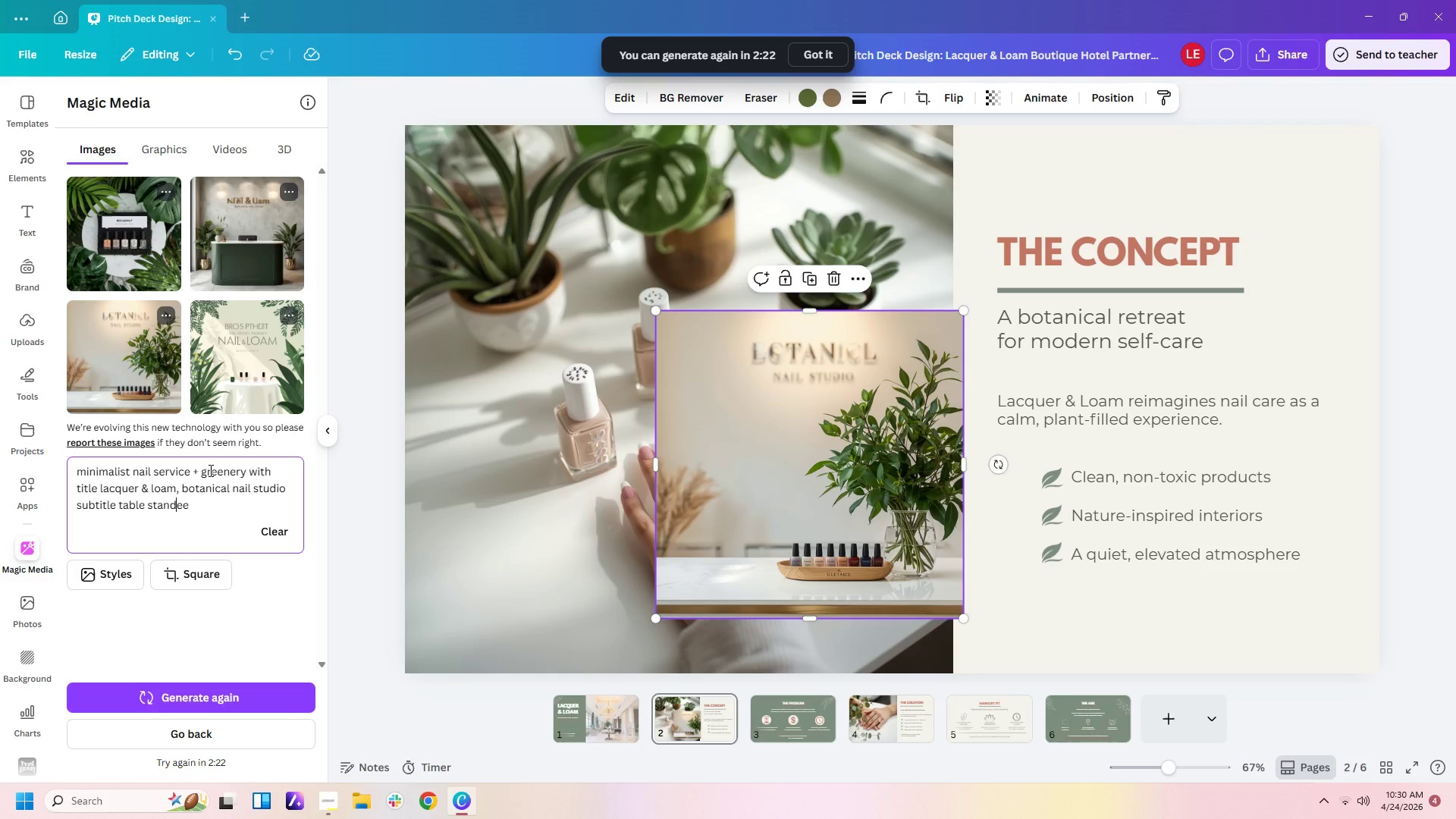 
key(ArrowLeft)
 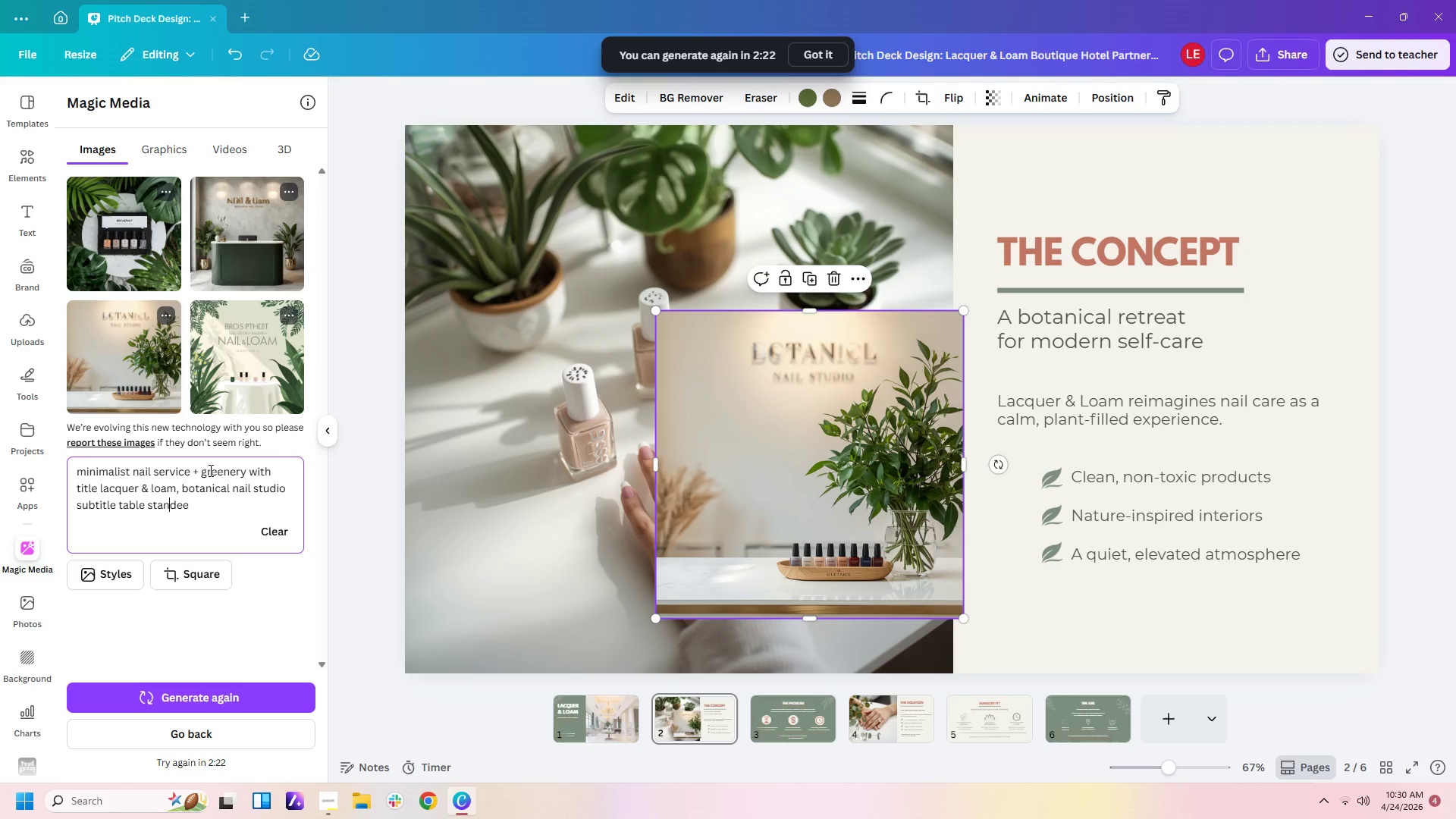 
key(ArrowLeft)
 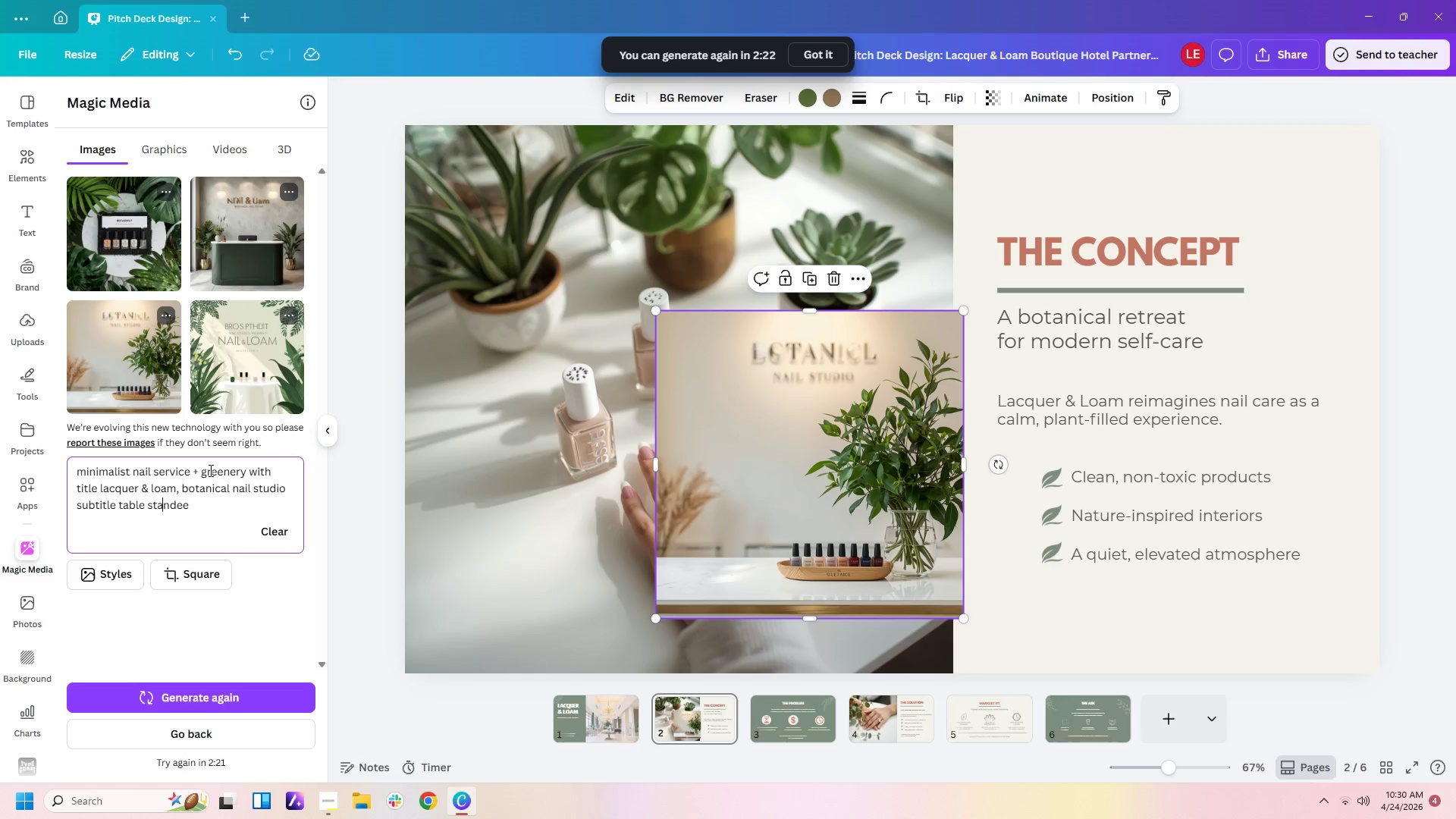 
key(ArrowLeft)
 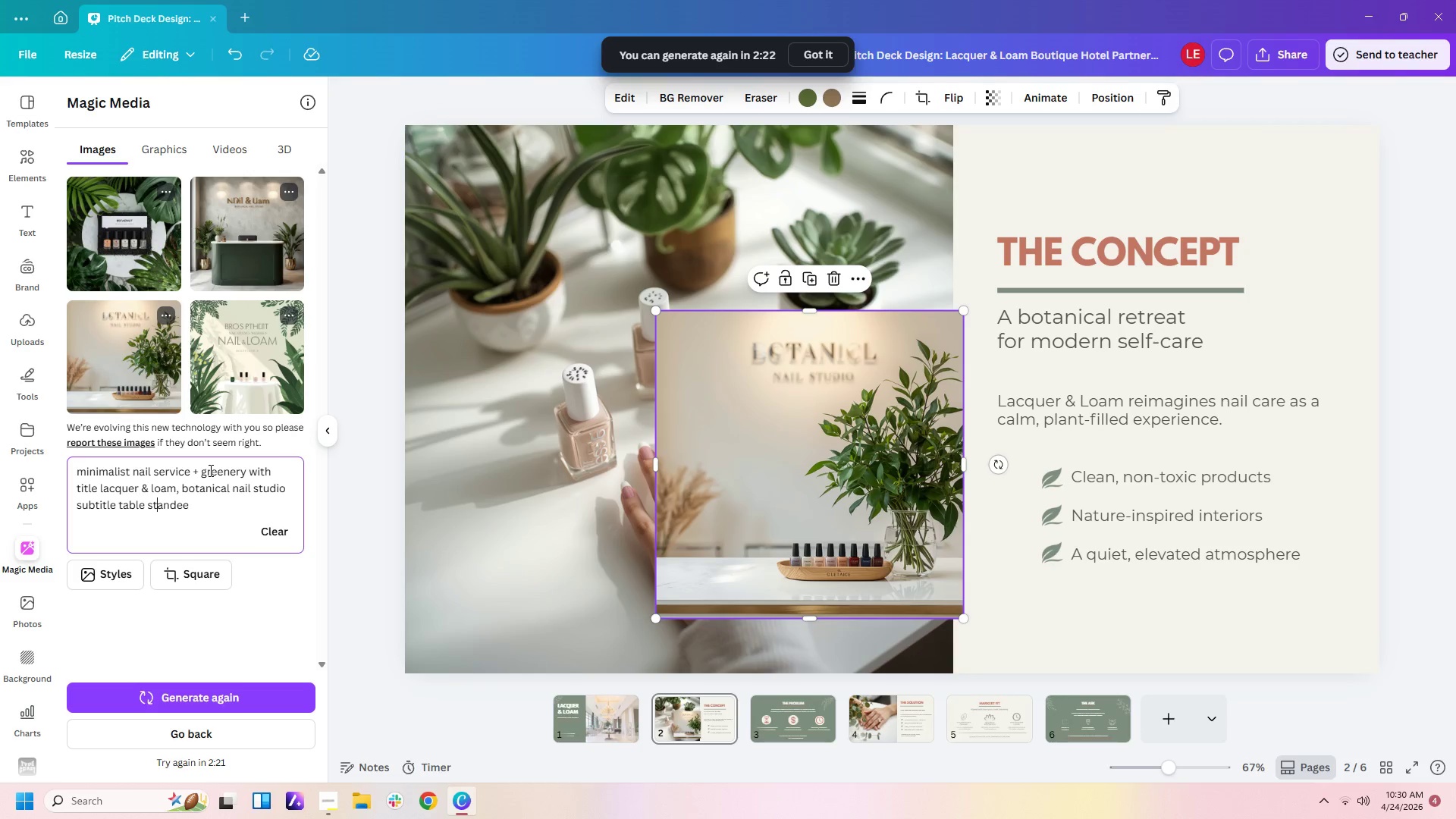 
key(ArrowLeft)
 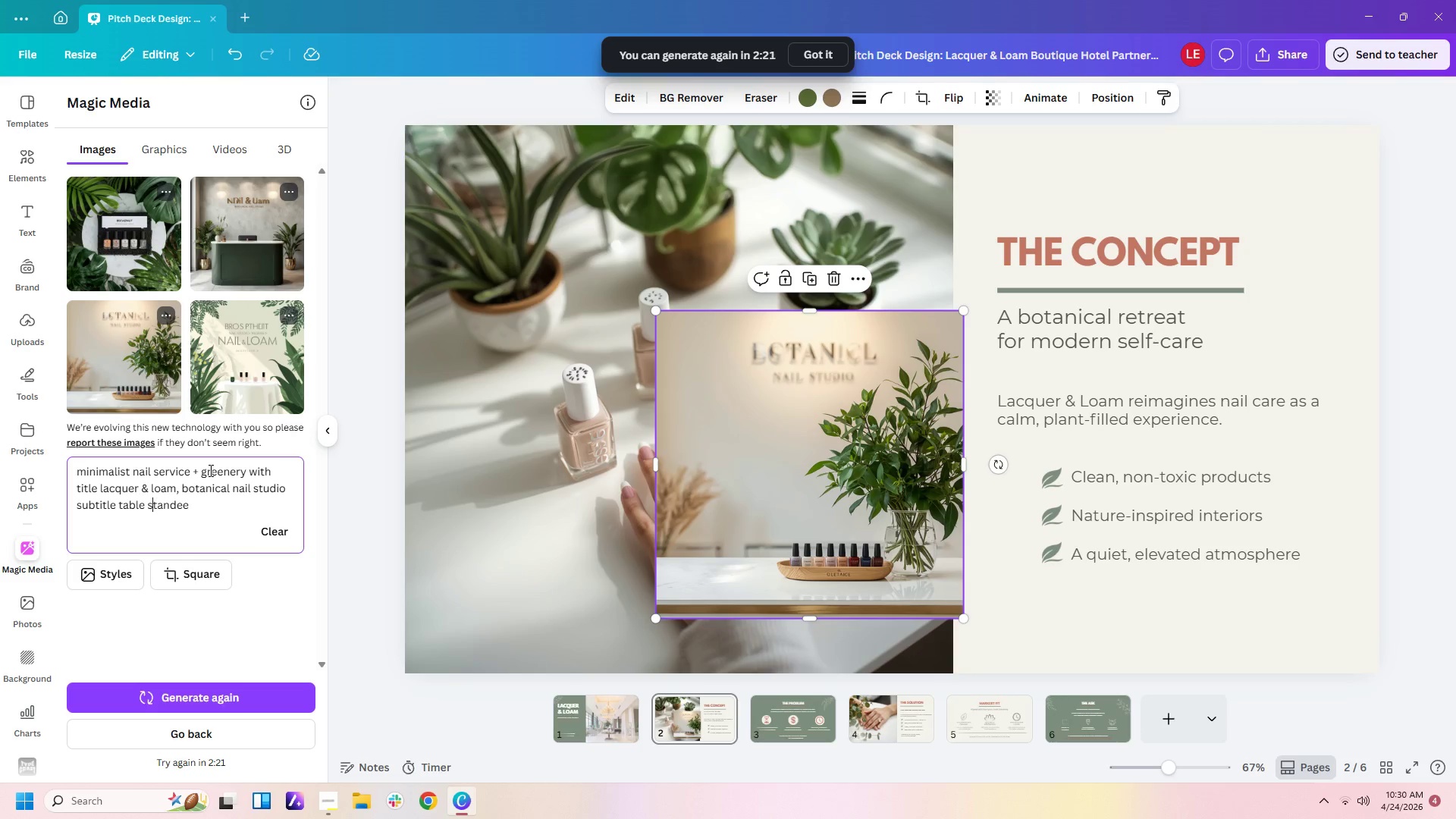 
key(ArrowLeft)
 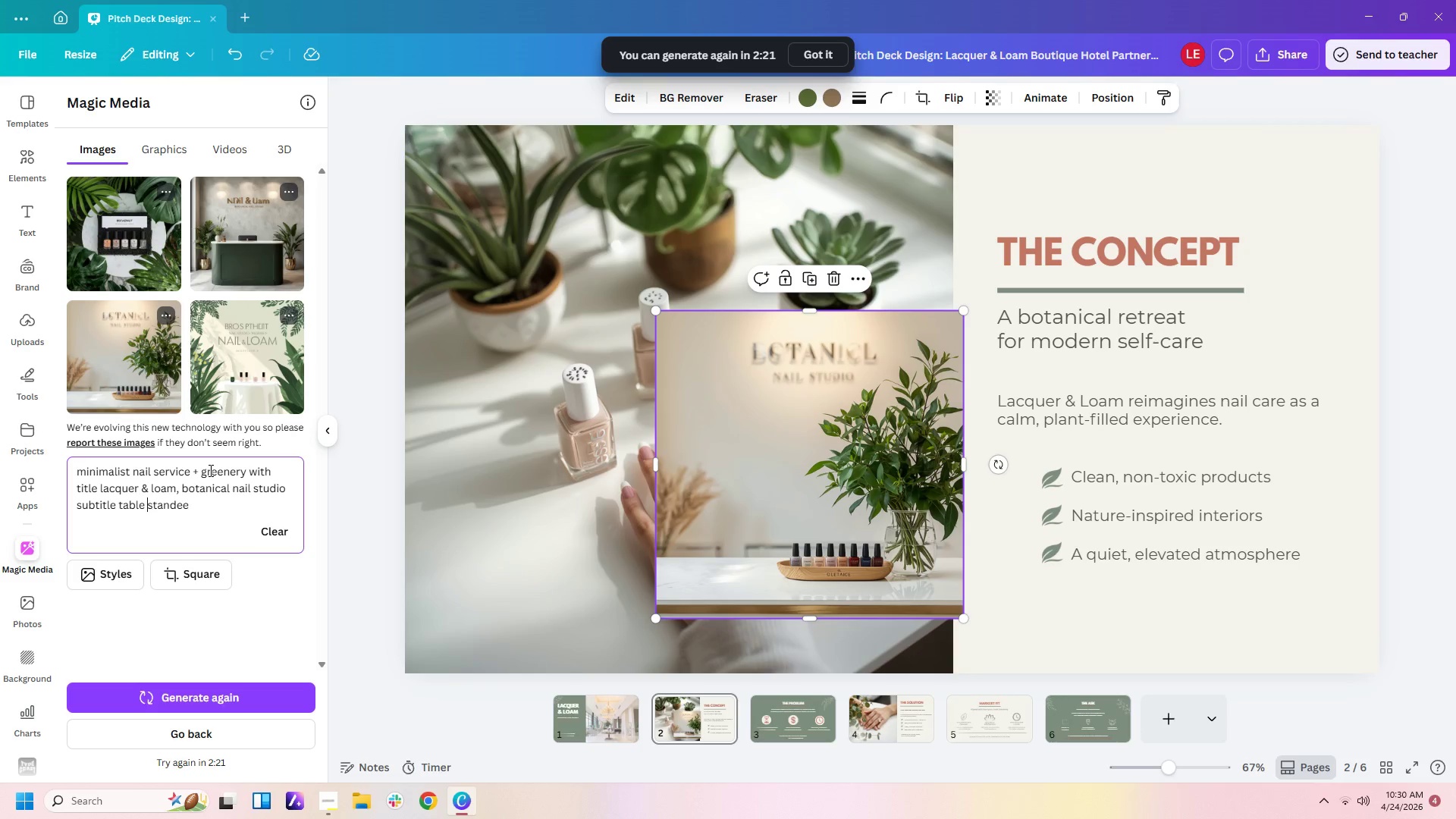 
key(ArrowLeft)
 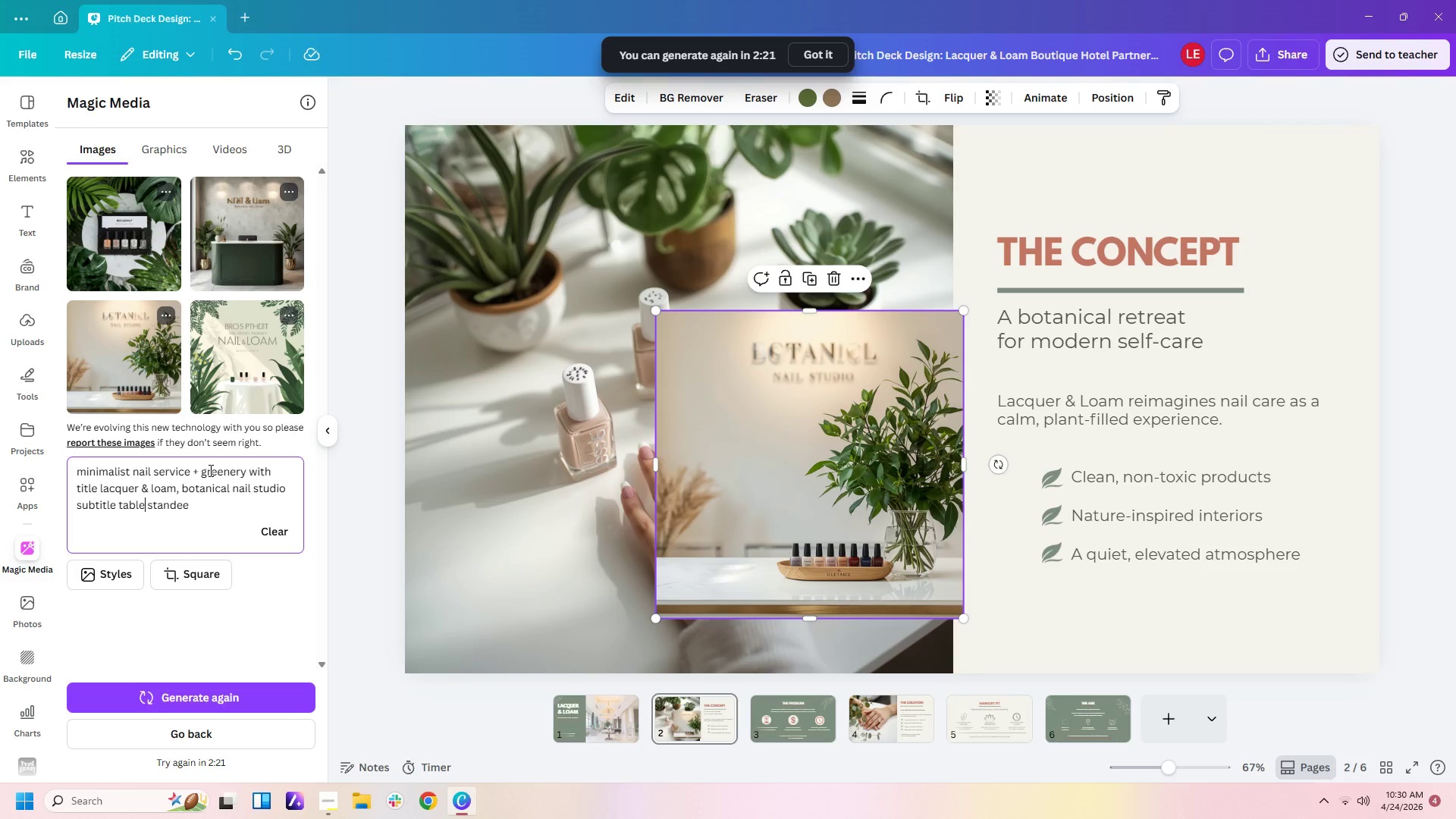 
key(ArrowLeft)
 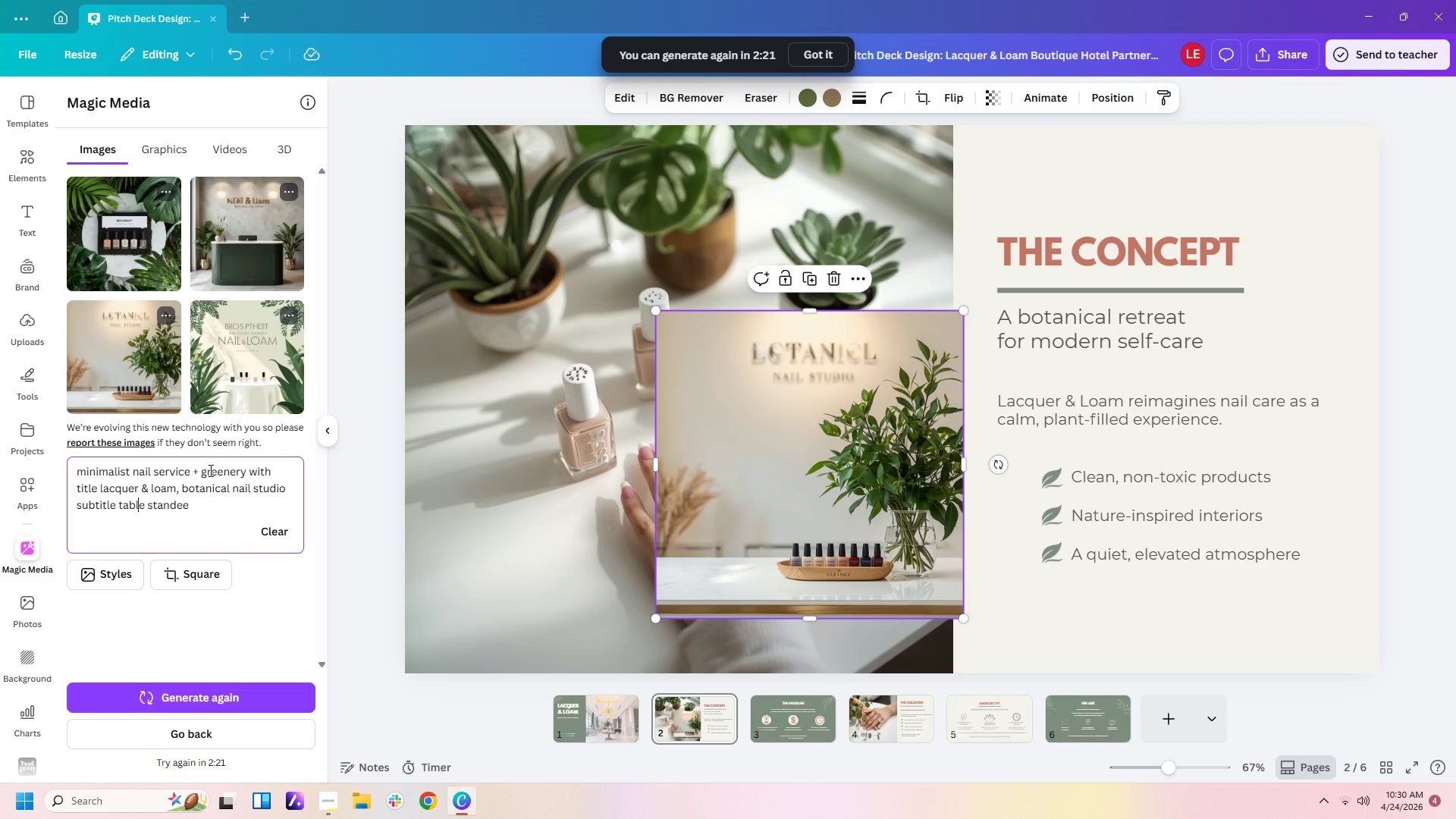 
key(ArrowLeft)
 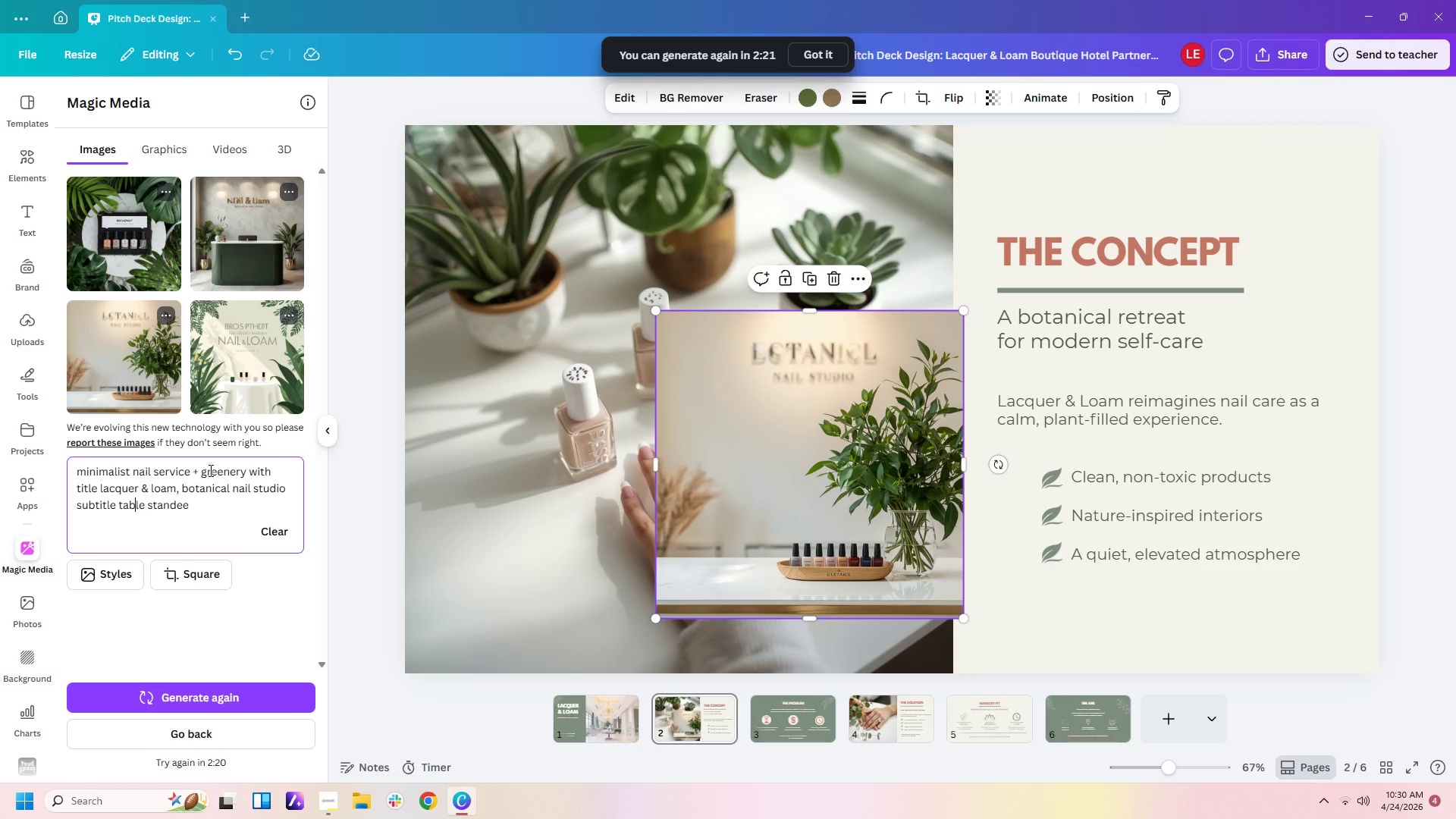 
key(ArrowLeft)
 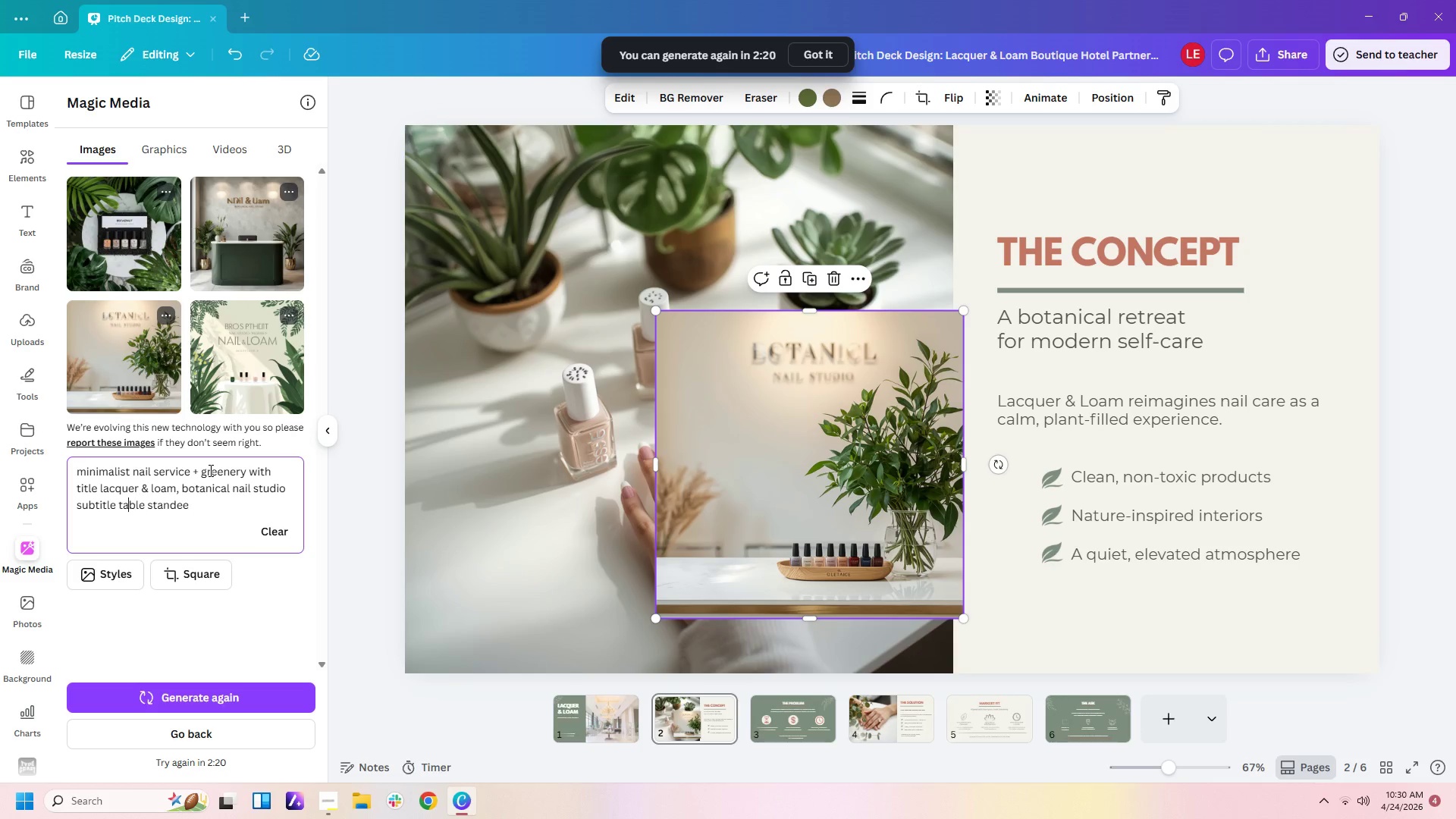 
key(ArrowLeft)
 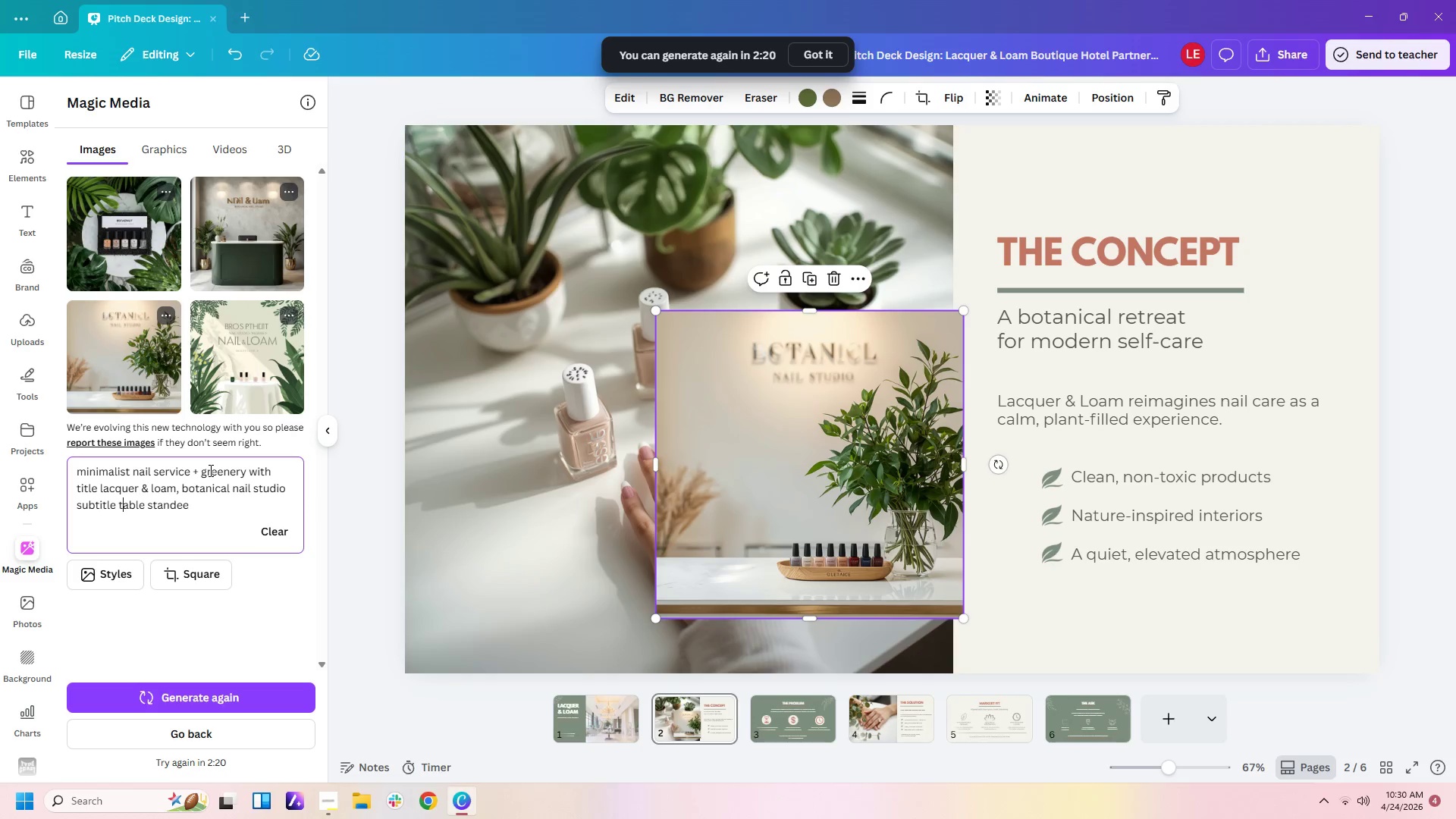 
key(ArrowLeft)
 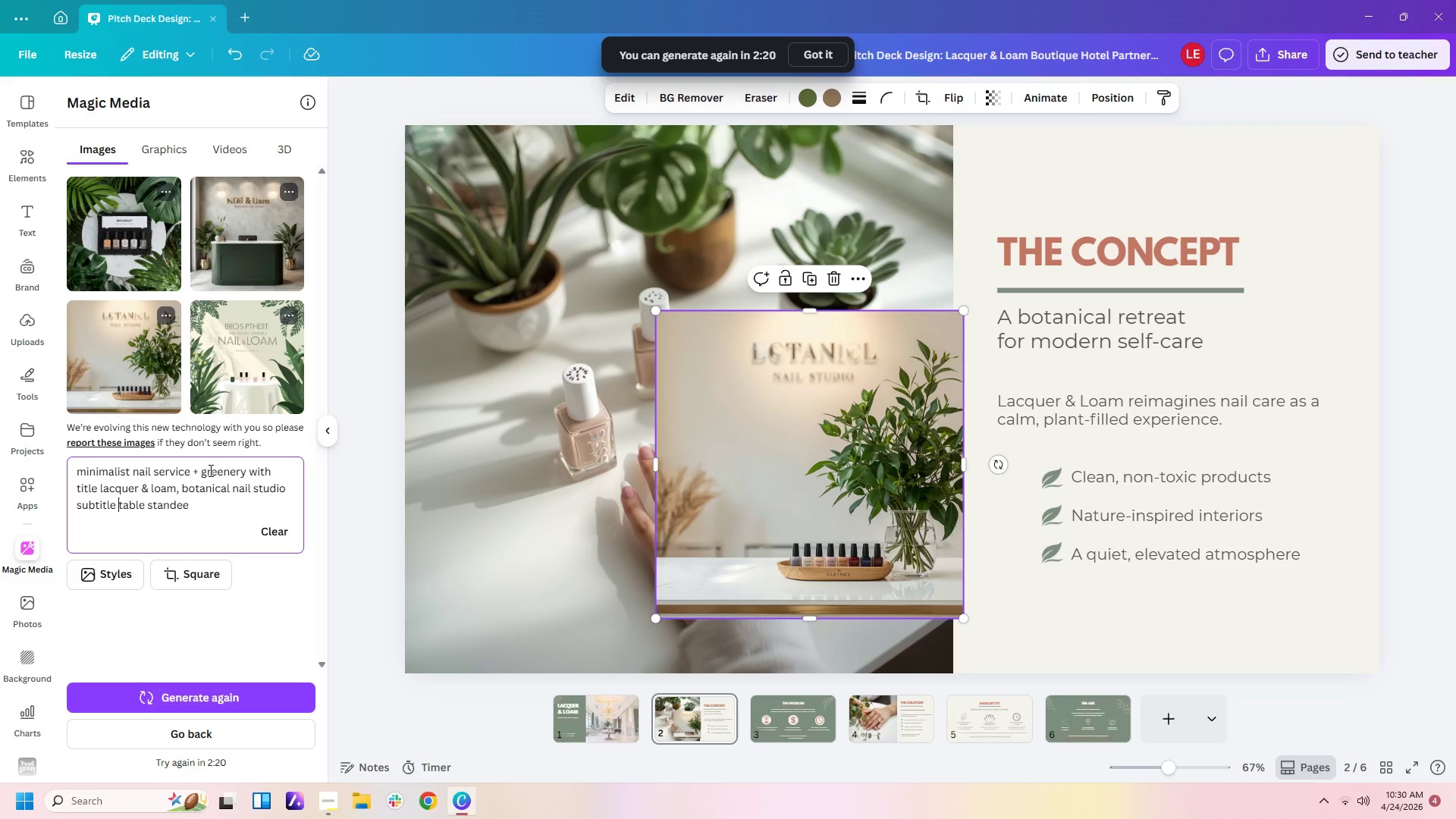 
key(ArrowLeft)
 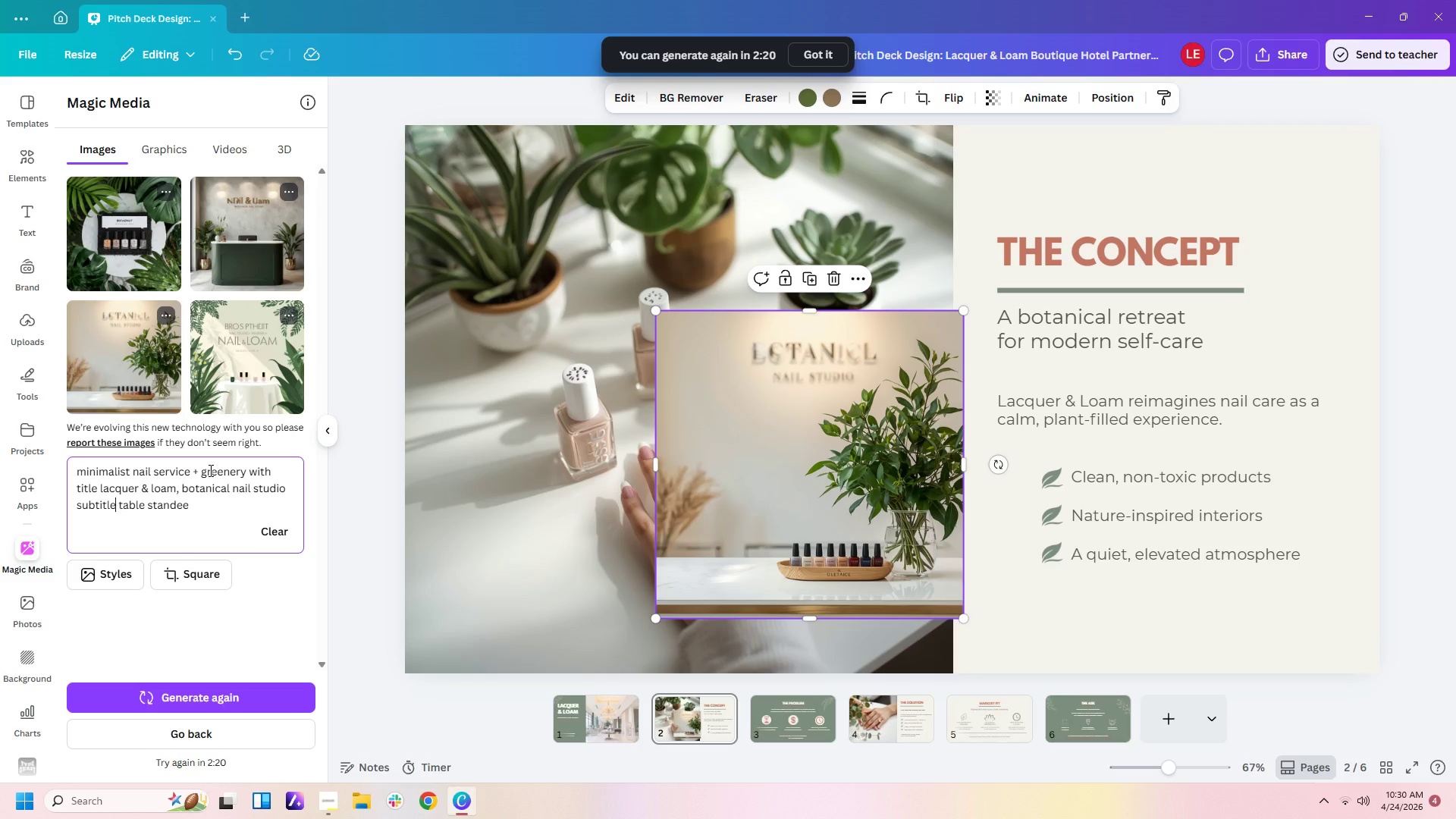 
key(ArrowLeft)
 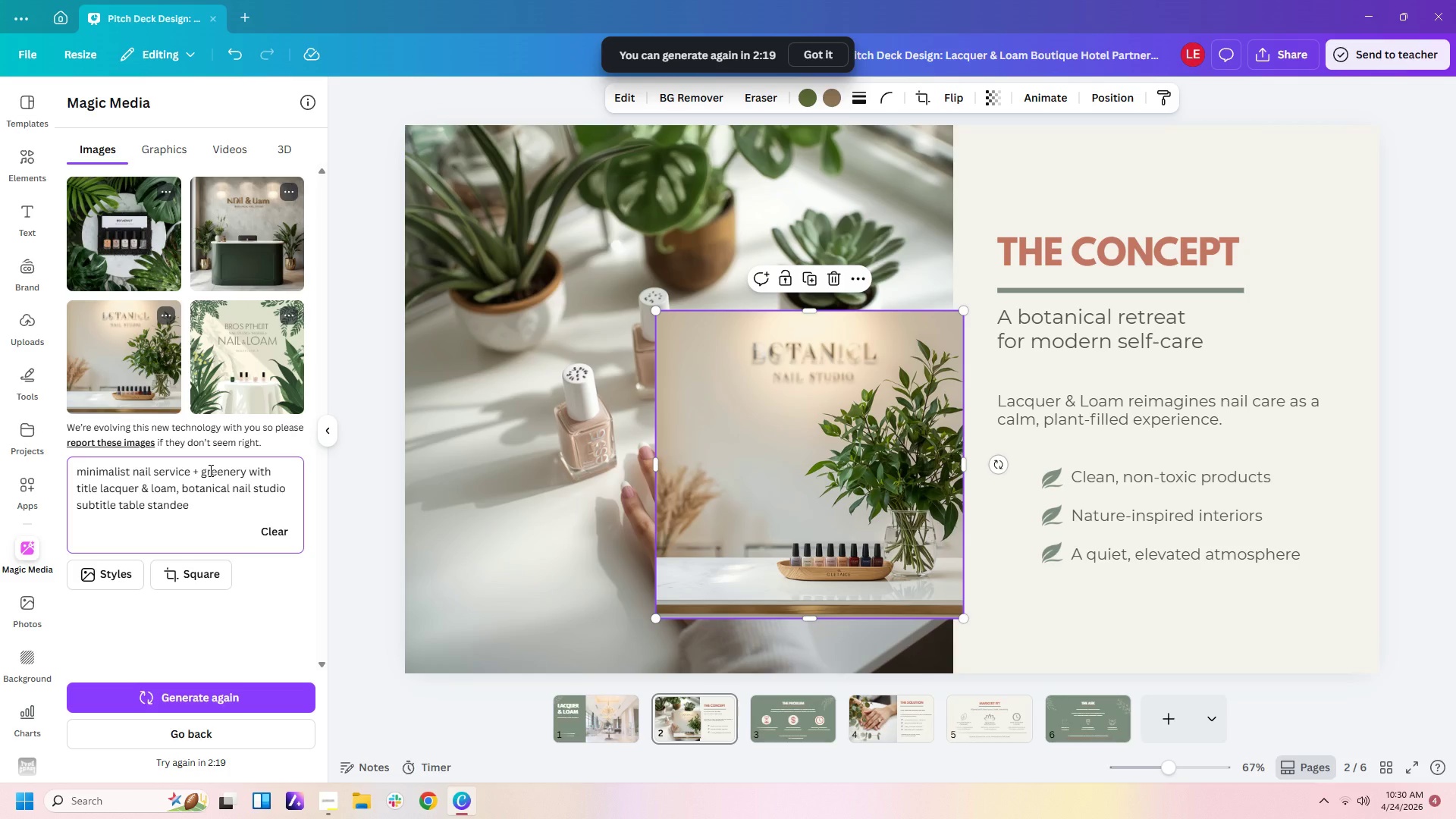 
key(Backspace)
 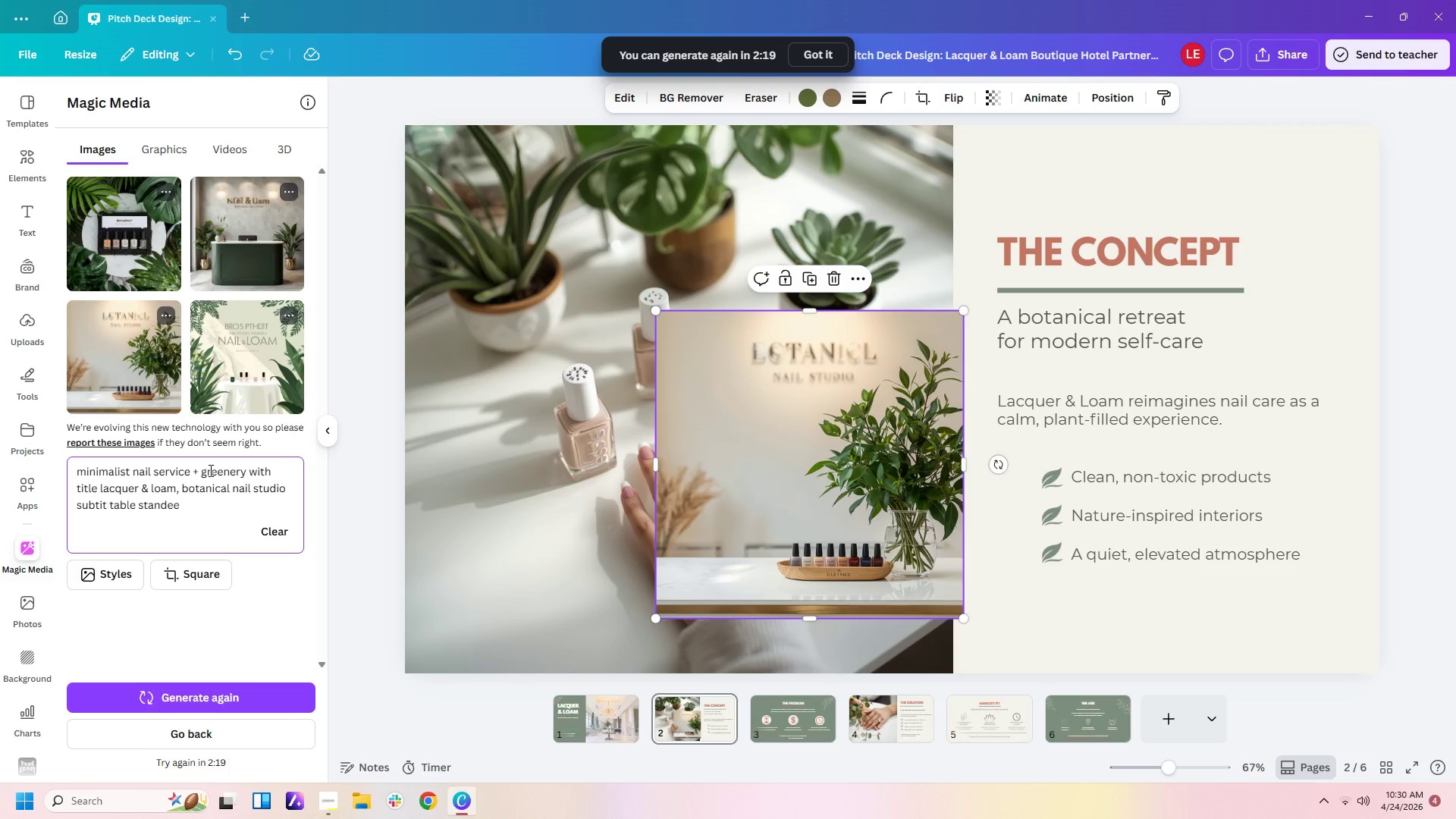 
key(Backspace)
 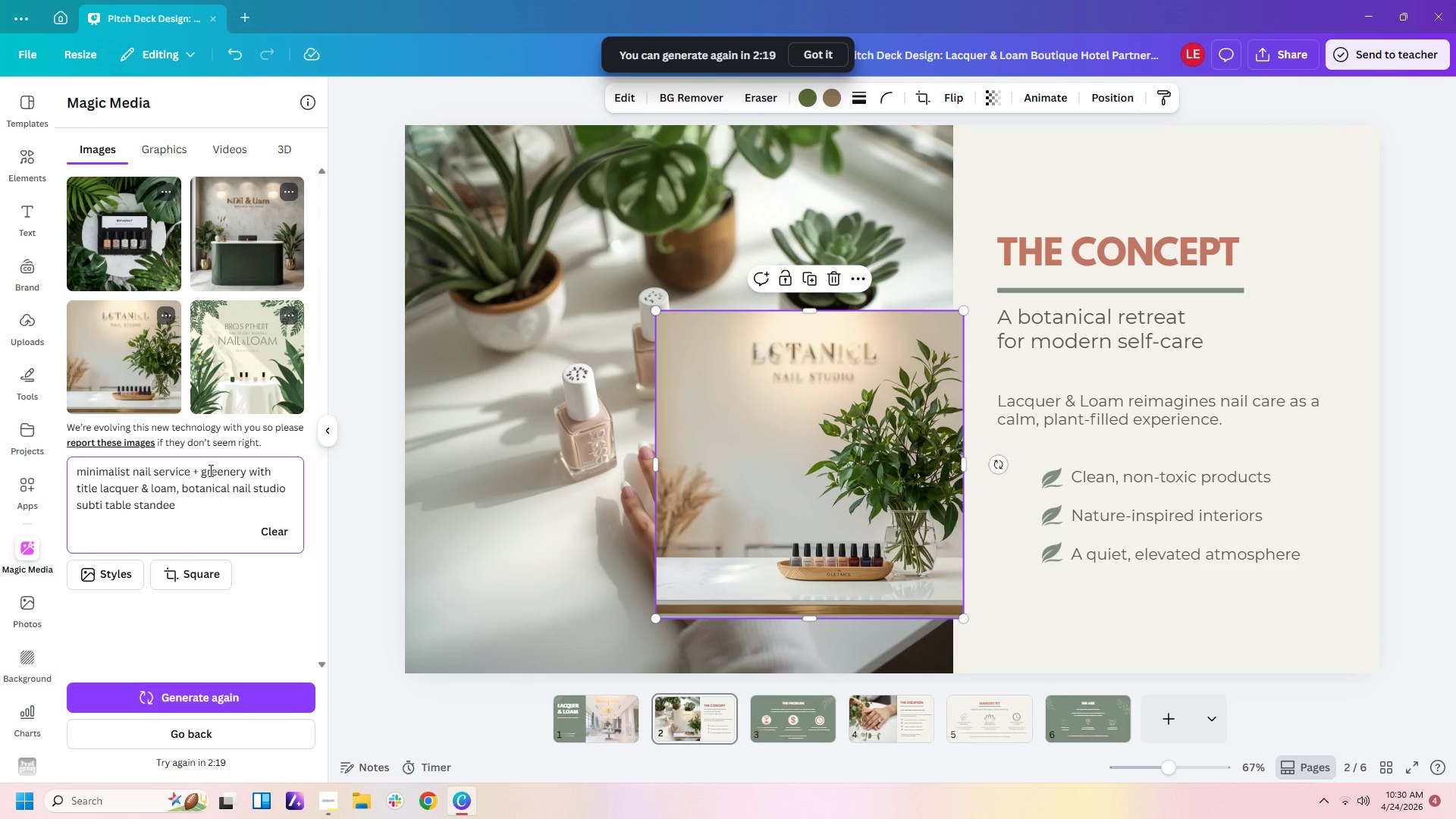 
key(Backspace)
 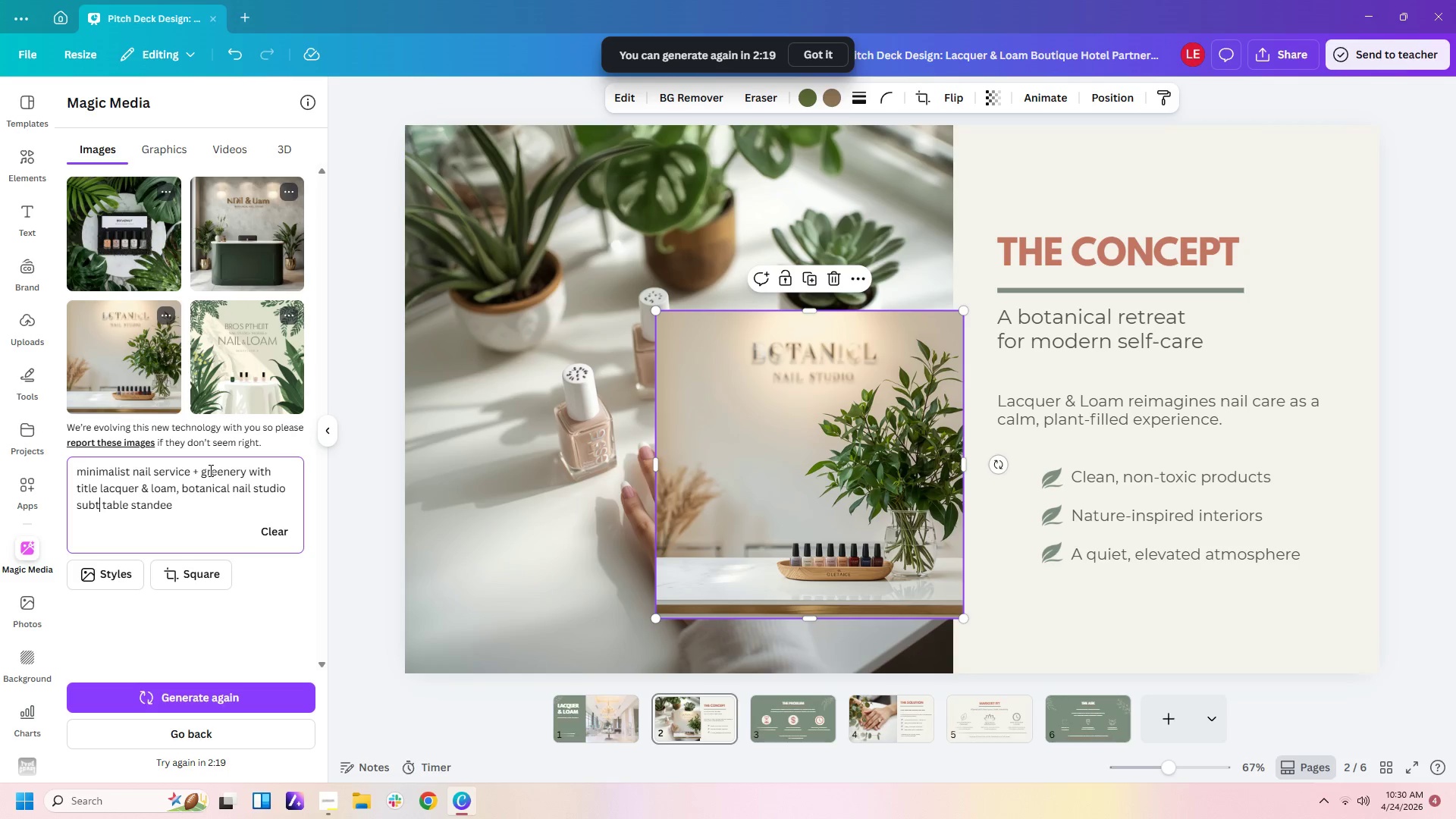 
key(Backspace)
 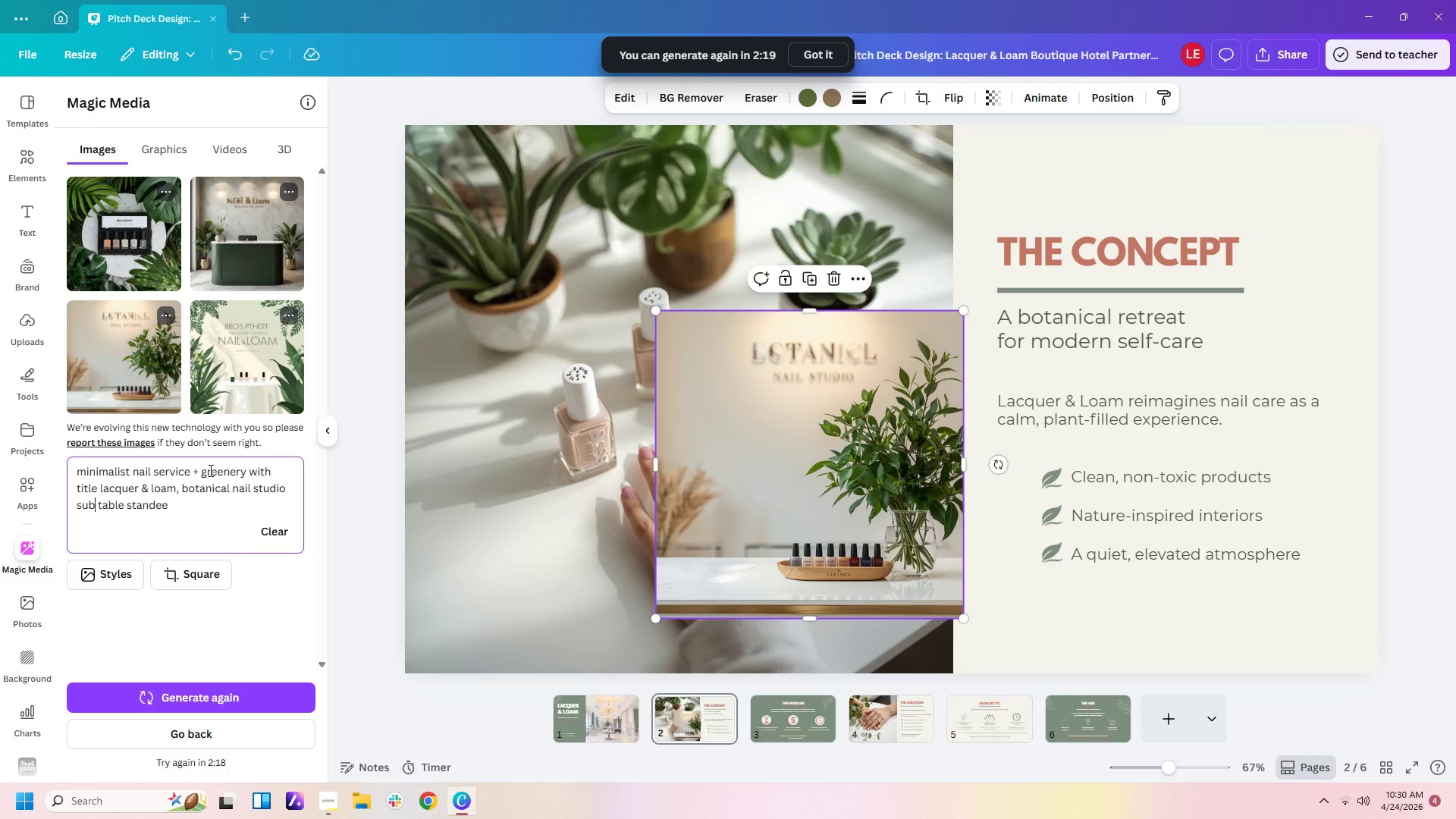 
key(Backspace)
 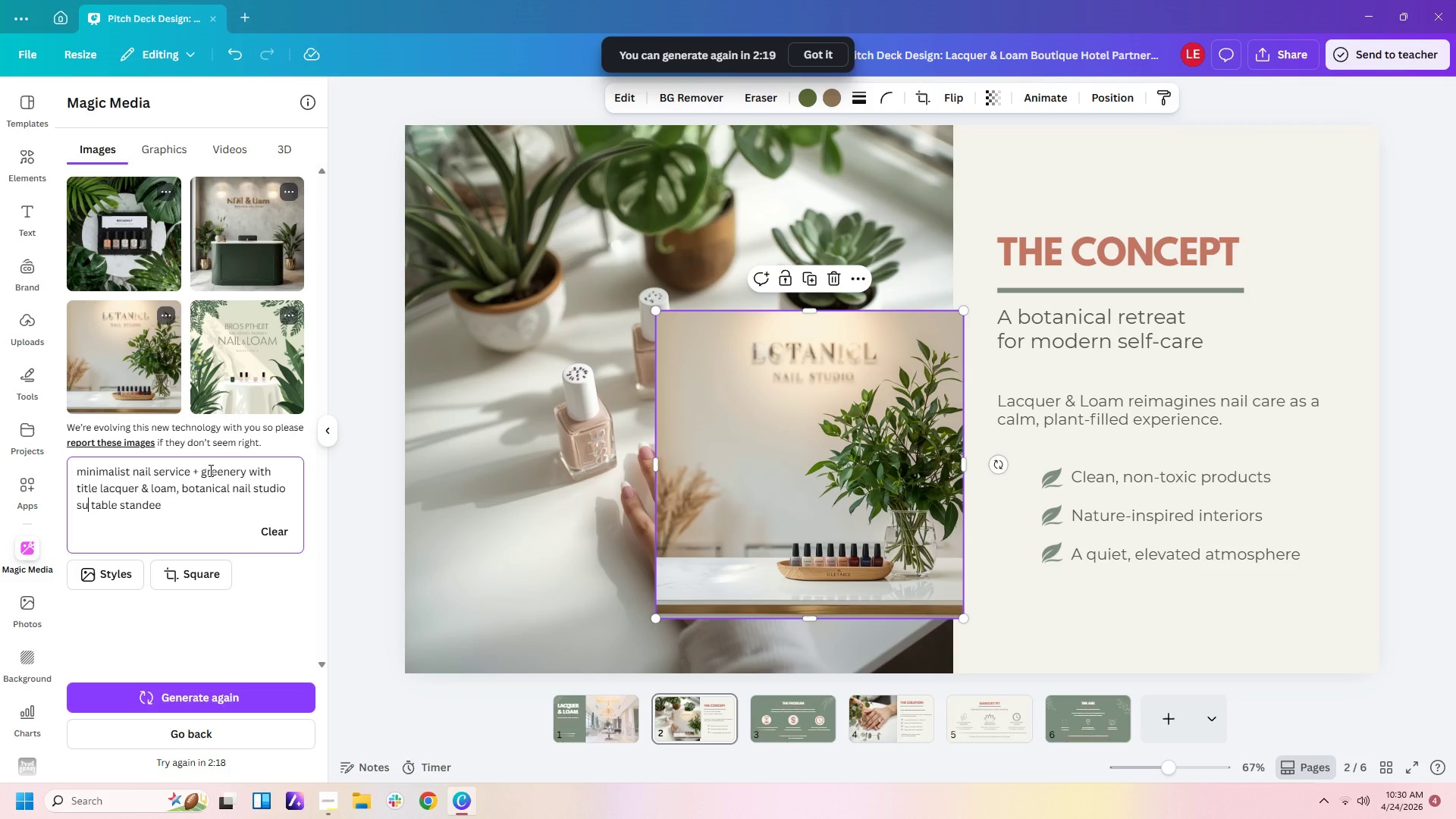 
key(Backspace)
 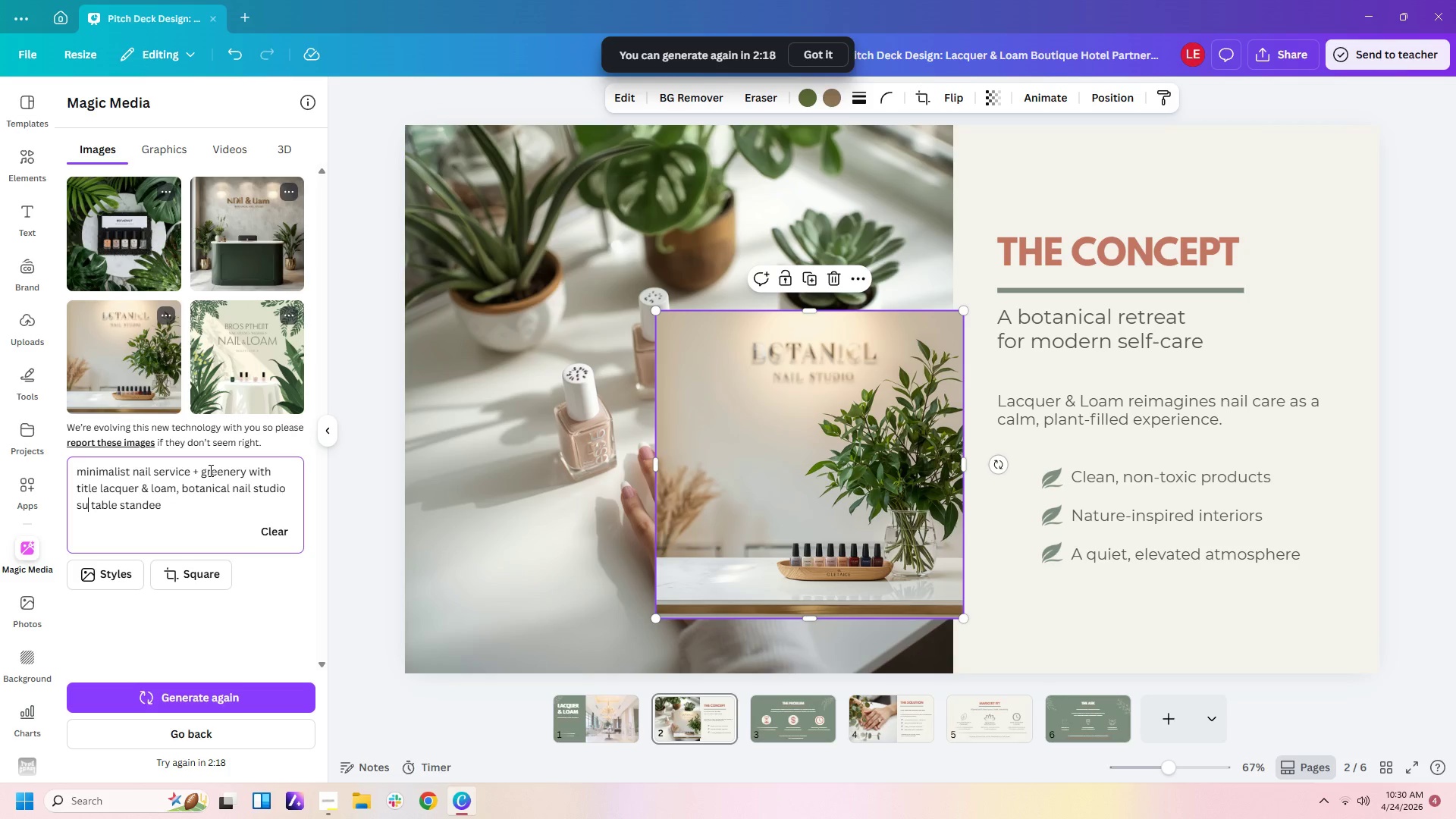 
key(Backspace)
 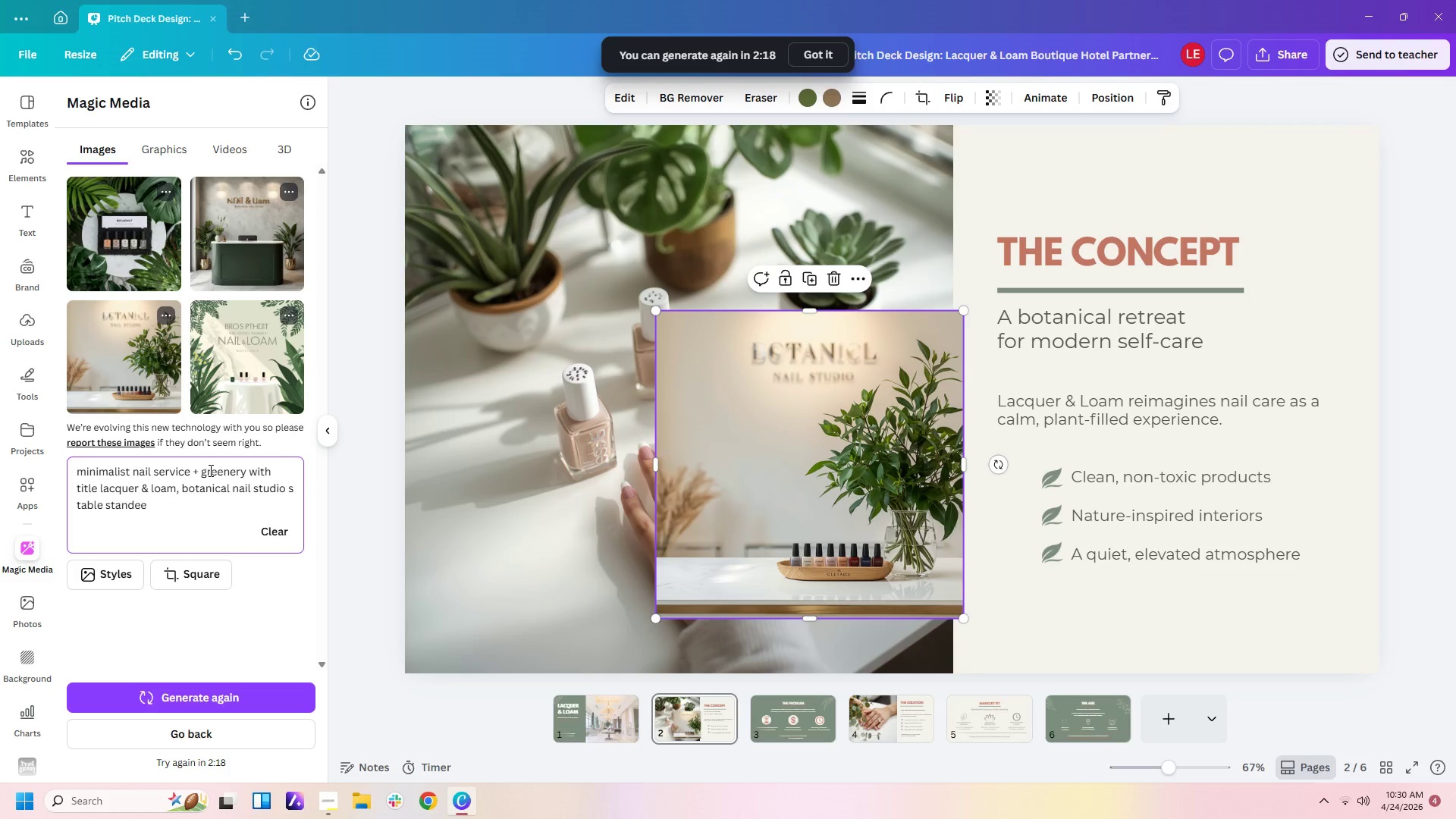 
key(Backspace)
 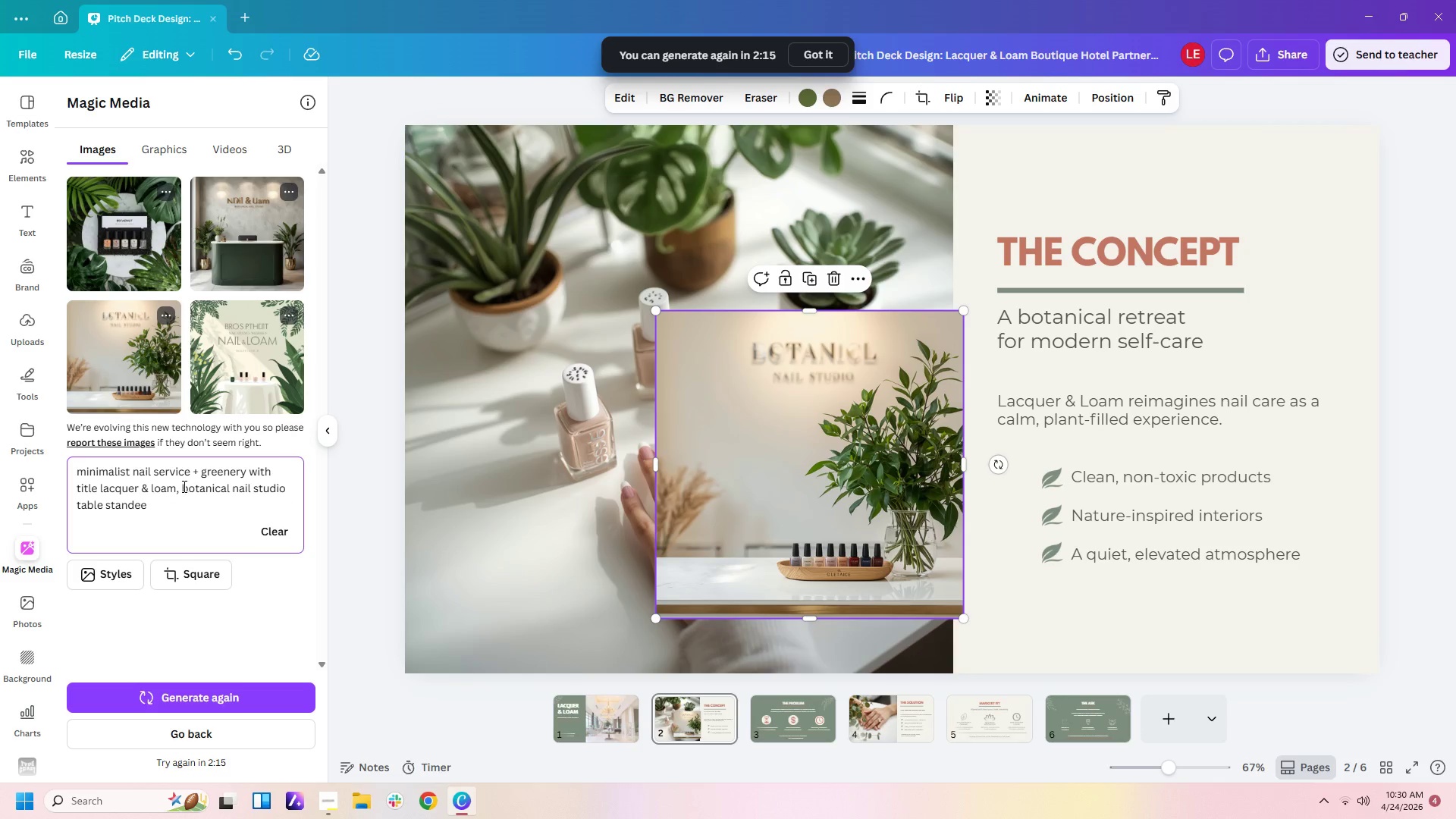 
type(subttile)
key(Backspace)
key(Backspace)
key(Backspace)
key(Backspace)
type(itle )
 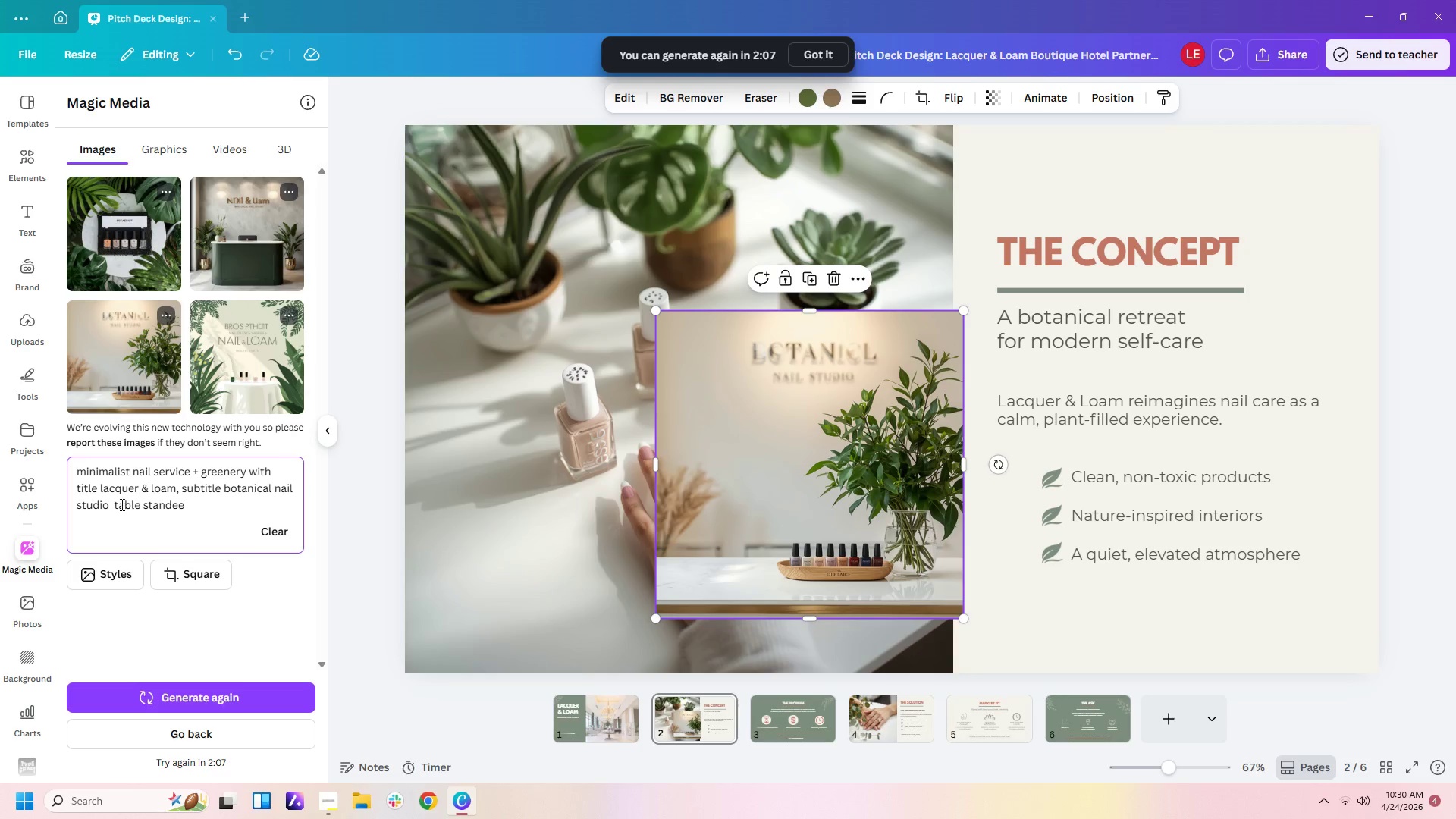 
left_click([112, 504])
 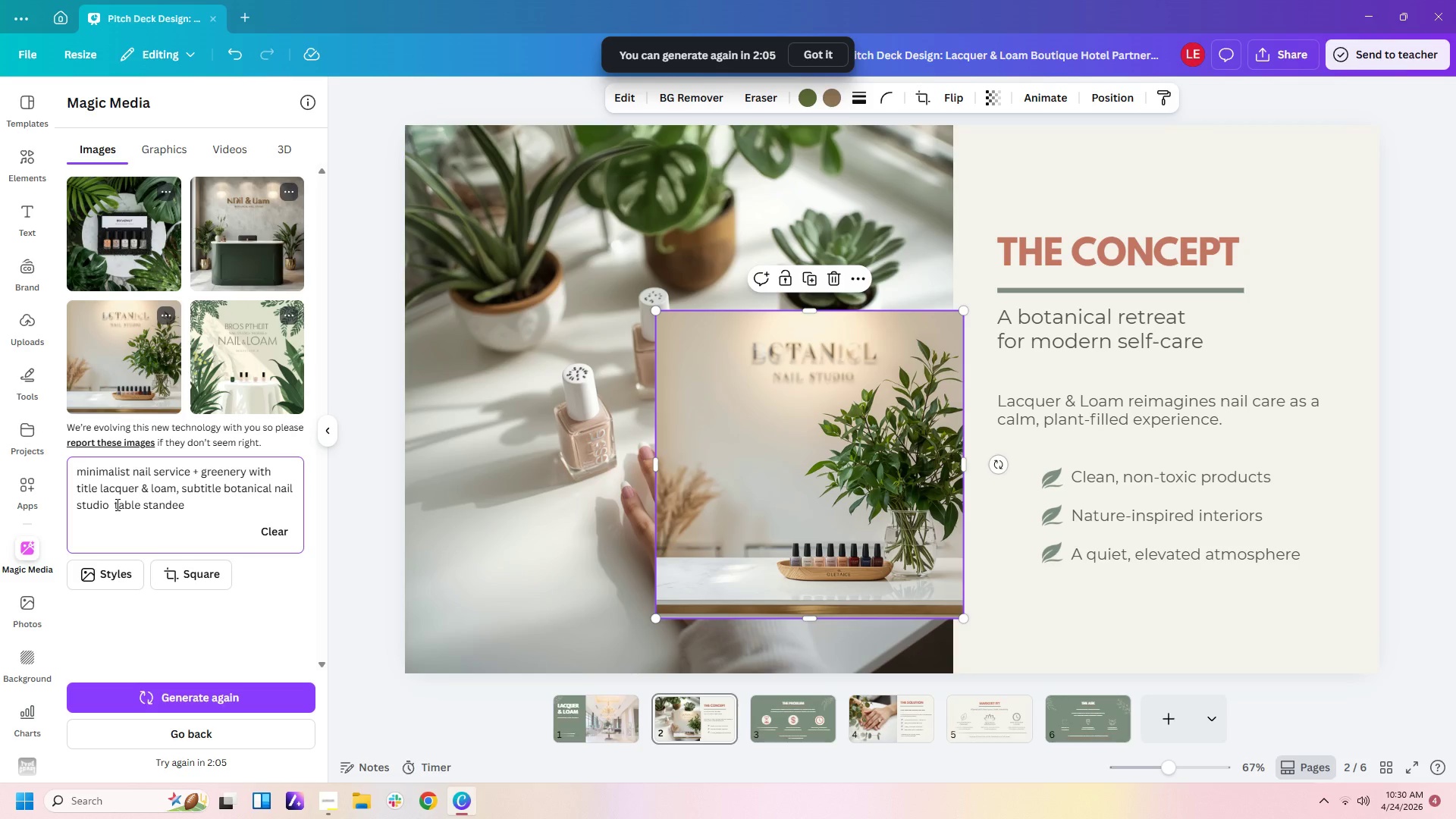 
key(Backspace)
 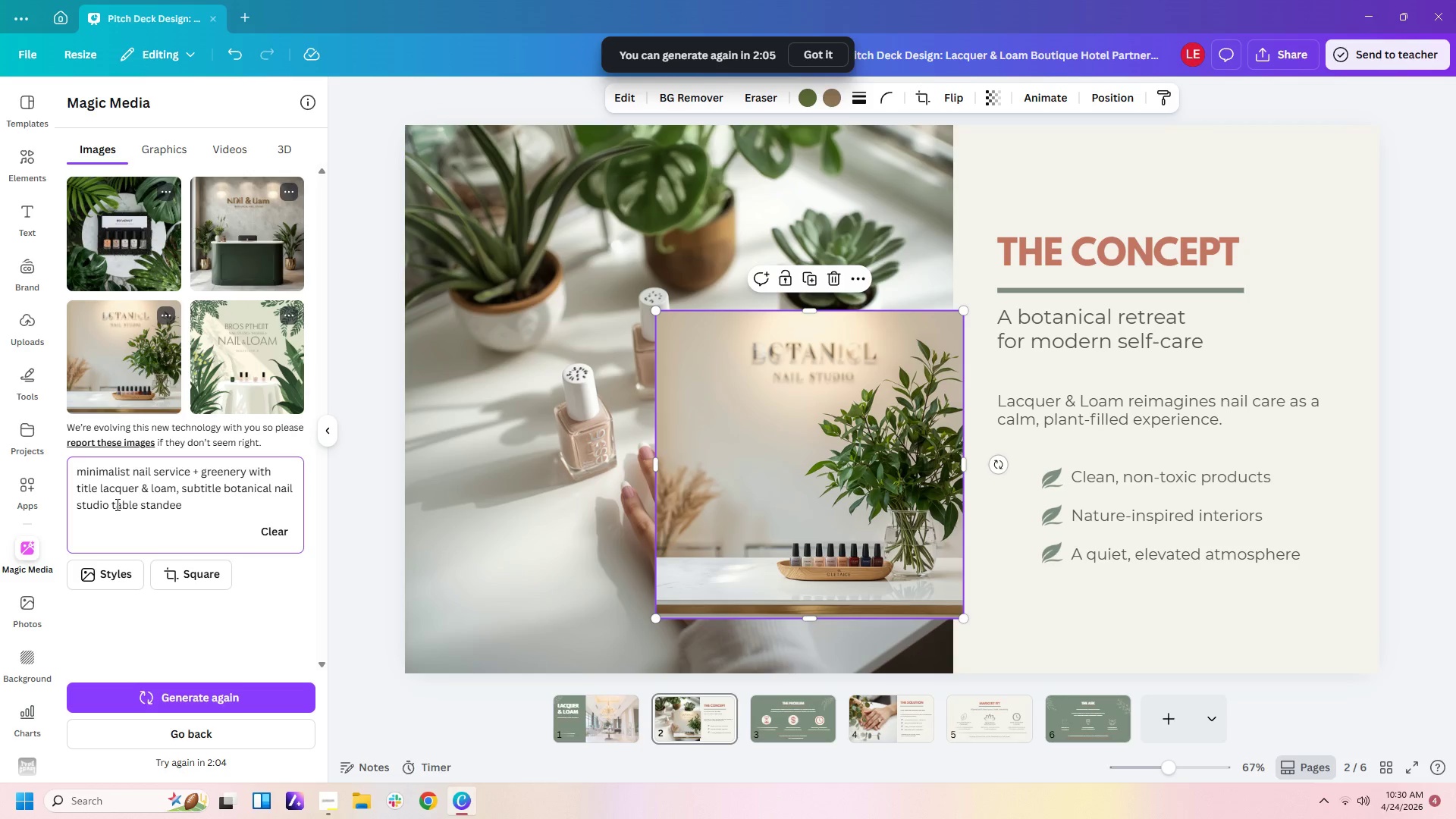 
key(ArrowRight)
 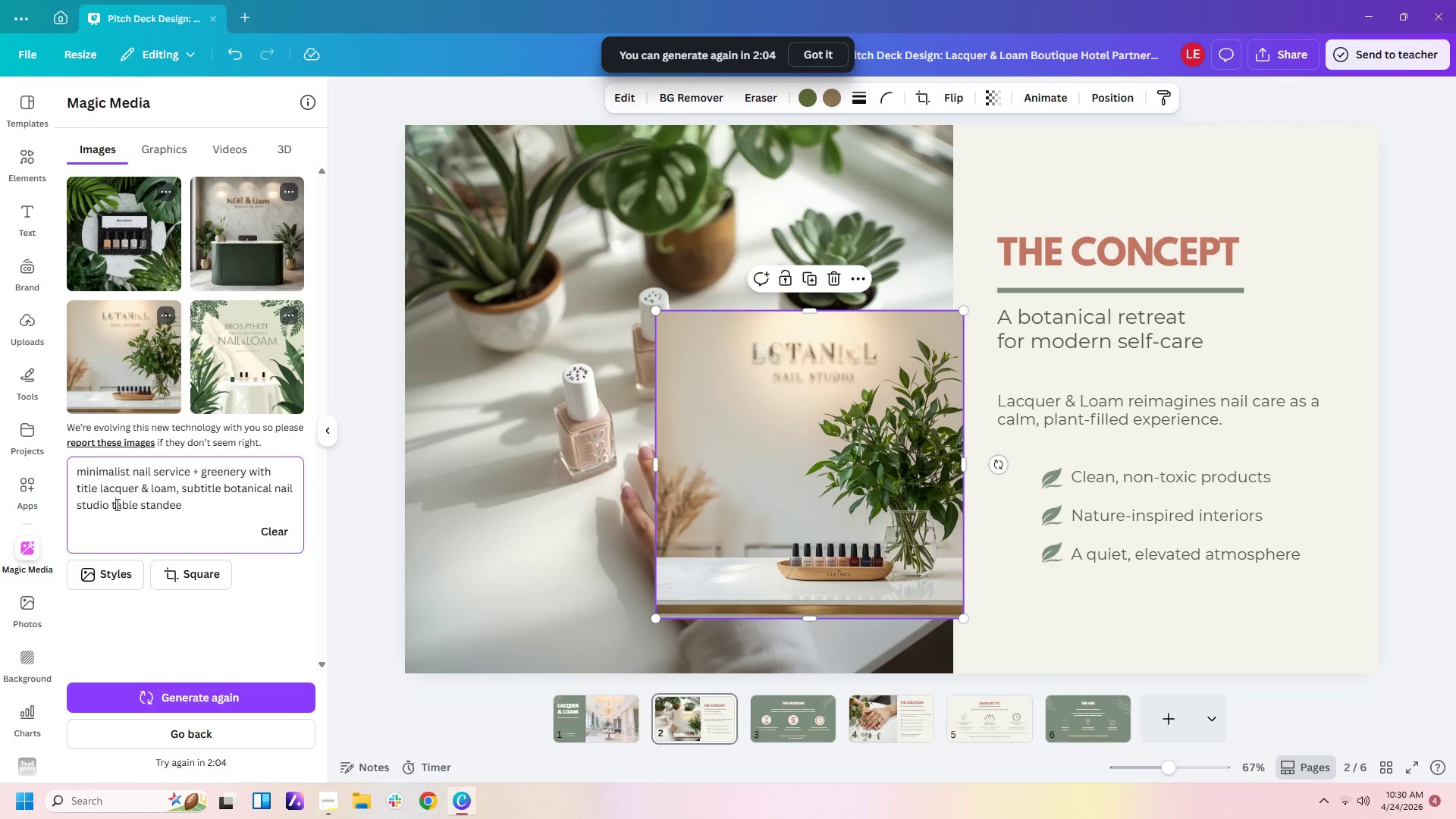 
key(ArrowRight)
 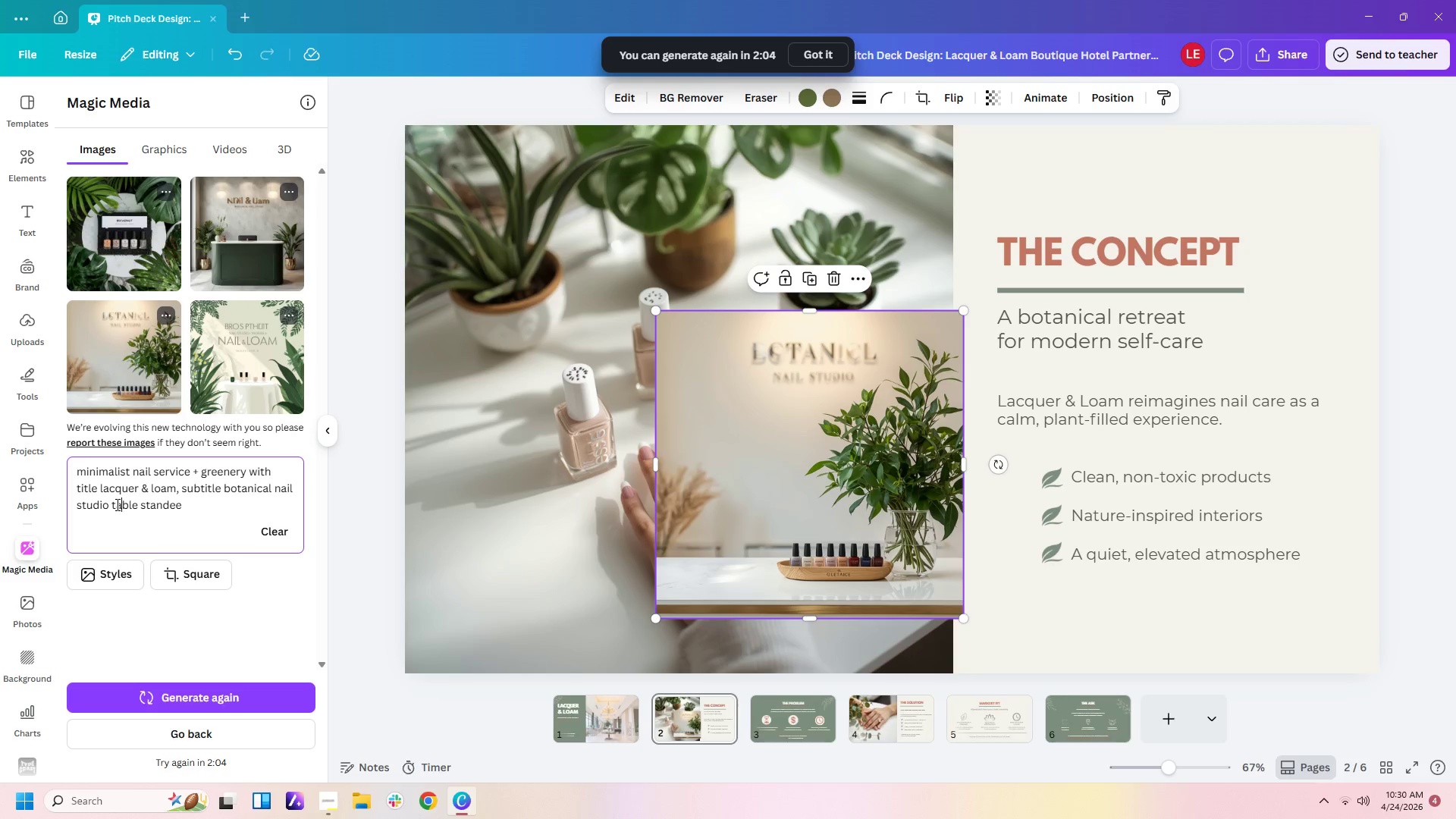 
key(ArrowRight)
 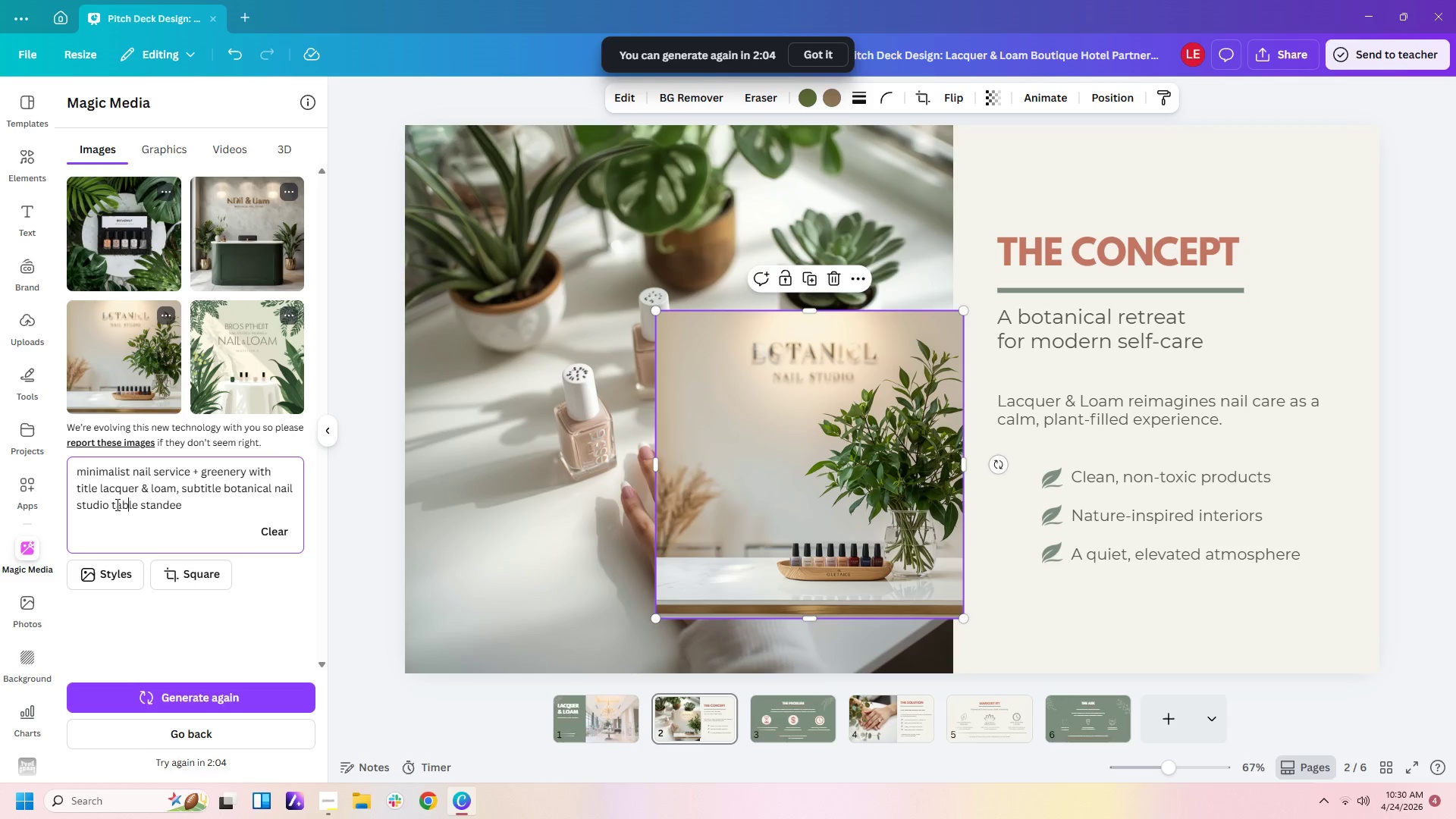 
hold_key(key=ArrowRight, duration=0.83)
 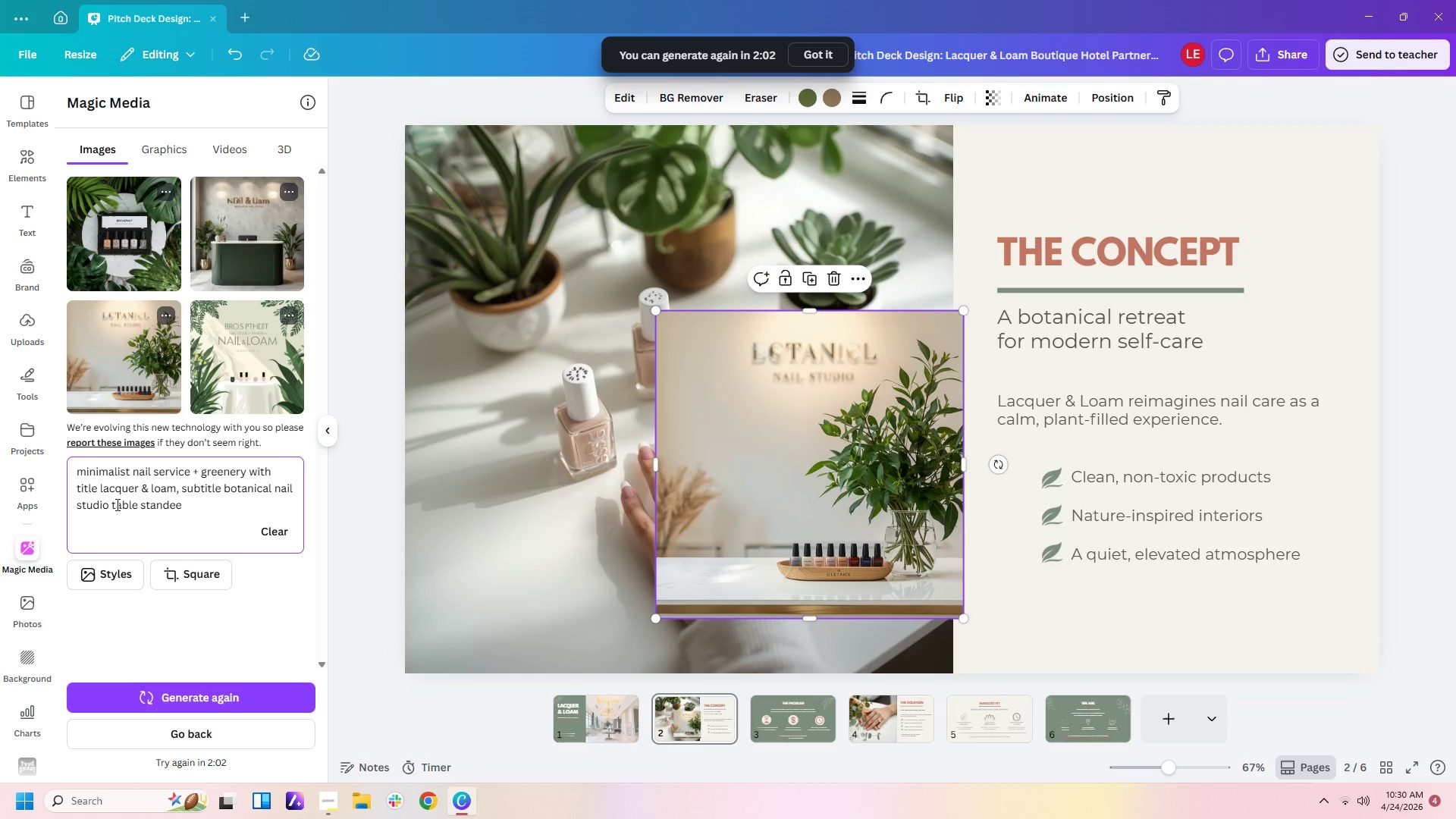 
type(. nail with )
key(Backspace)
type( hand)
key(Backspace)
key(Backspace)
key(Backspace)
key(Backspace)
key(Backspace)
key(Backspace)
key(Backspace)
key(Backspace)
key(Backspace)
key(Backspace)
key(Backspace)
type(ls with sm)
key(Backspace)
key(Backspace)
type(hand that )
 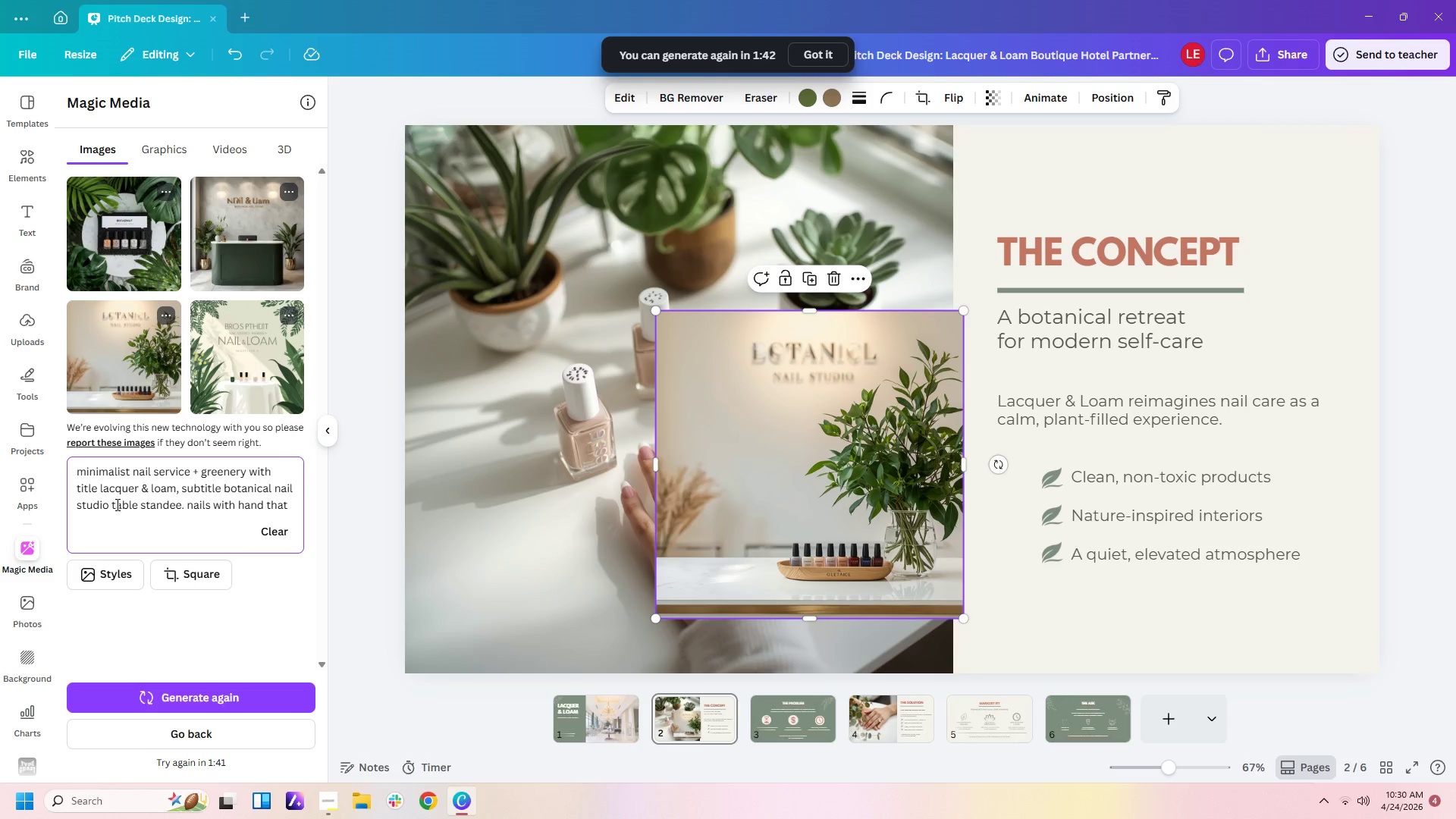 
wait(11.17)
 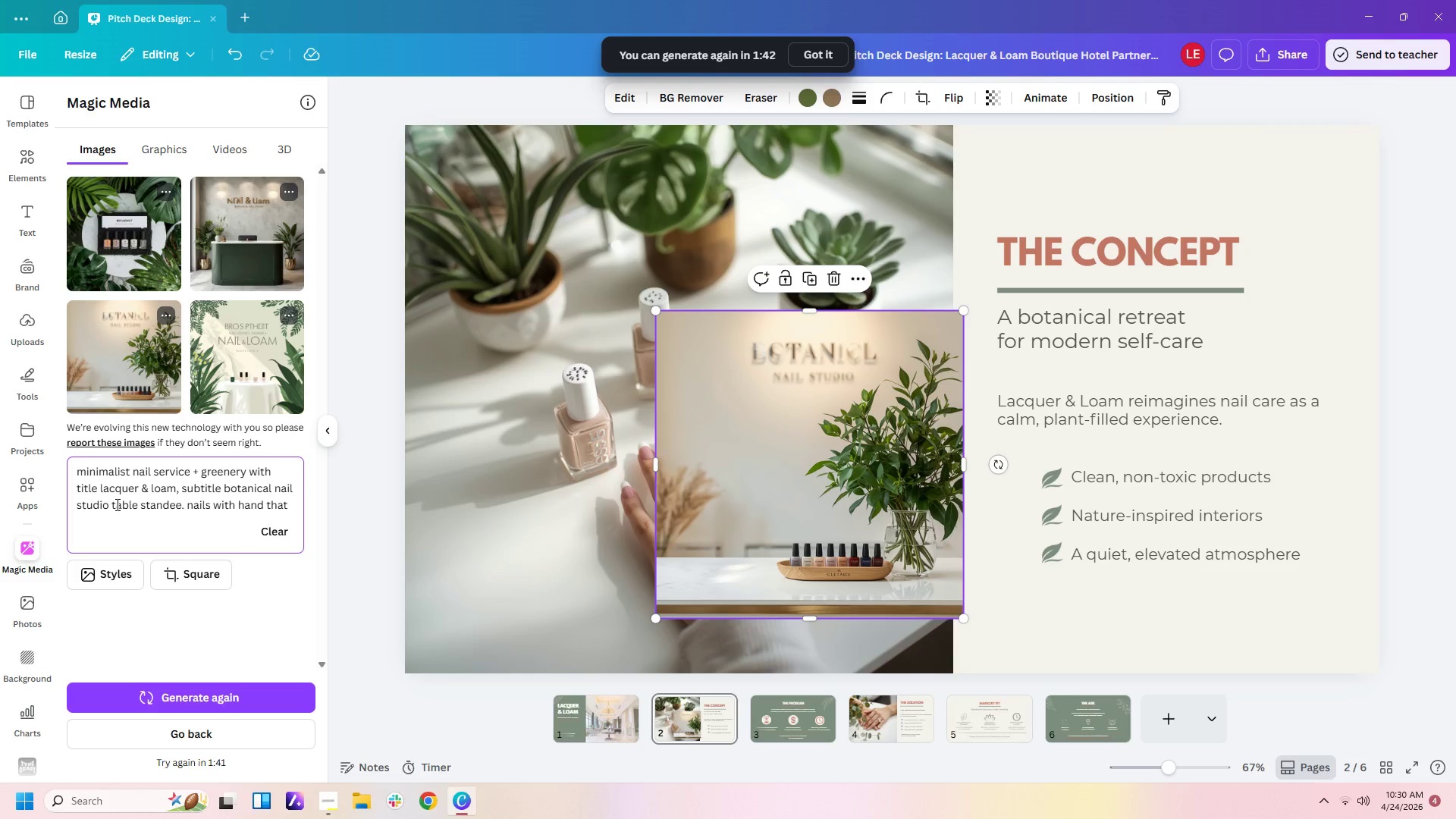 
type(applying nao)
key(Backspace)
type(il polish)
 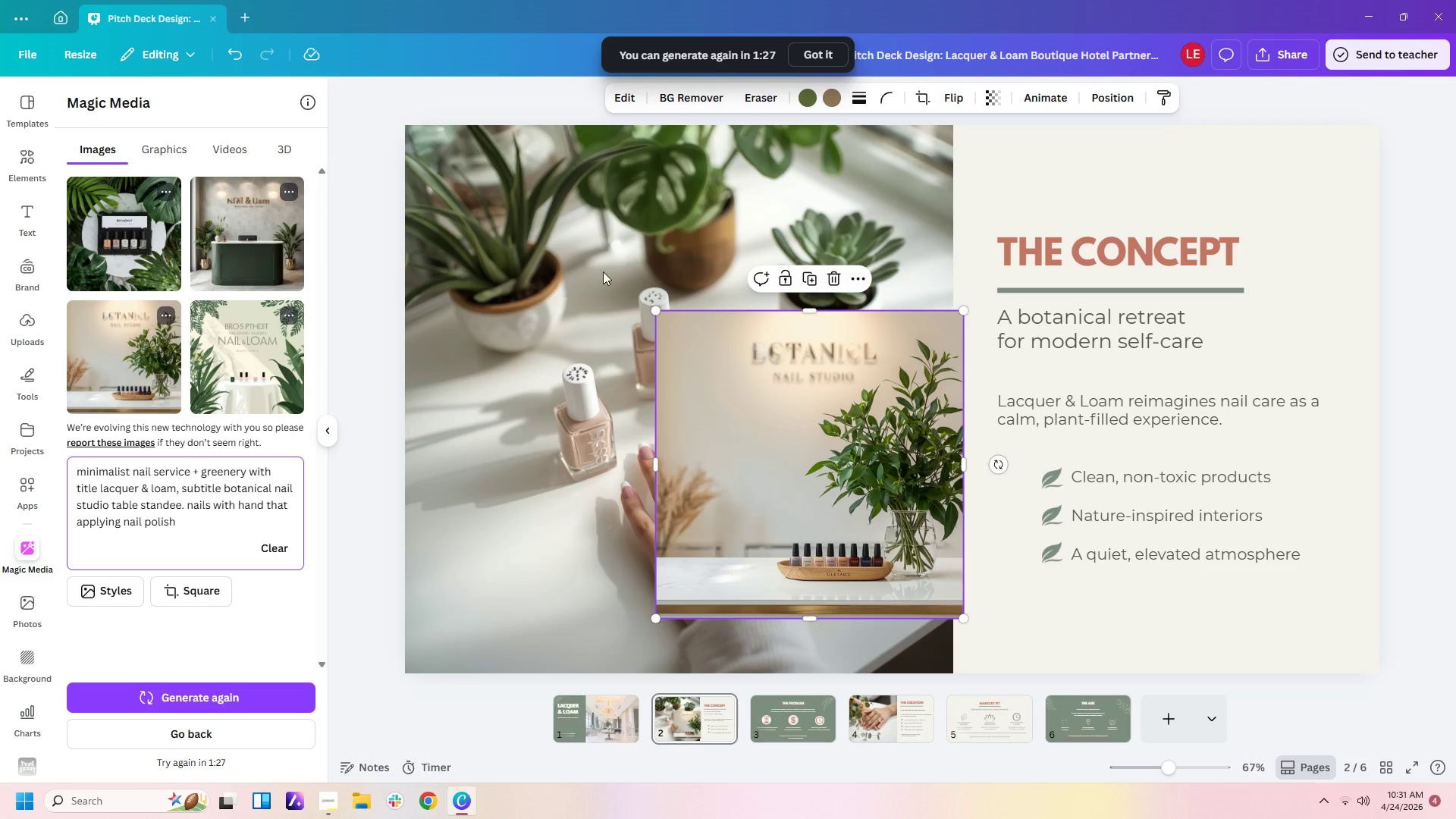 
left_click([777, 433])
 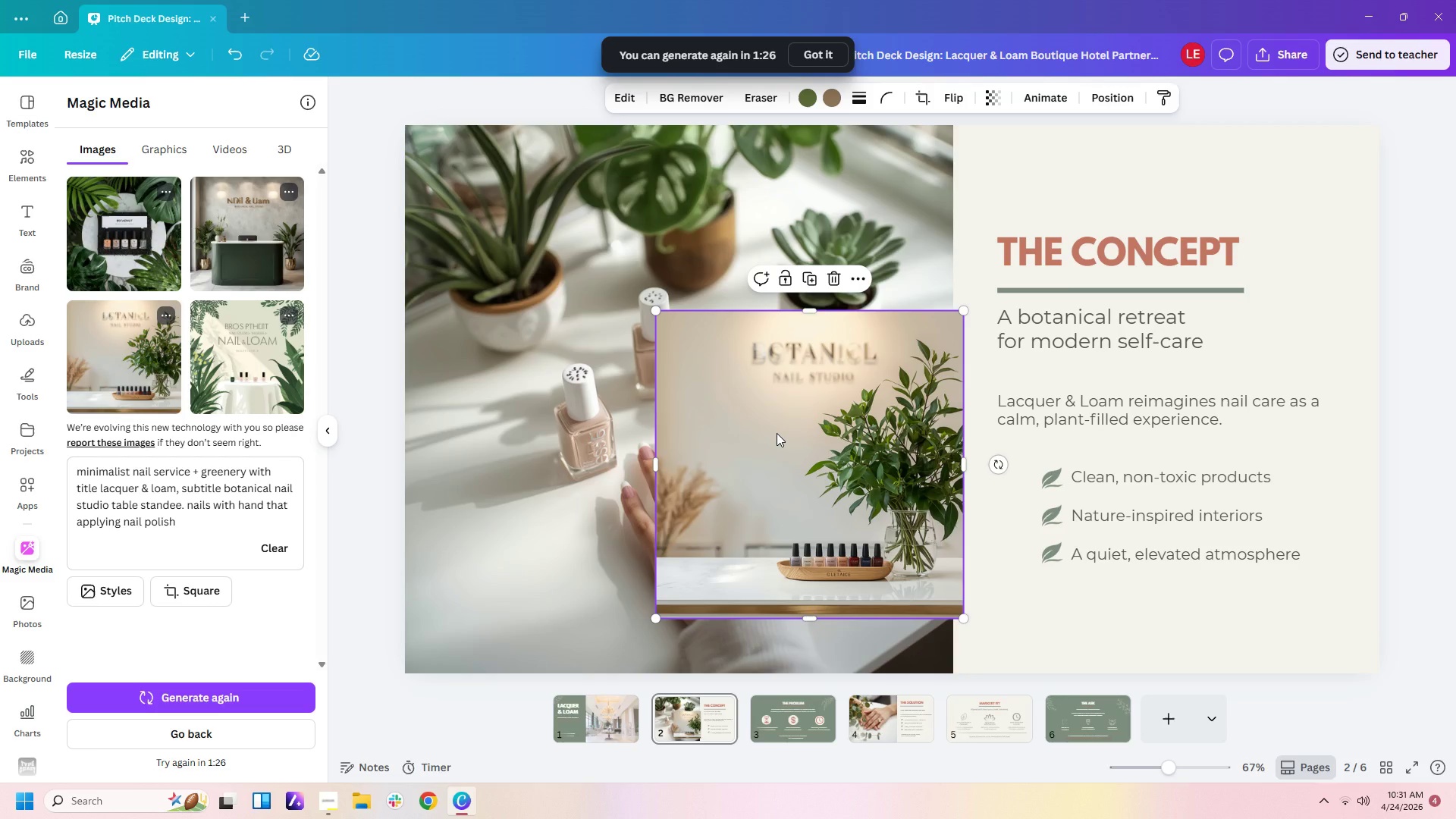 
key(Delete)
 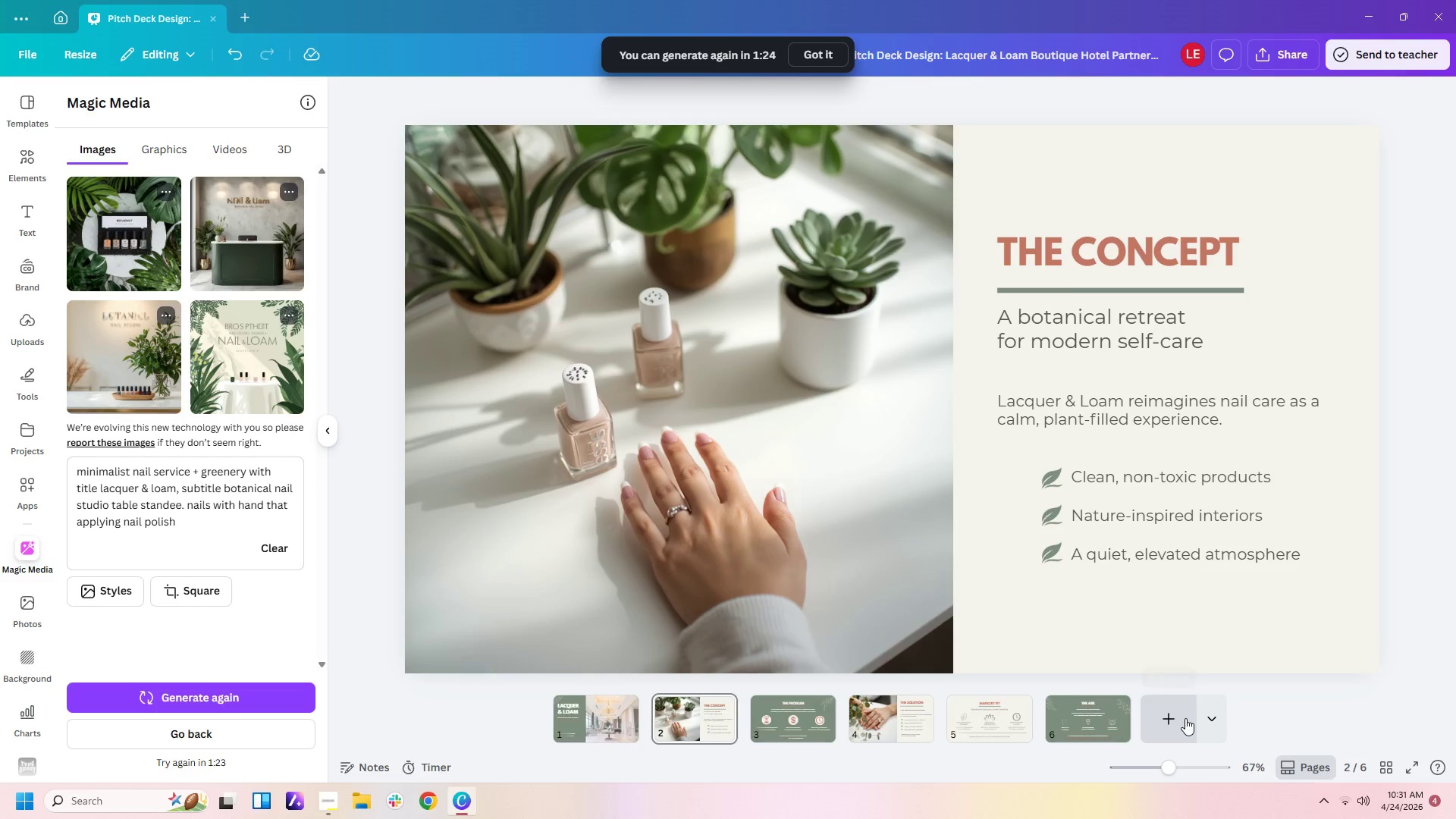 
left_click([1103, 709])
 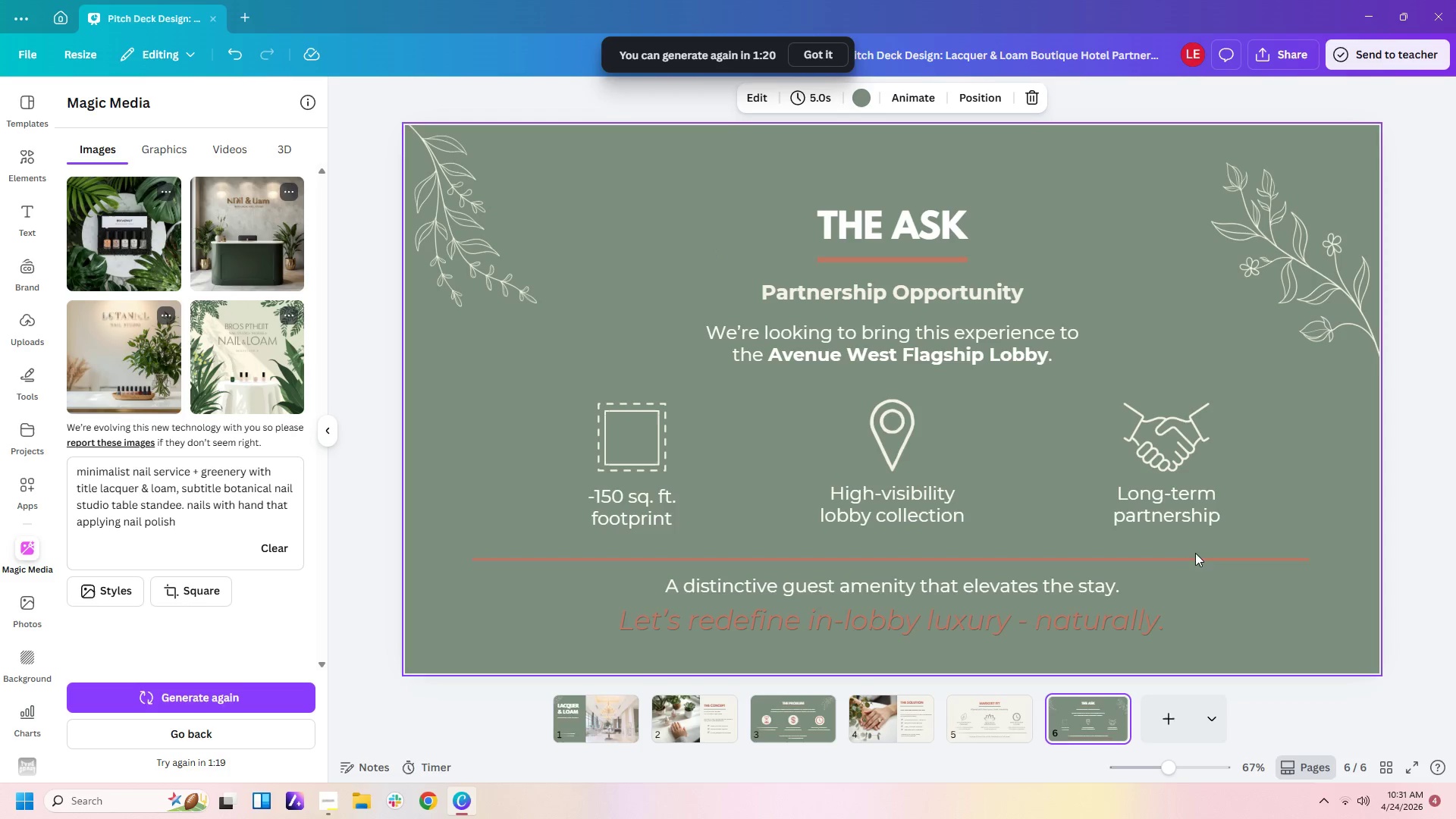 
left_click([909, 434])
 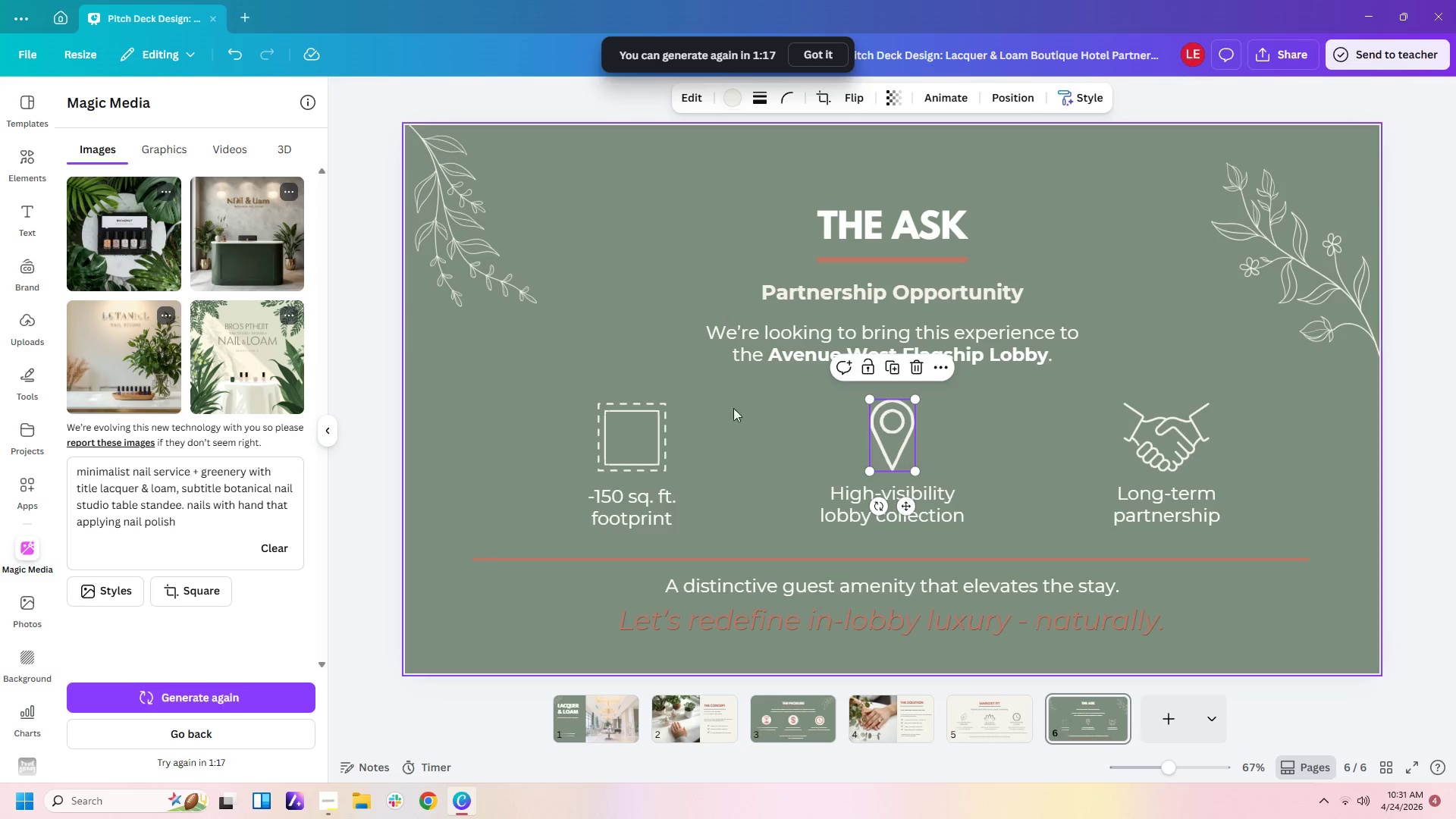 
left_click([662, 490])
 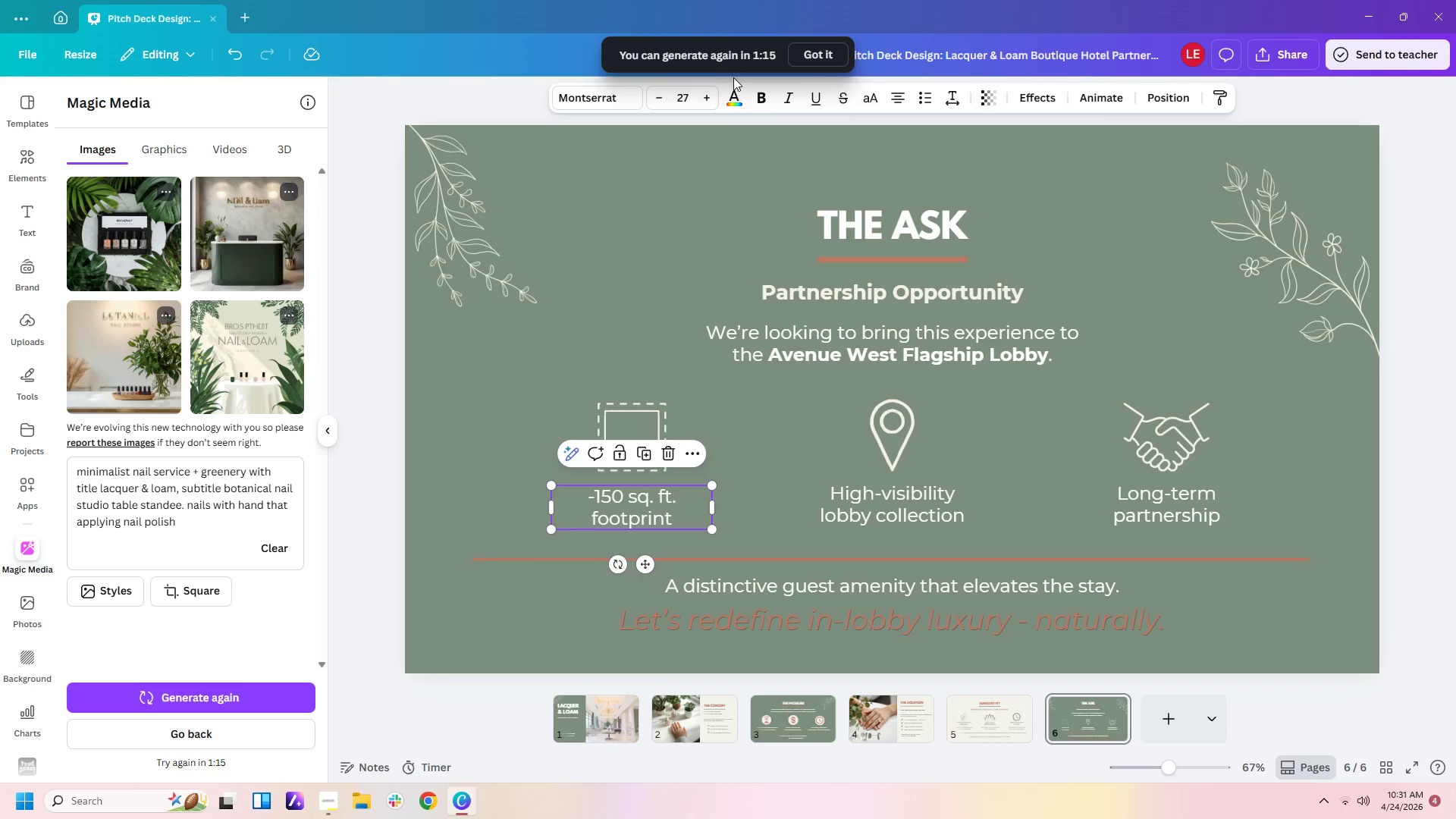 
left_click([738, 105])
 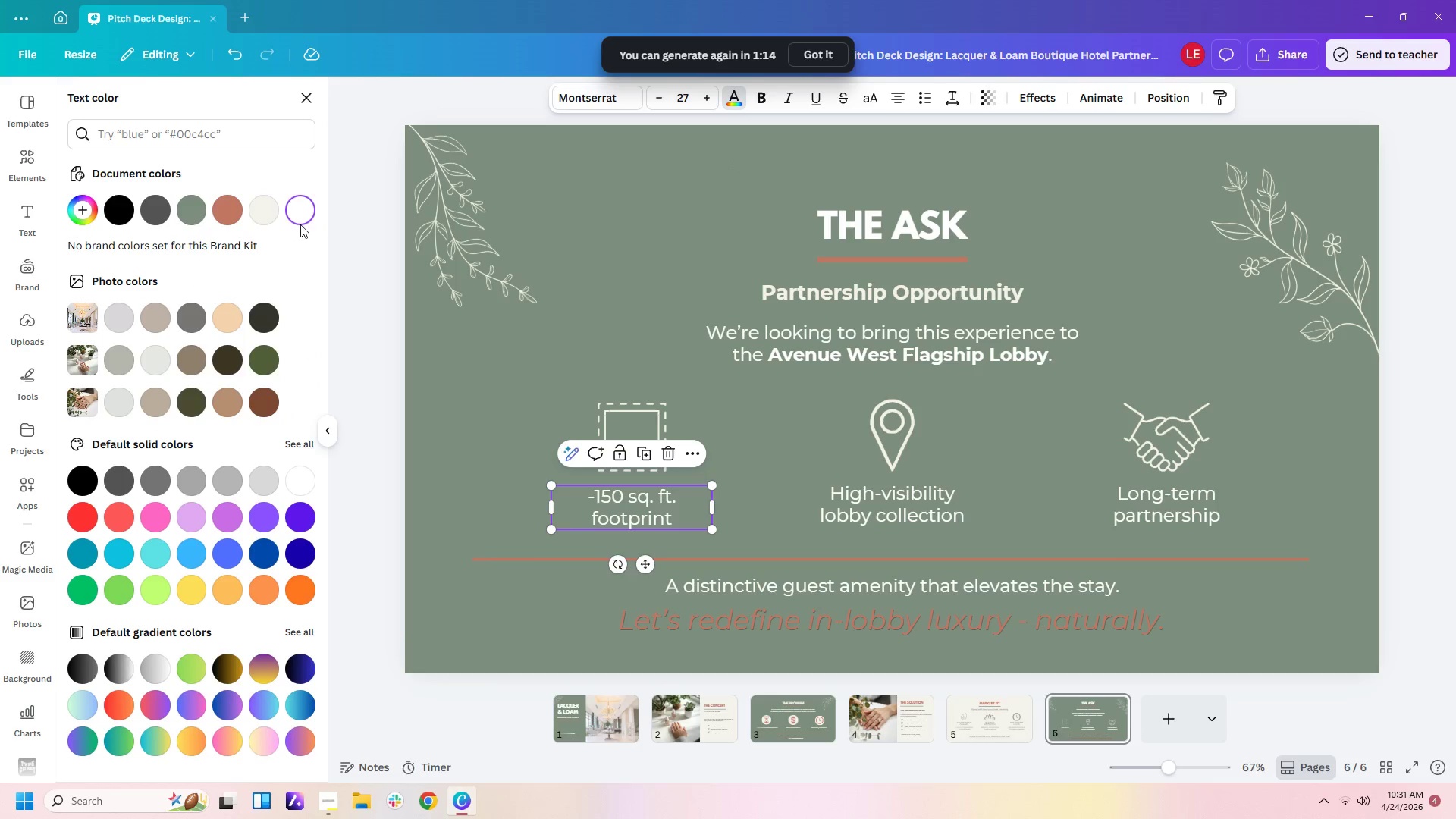 
left_click([303, 216])
 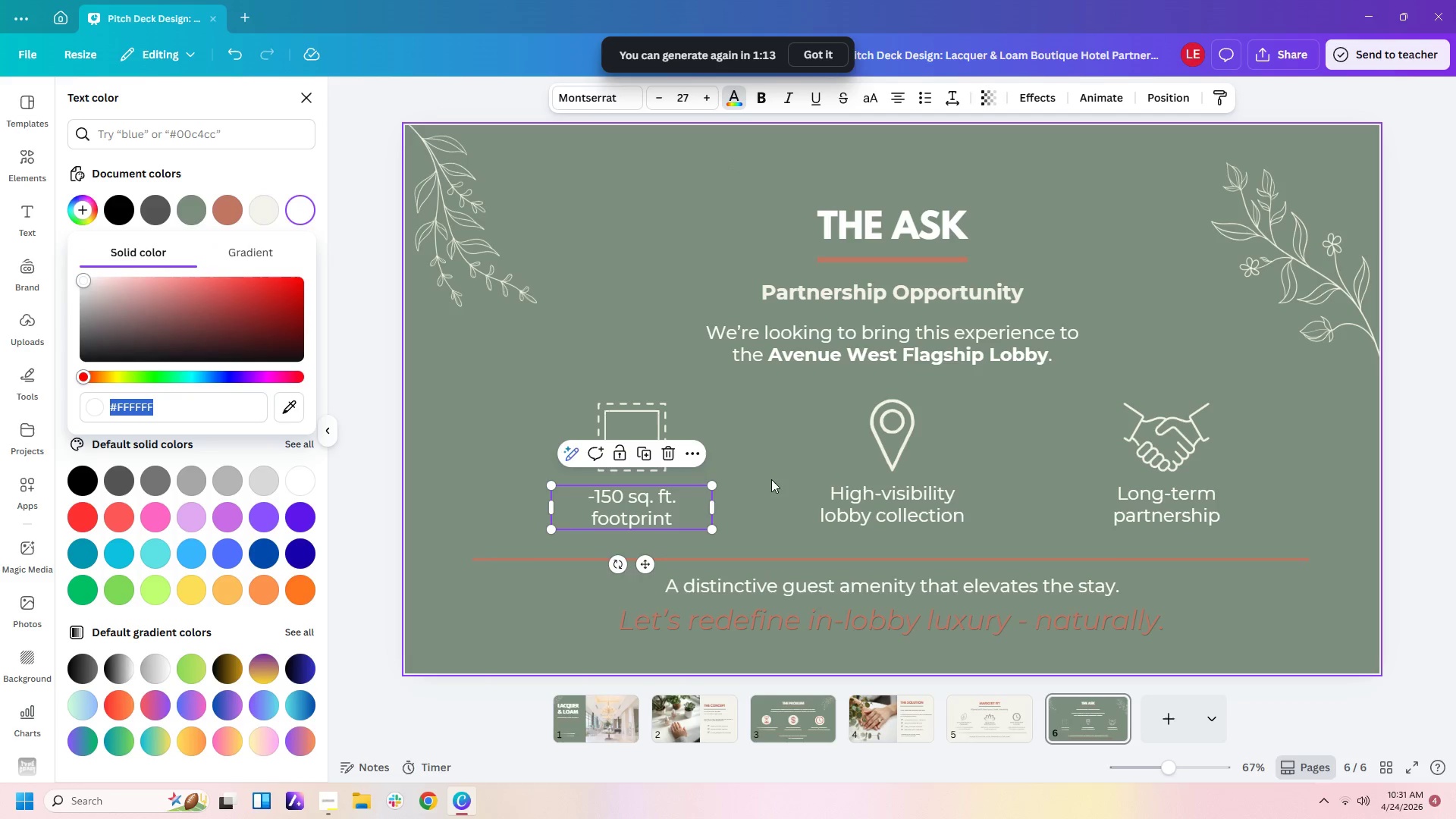 
left_click([783, 495])
 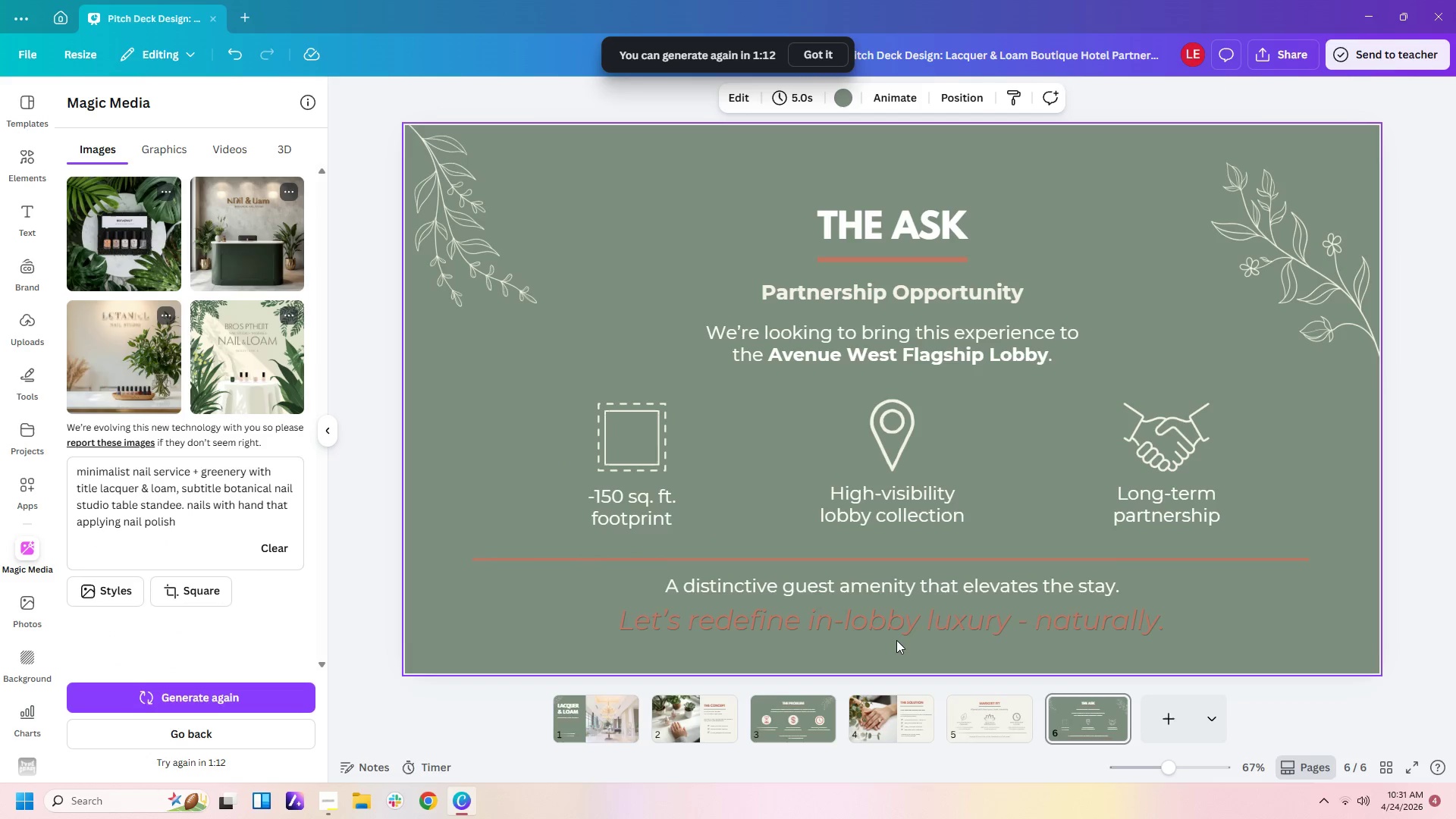 
left_click([896, 642])
 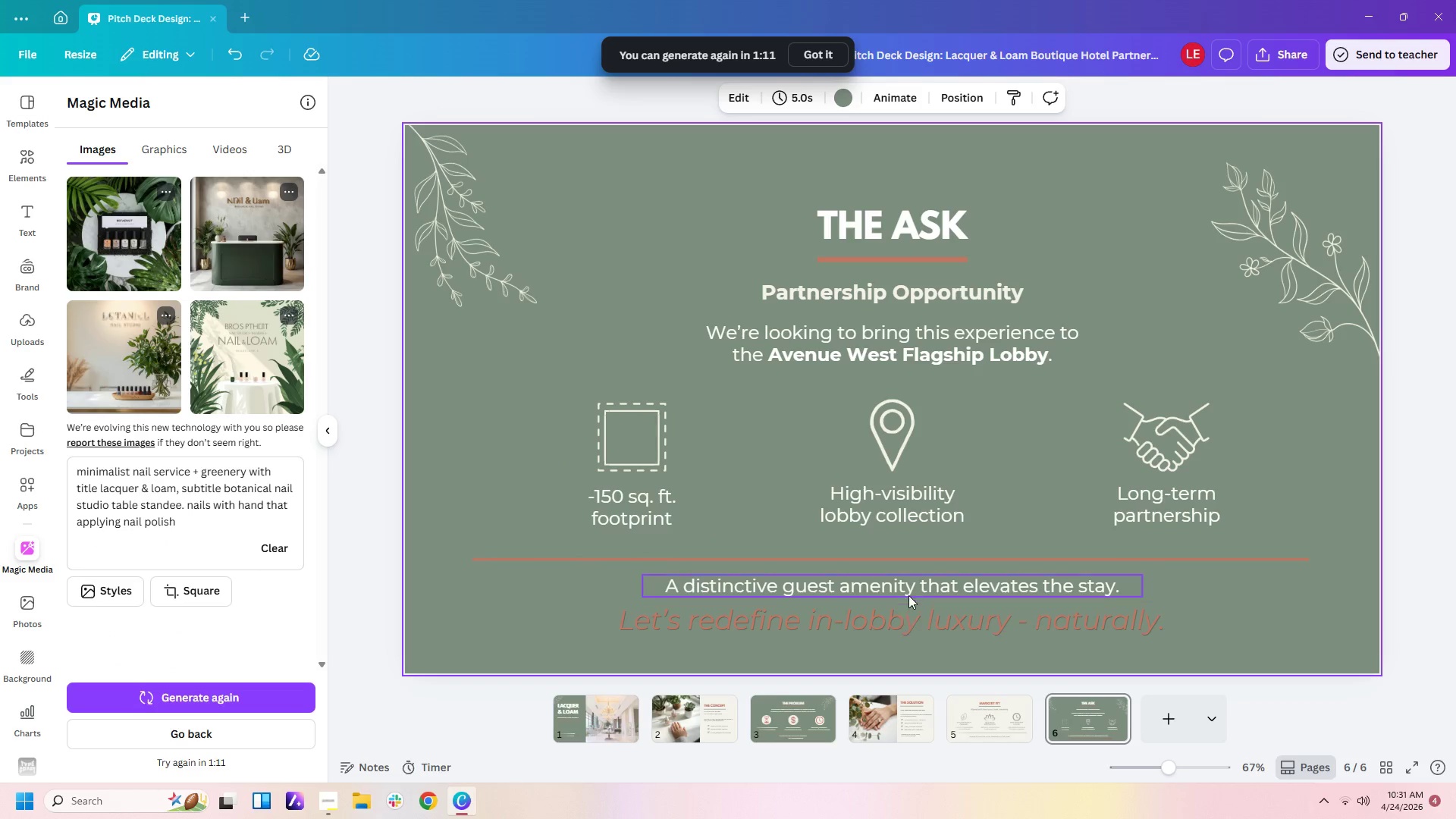 
left_click([908, 593])
 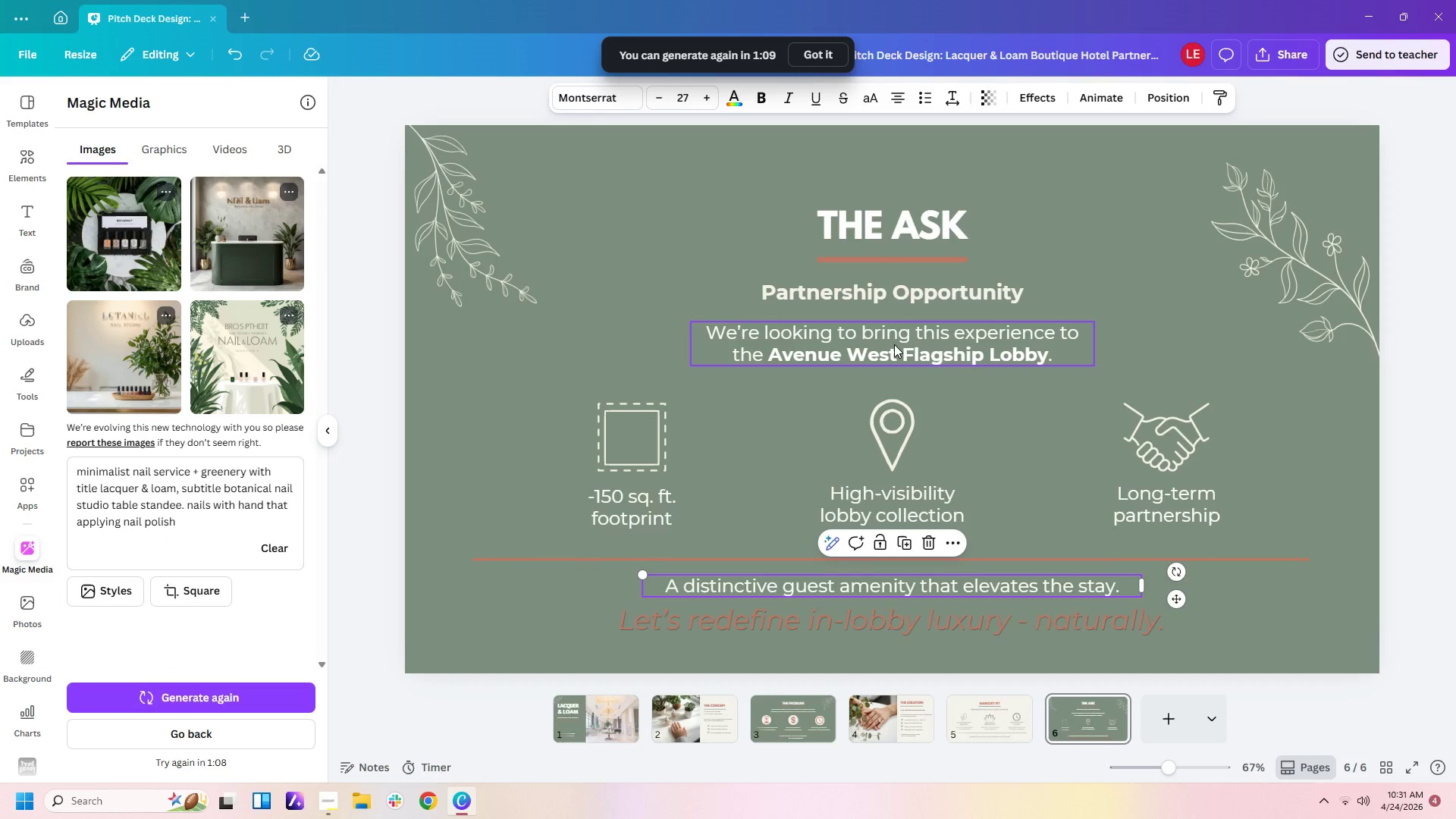 
left_click([878, 356])
 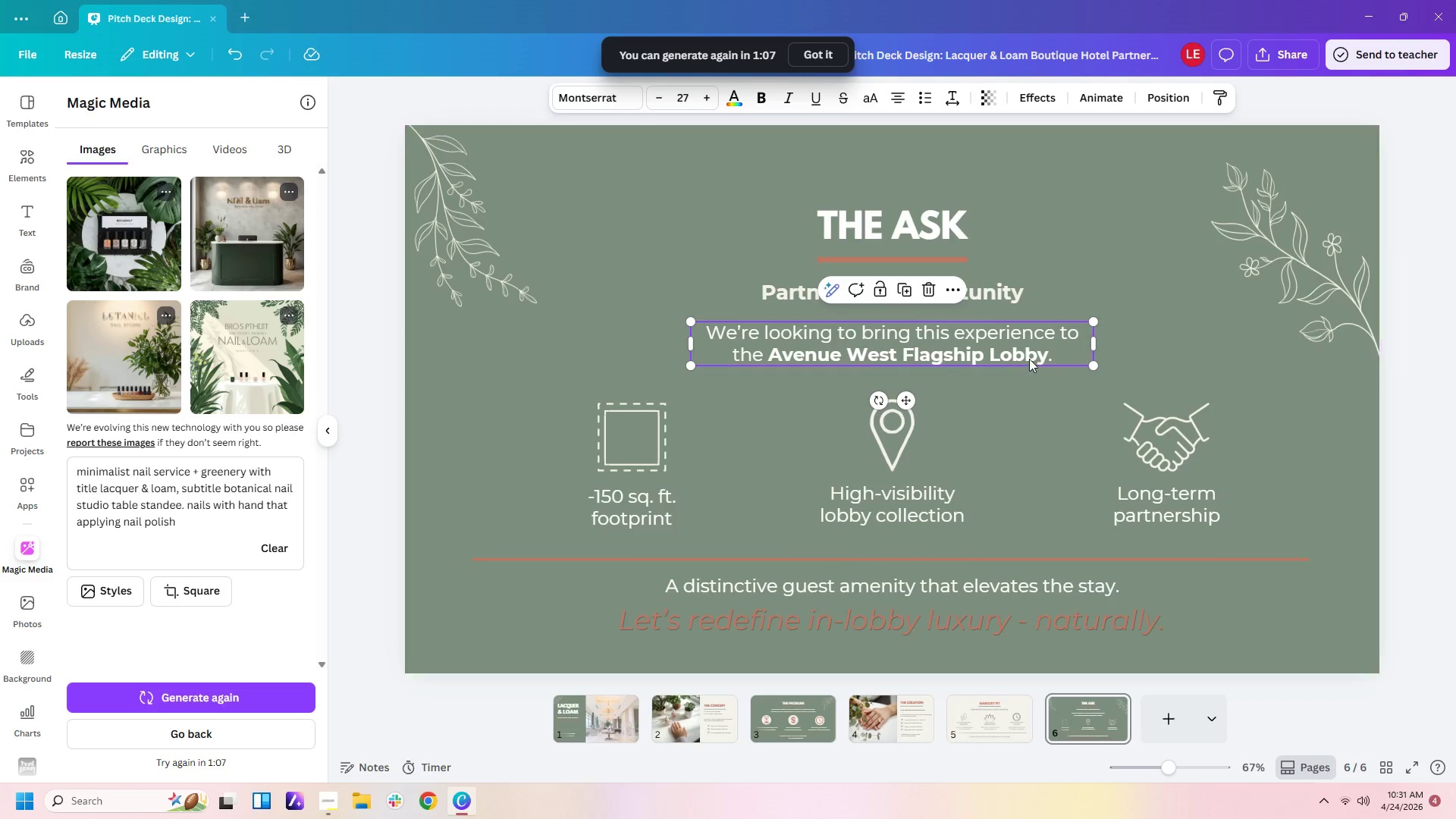 
left_click([1034, 353])
 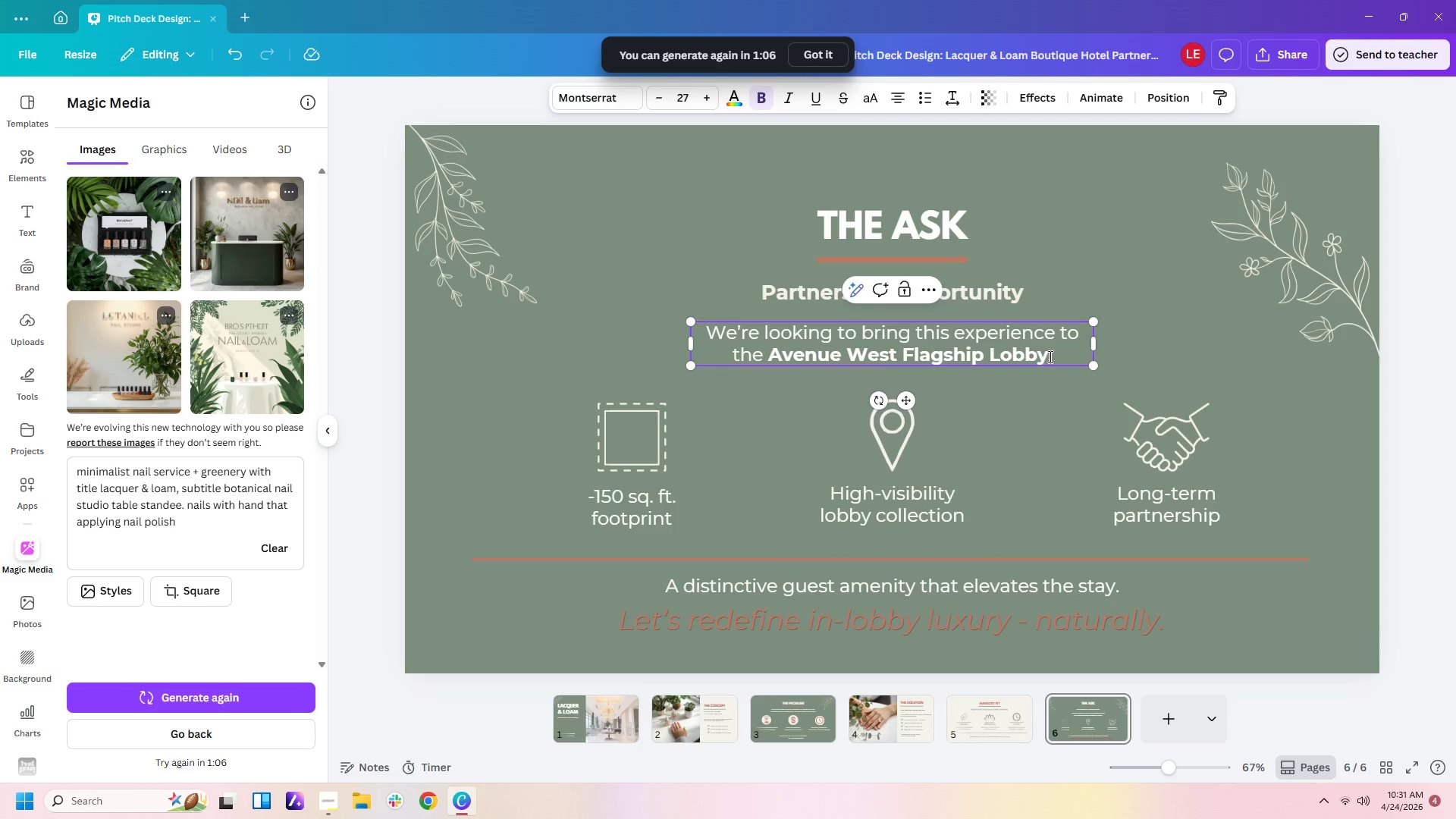 
left_click_drag(start_coordinate=[1049, 356], to_coordinate=[773, 359])
 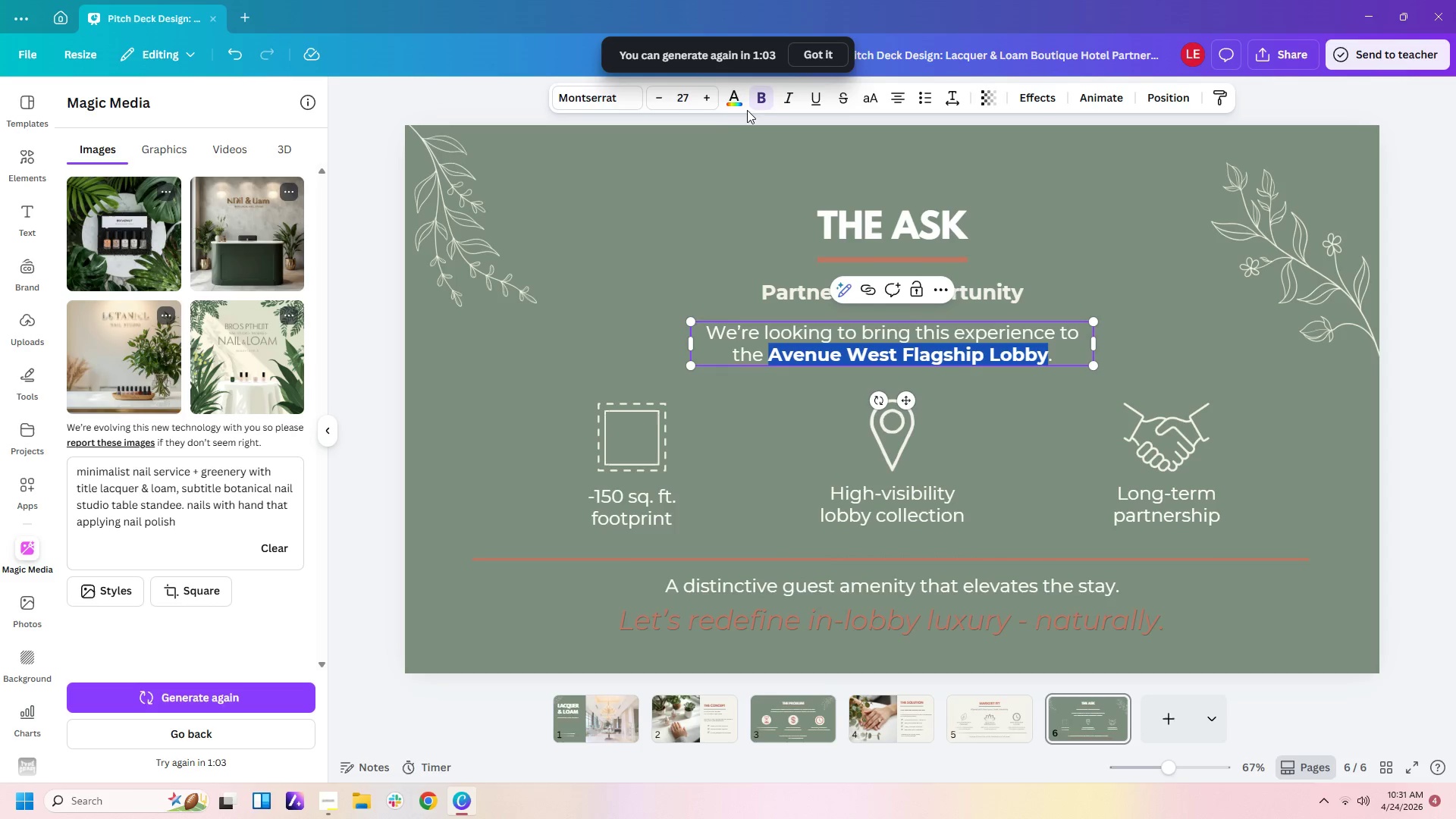 
left_click([733, 108])
 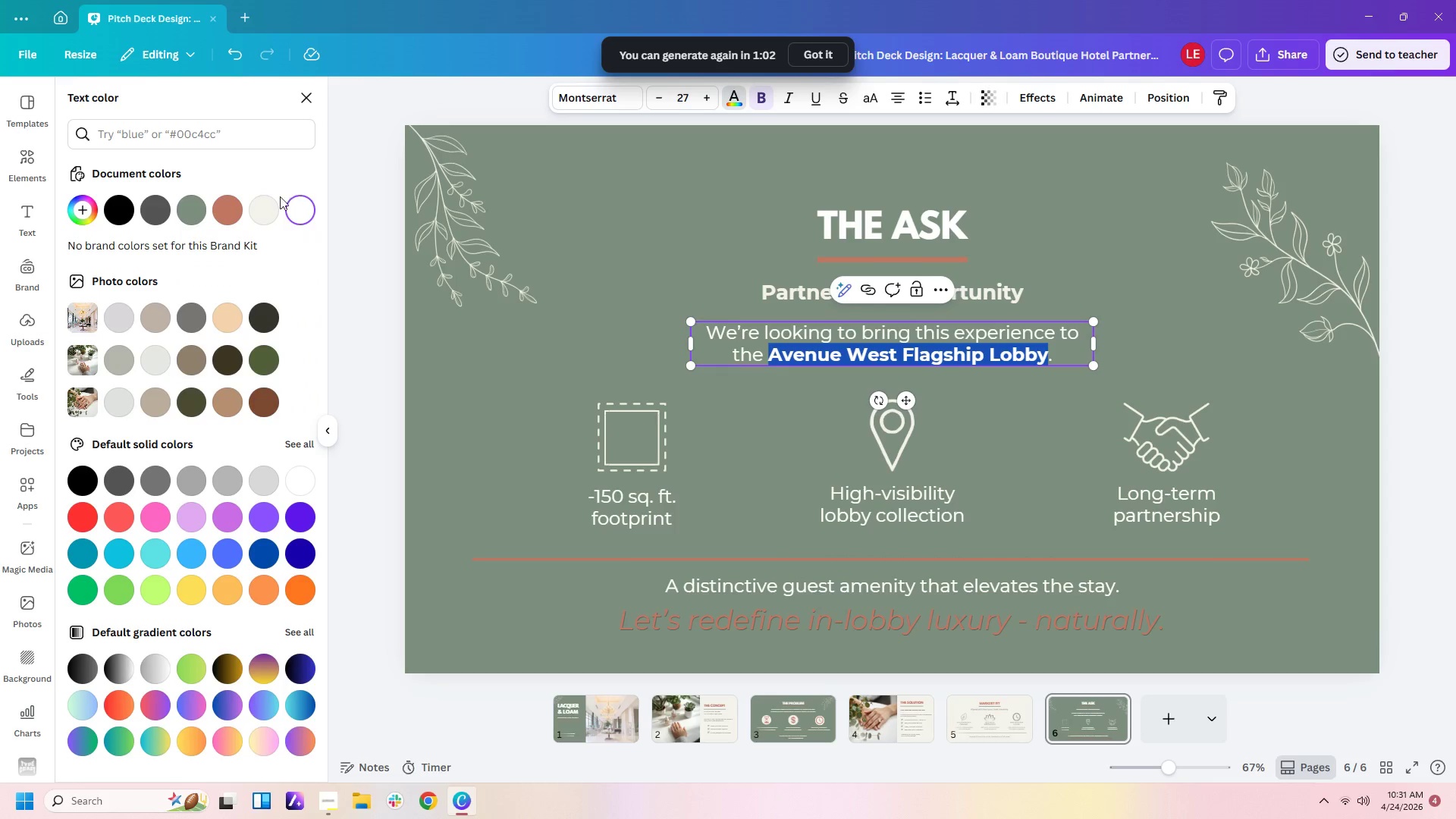 
left_click([267, 209])
 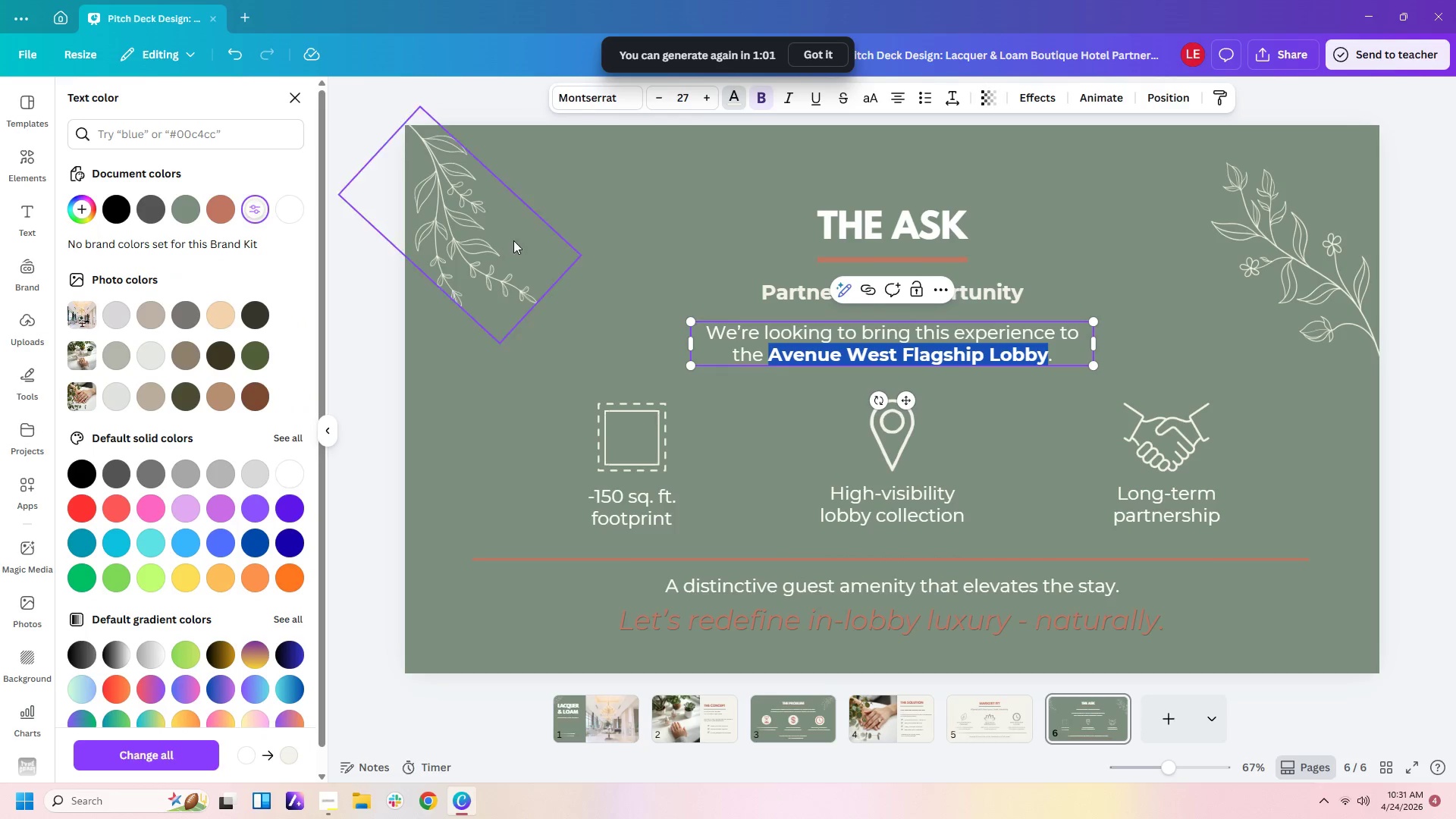 
left_click([516, 231])
 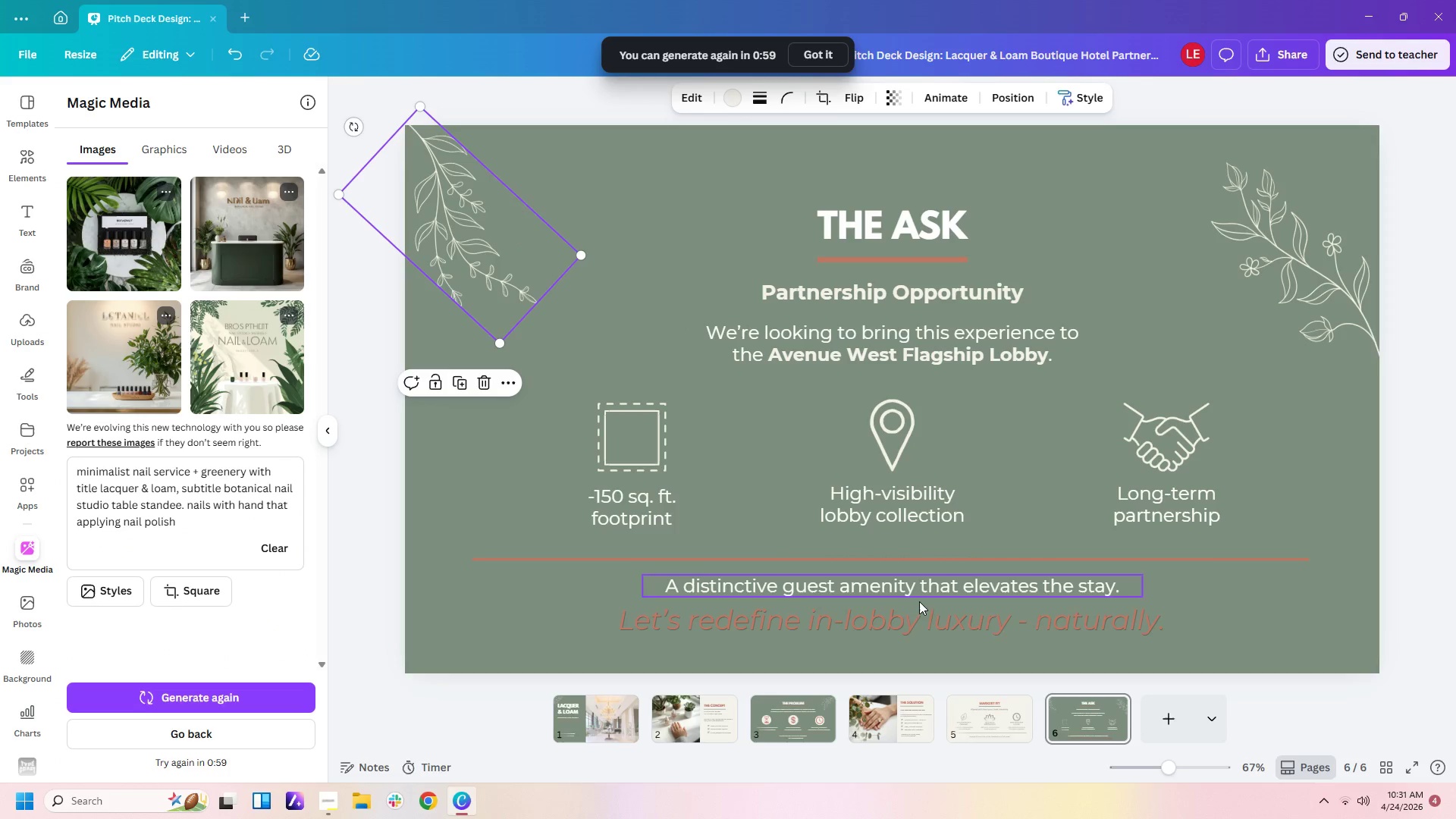 
left_click([798, 733])
 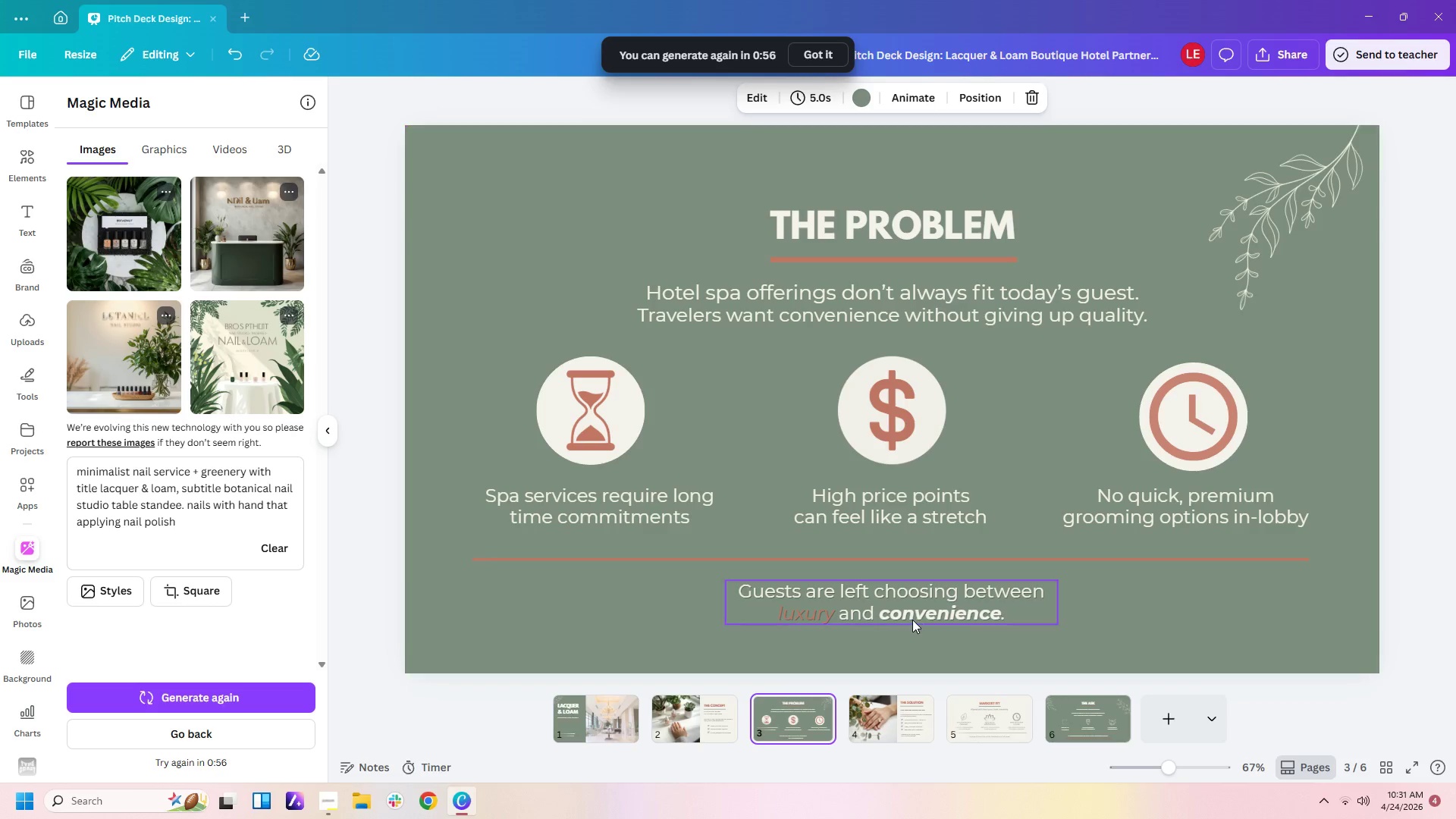 
left_click([918, 585])
 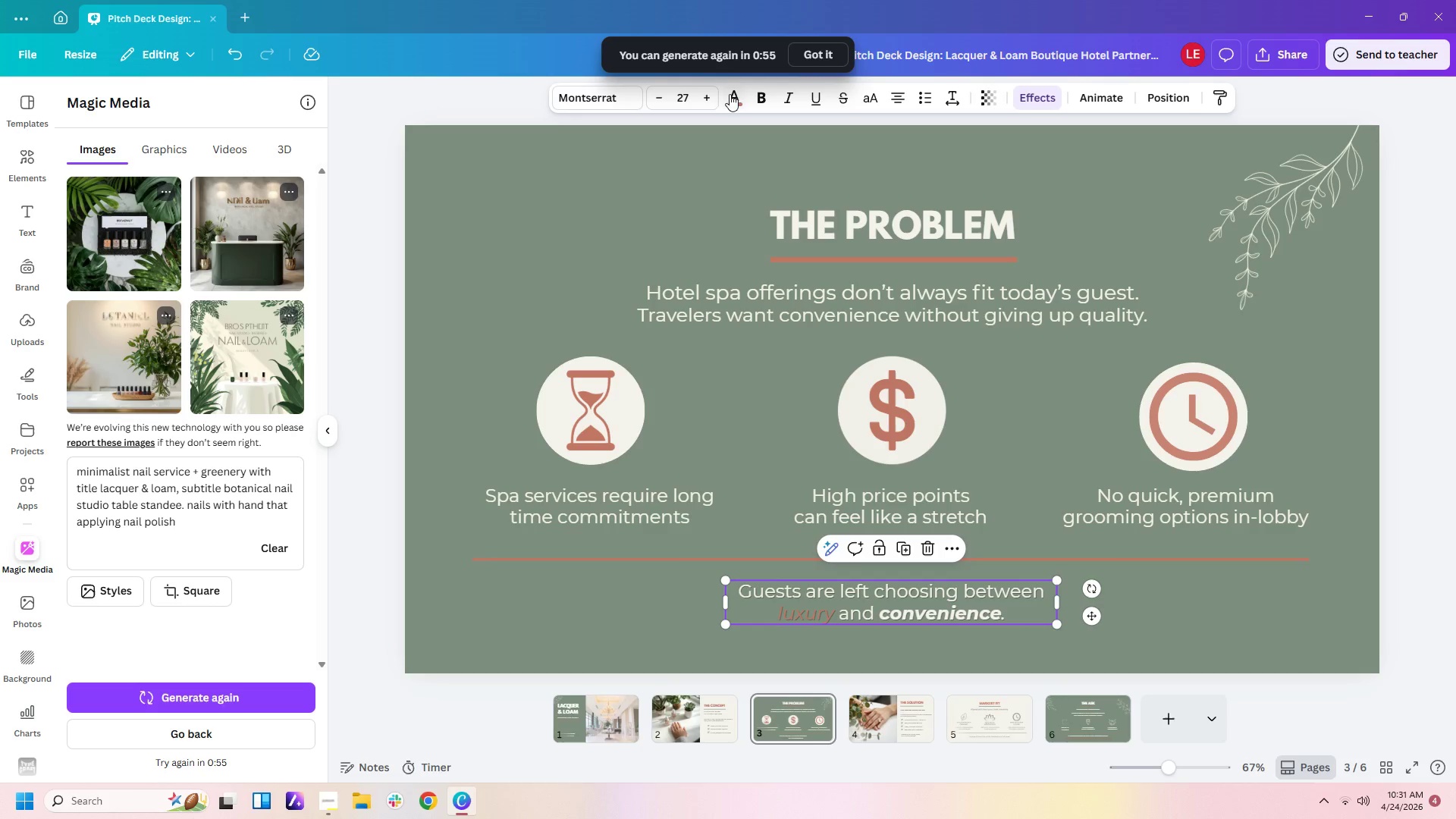 
left_click([735, 102])
 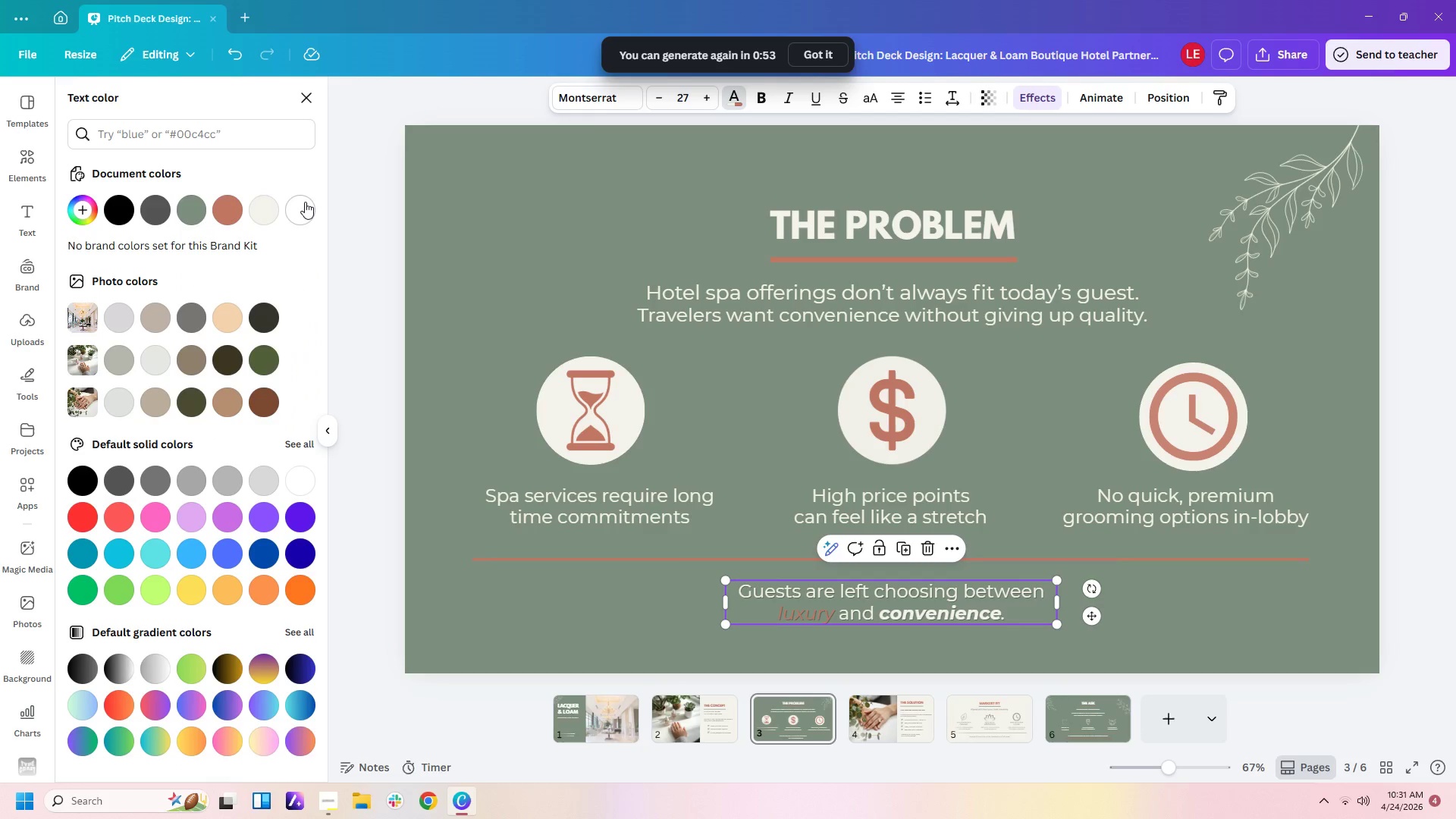 
left_click([303, 202])
 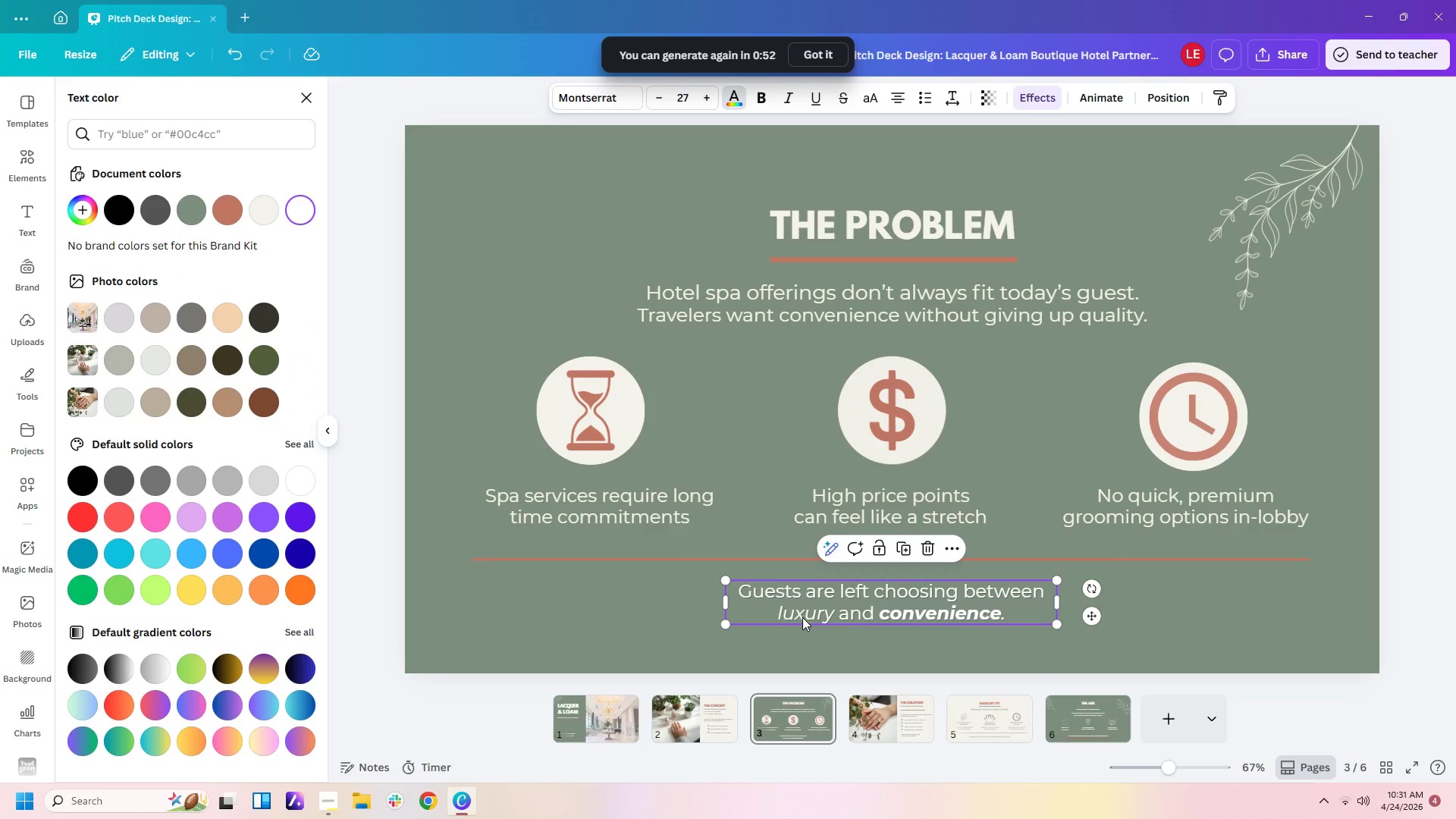 
left_click([804, 609])
 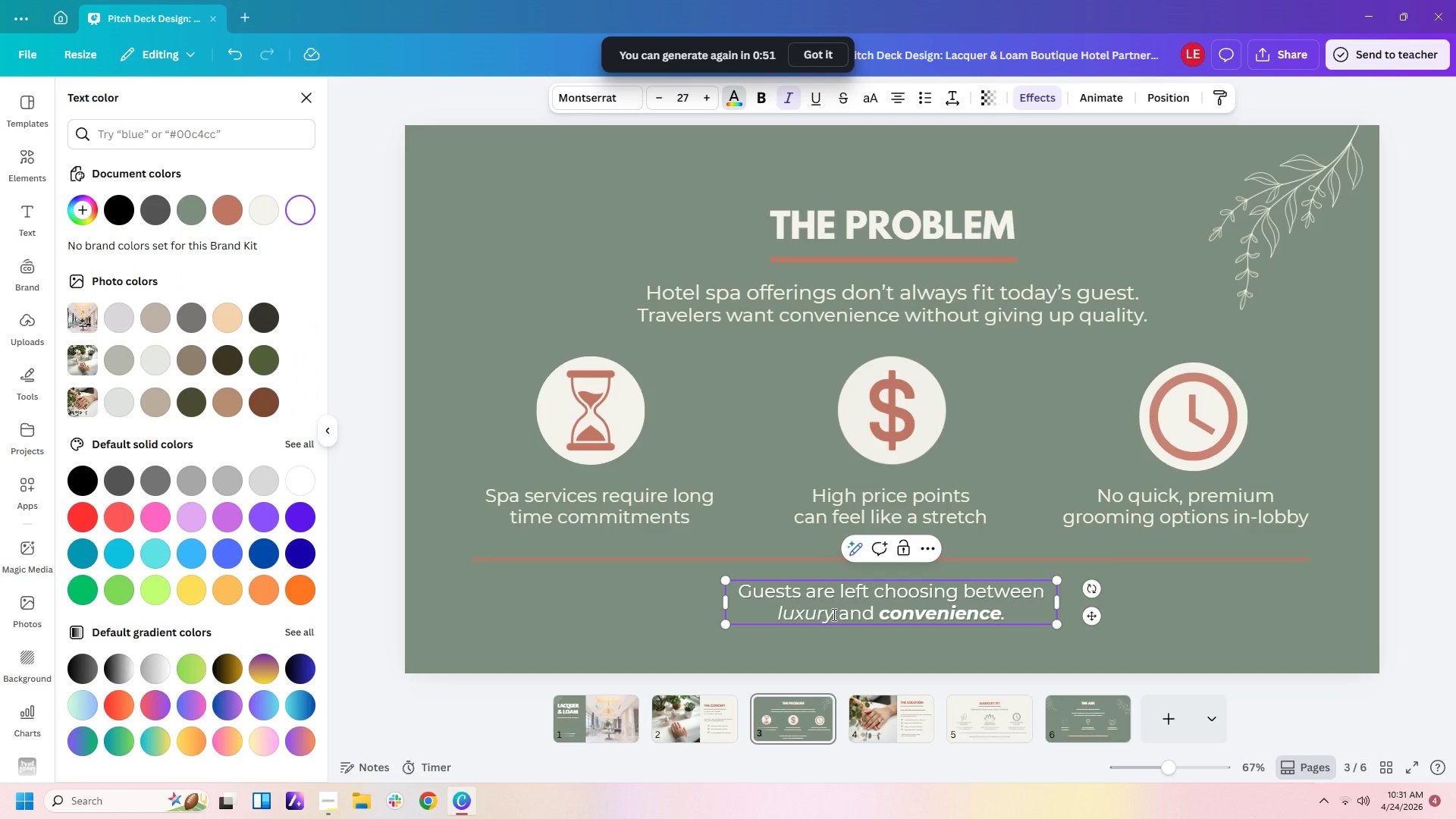 
left_click_drag(start_coordinate=[833, 614], to_coordinate=[778, 616])
 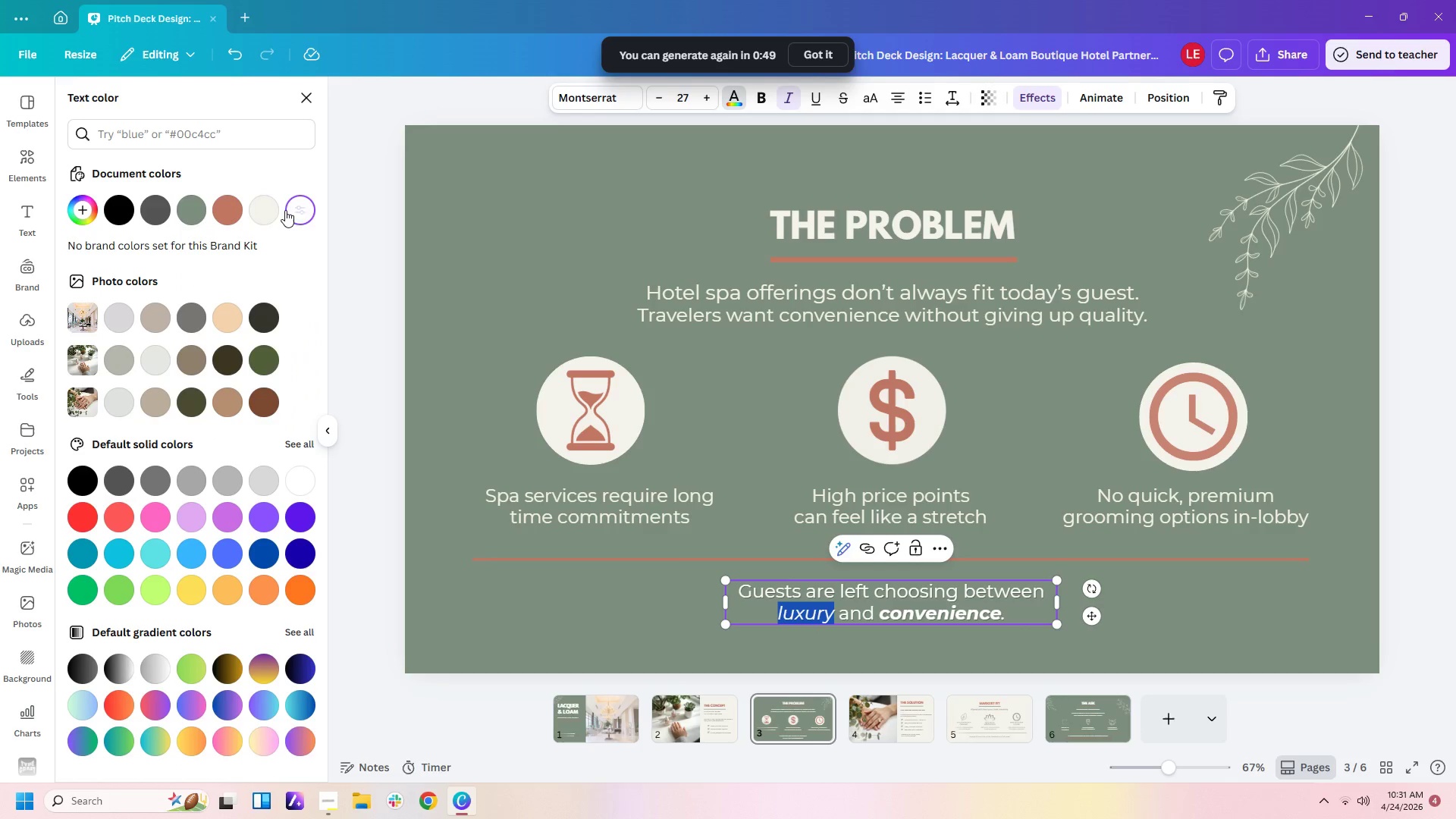 
mouse_move([251, 212])
 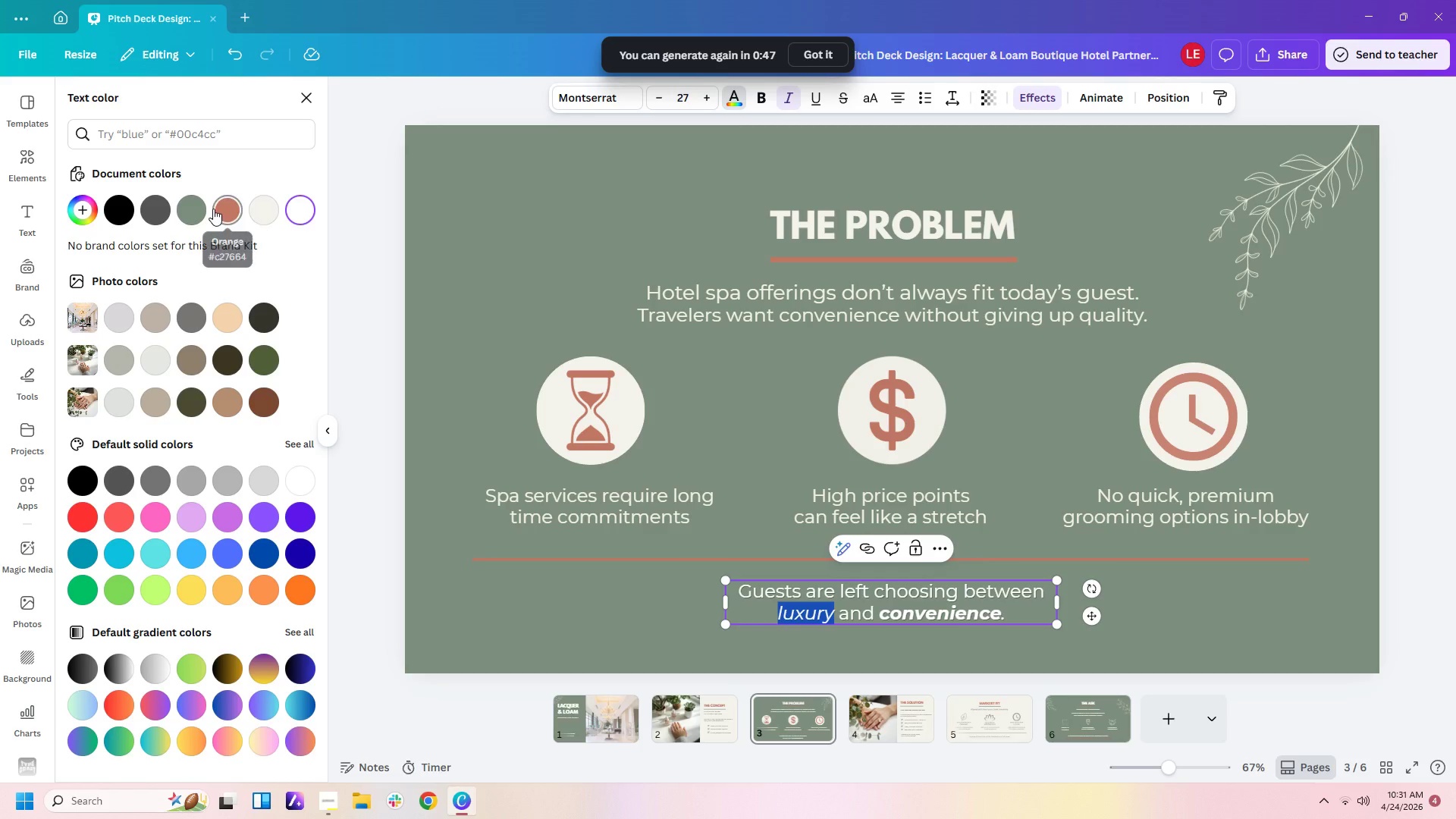 
left_click([213, 209])
 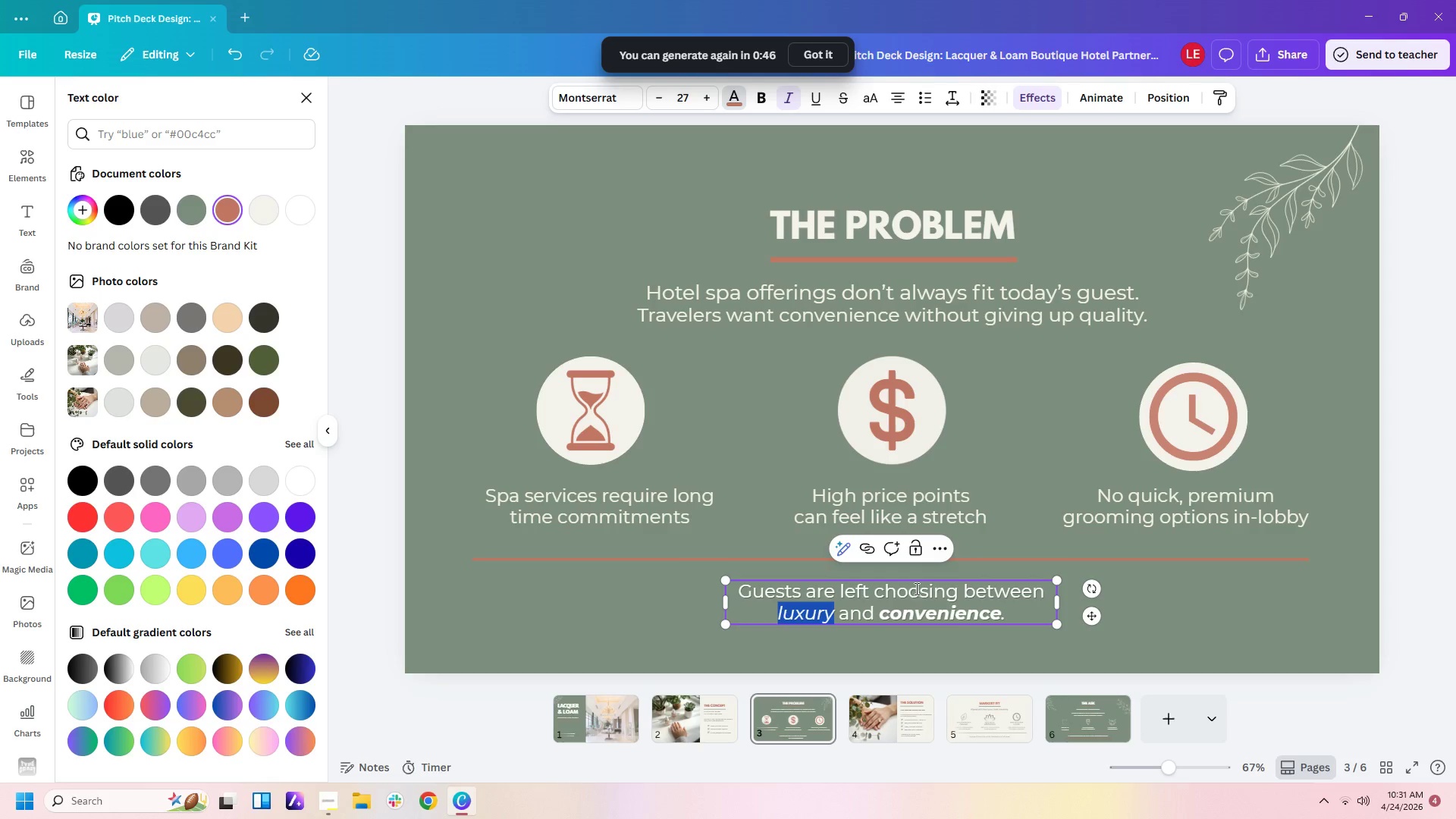 
left_click([902, 610])
 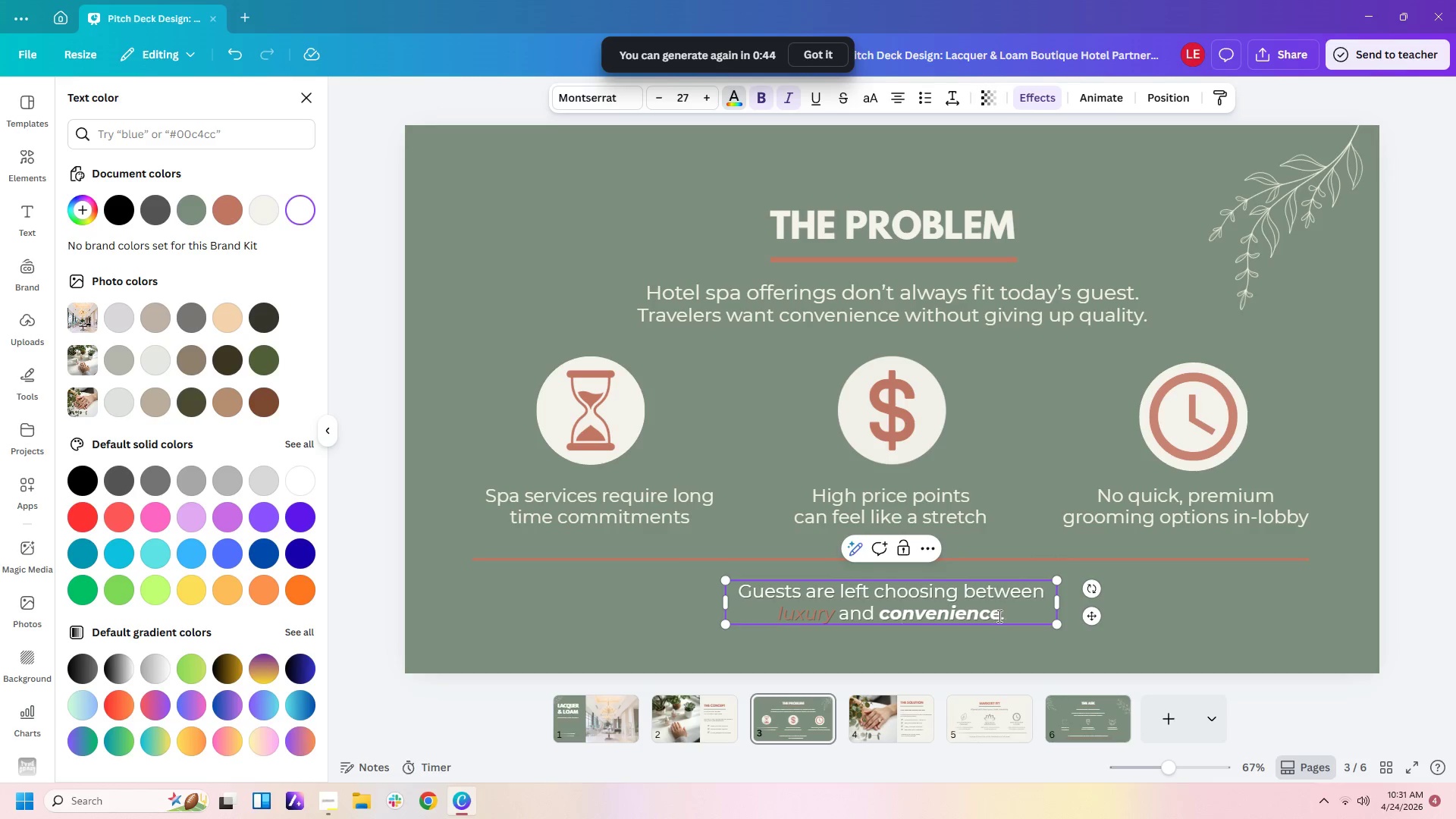 
left_click_drag(start_coordinate=[1002, 613], to_coordinate=[883, 617])
 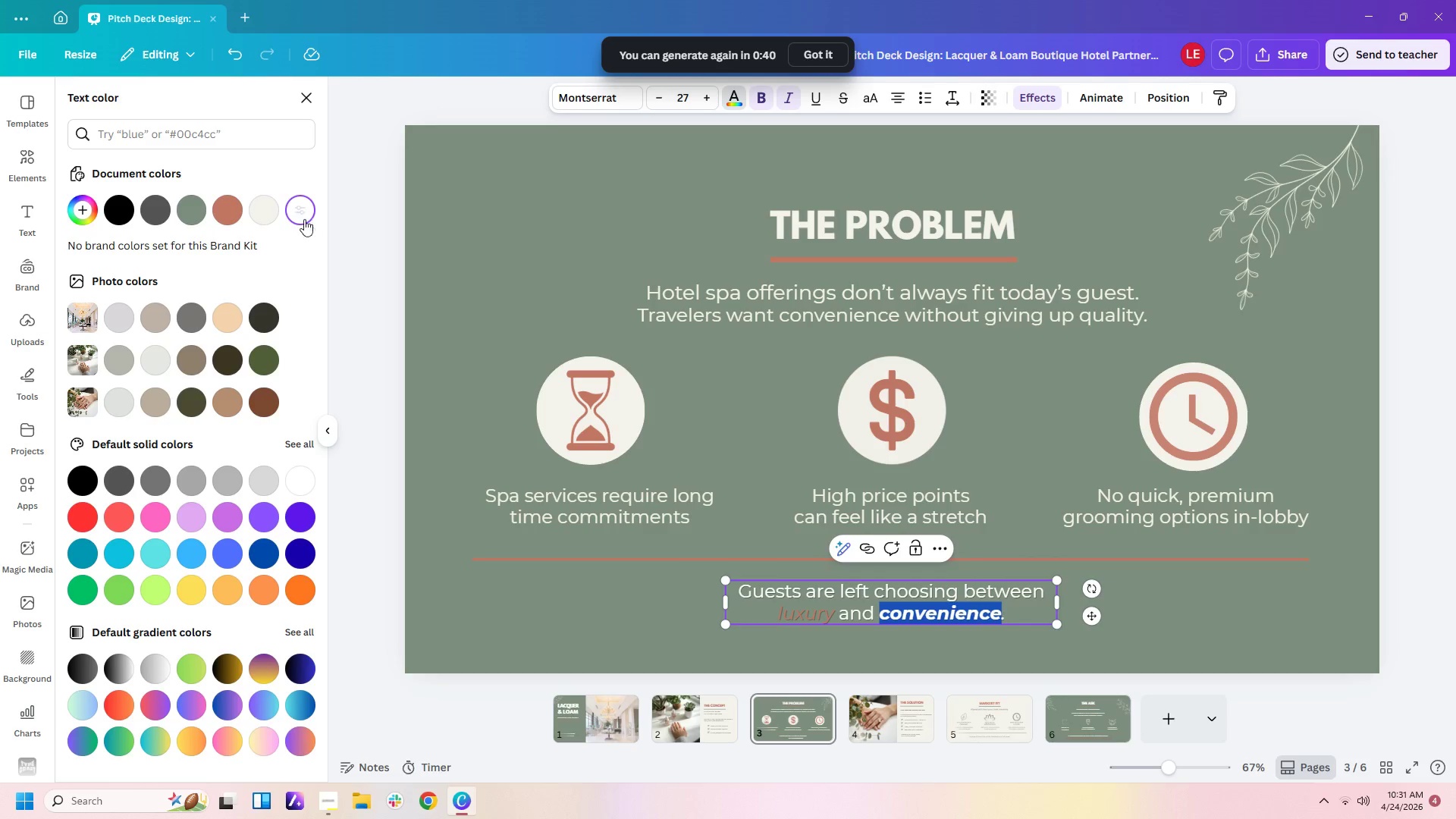 
left_click([272, 215])
 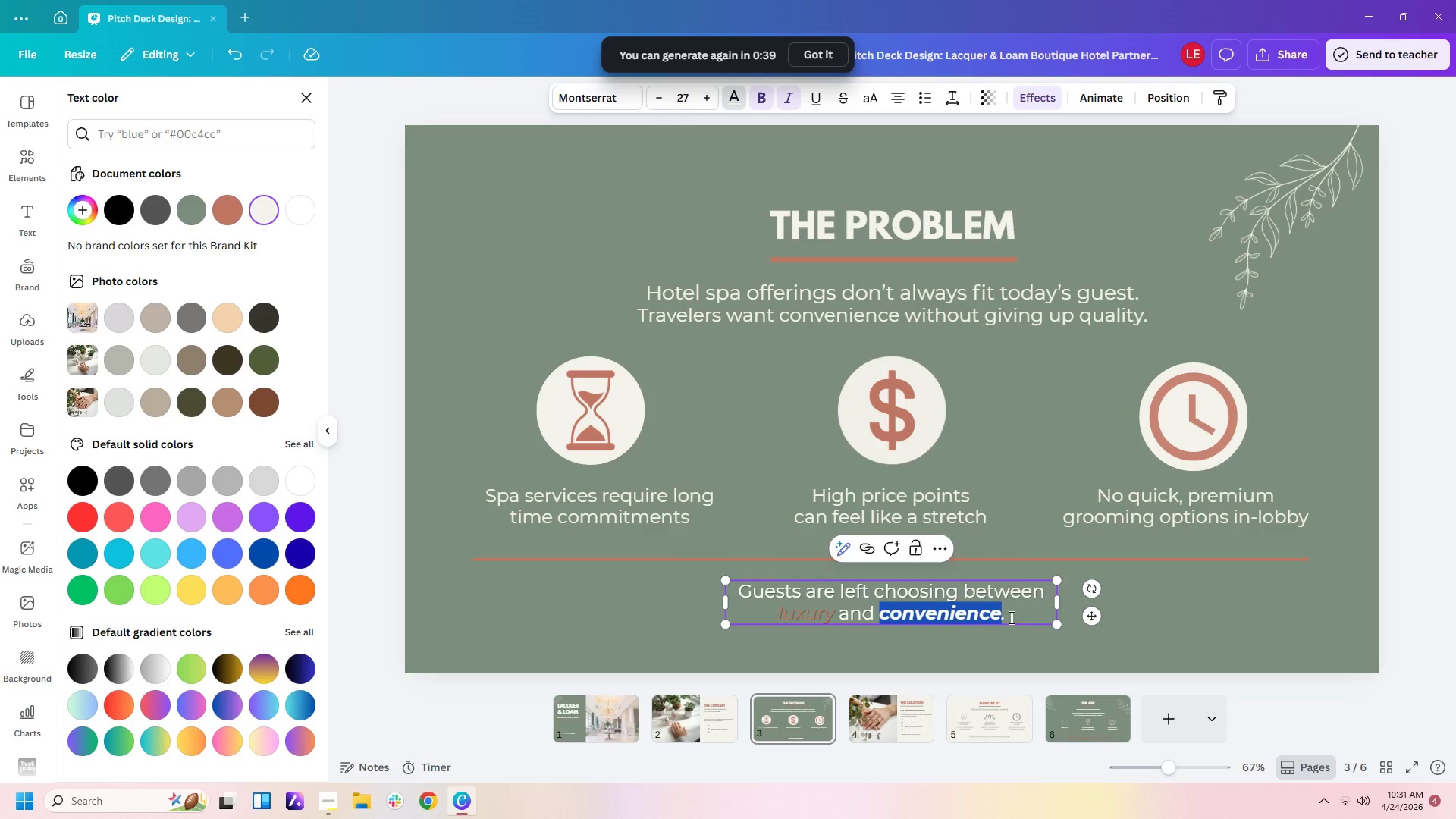 
left_click([1000, 646])
 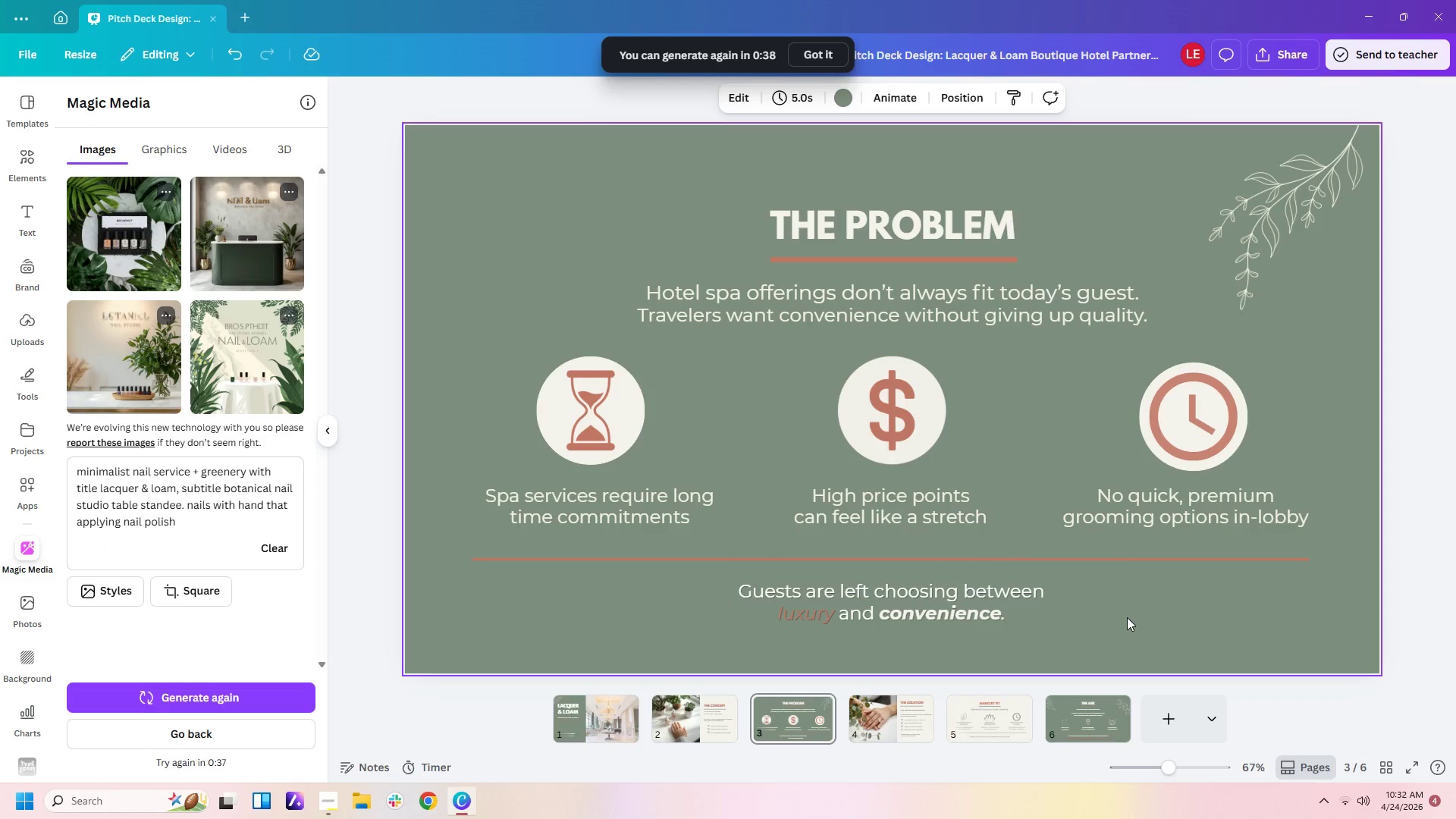 
left_click([1131, 616])
 